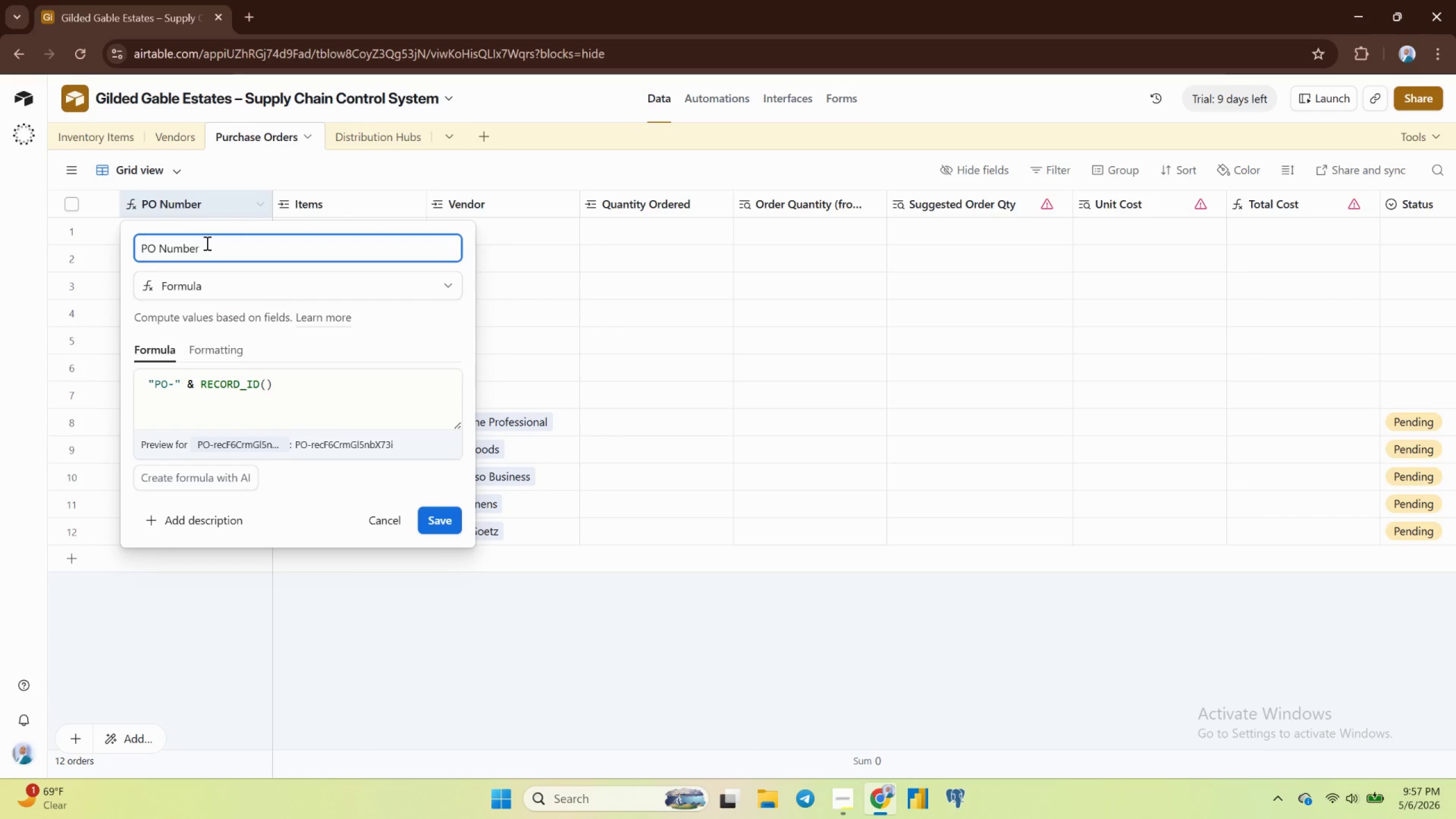 
key(Backspace)
key(Backspace)
key(Backspace)
key(Backspace)
key(Backspace)
key(Backspace)
type(ID)
 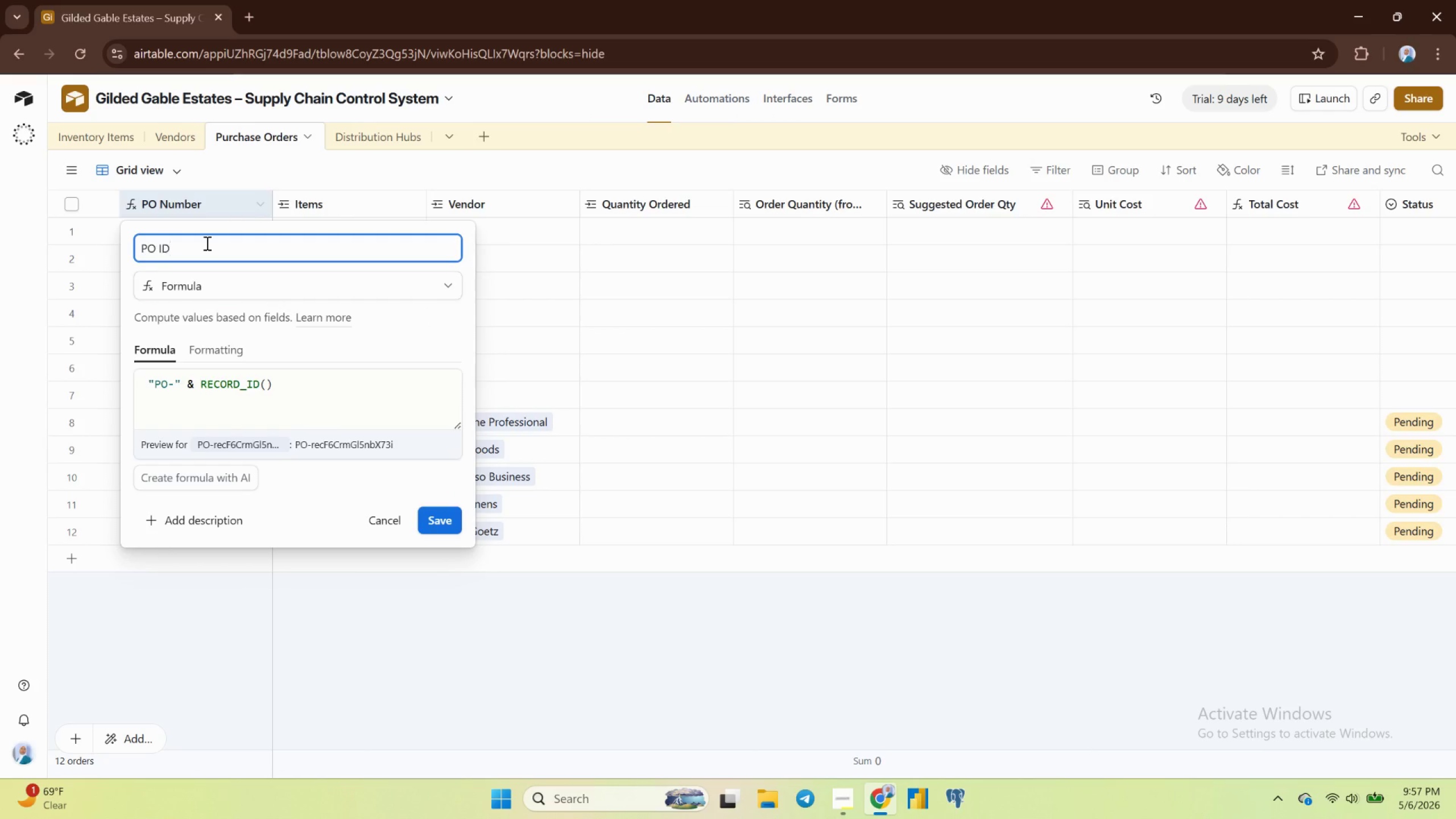 
key(Enter)
 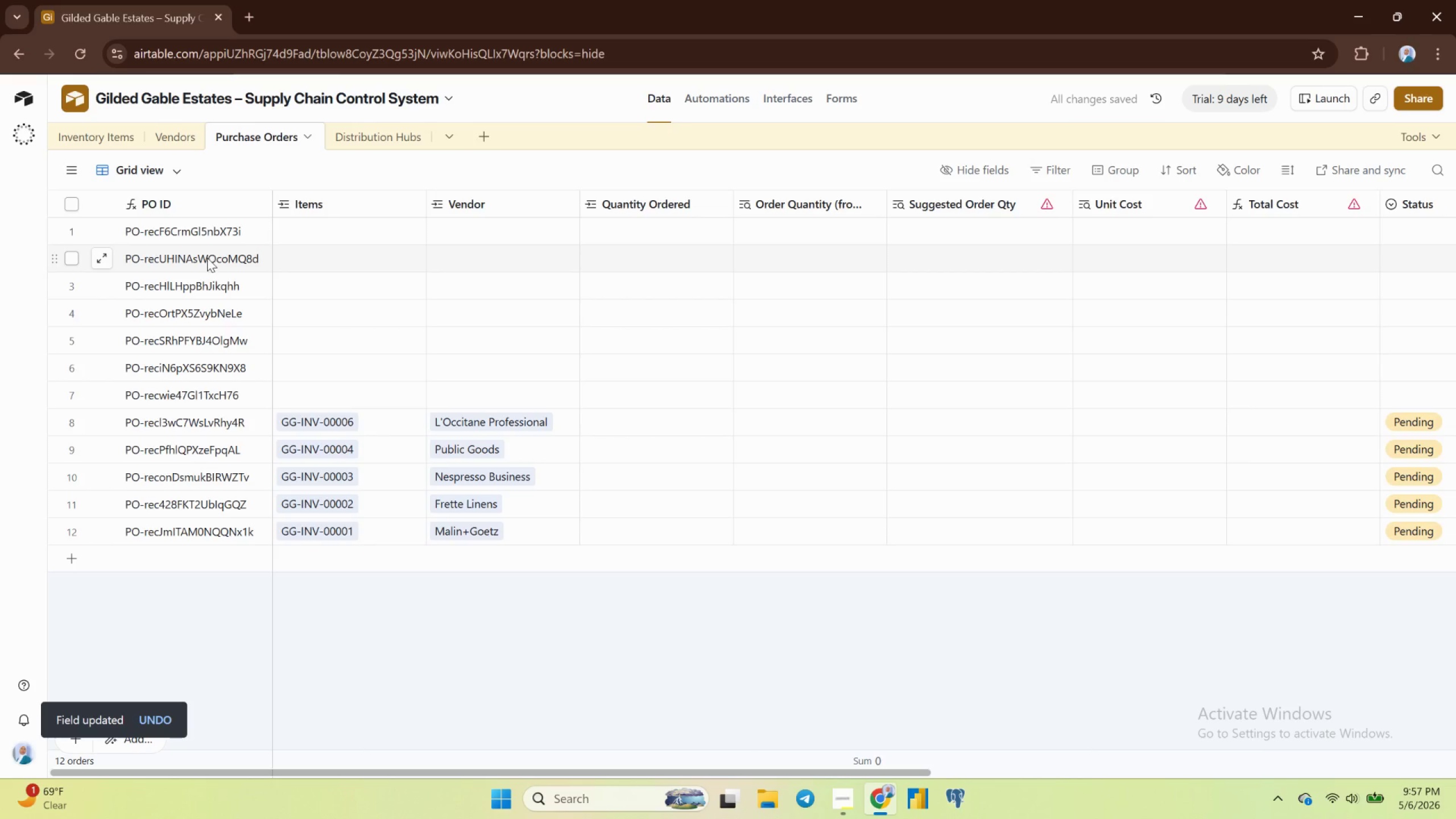 
double_click([209, 204])
 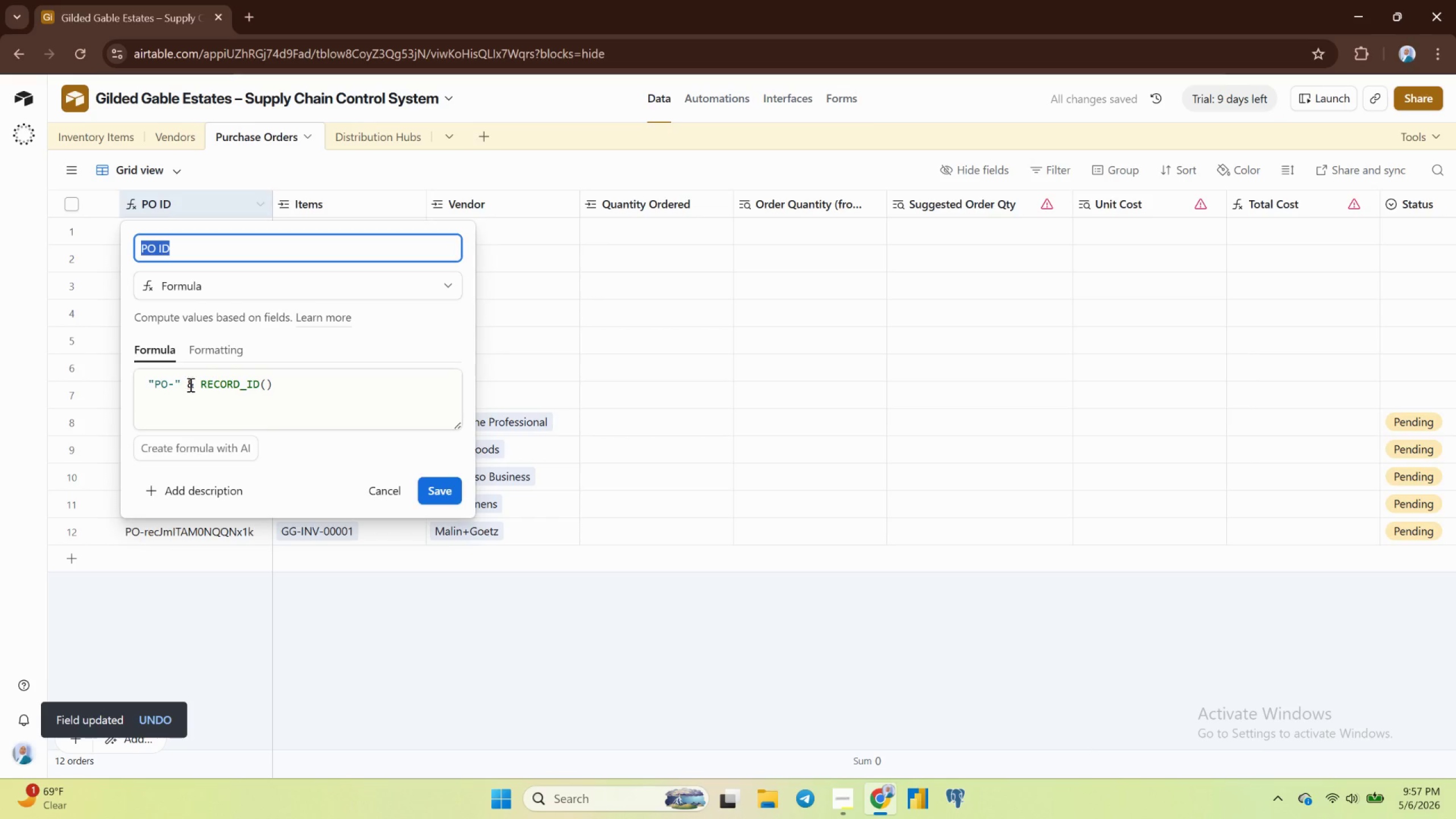 
left_click([189, 392])
 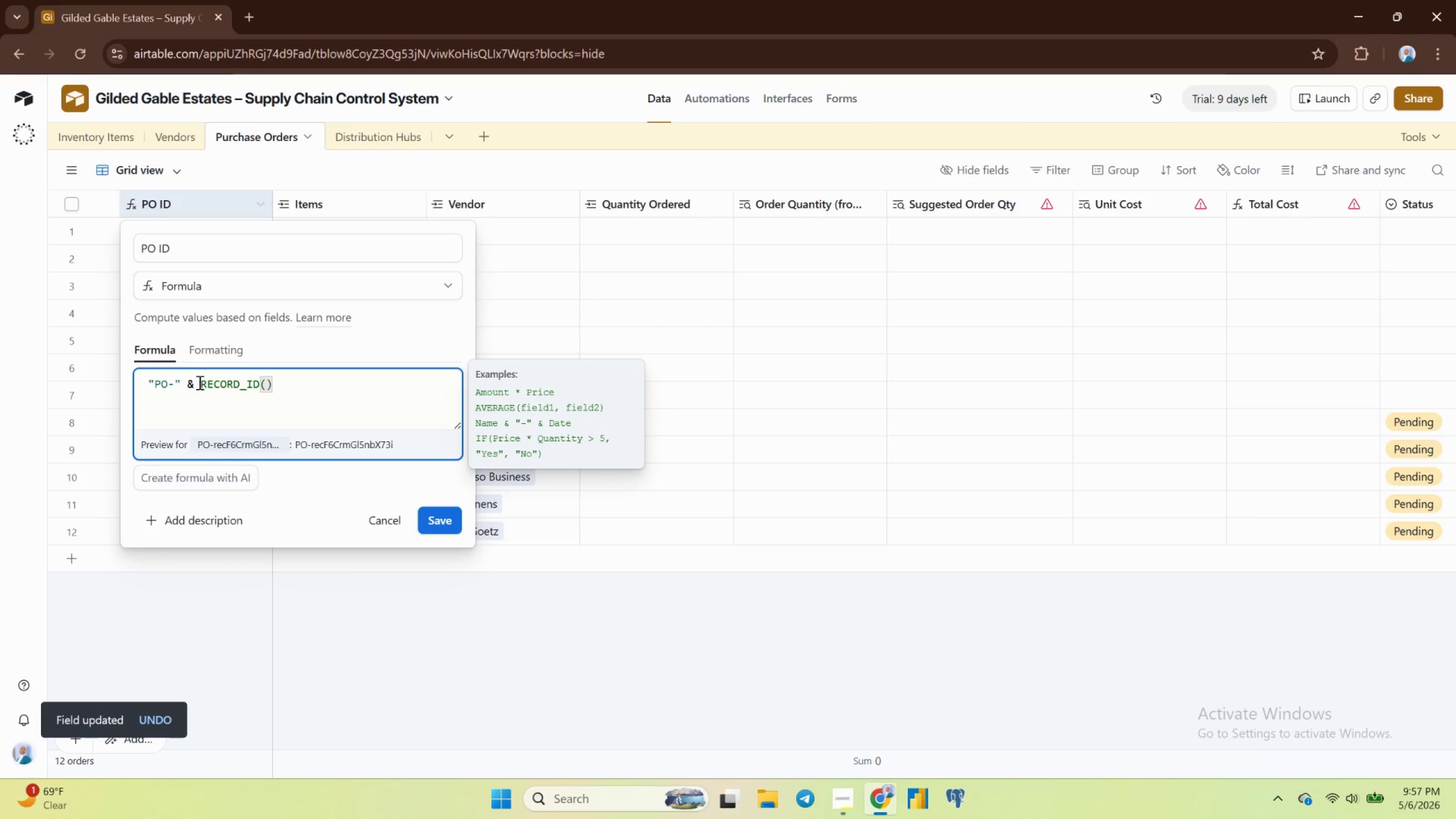 
left_click([197, 382])
 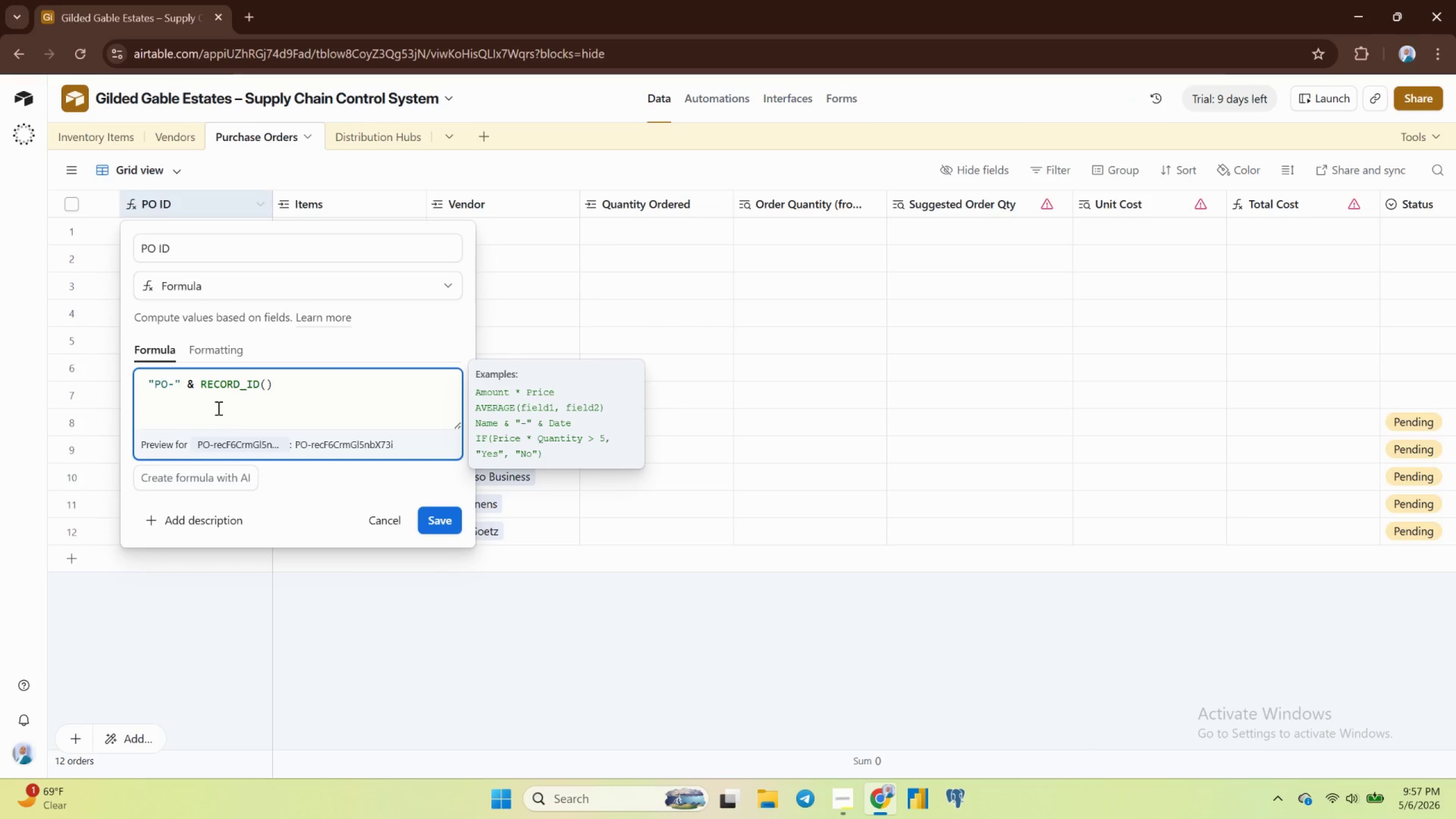 
type( RIGH)
 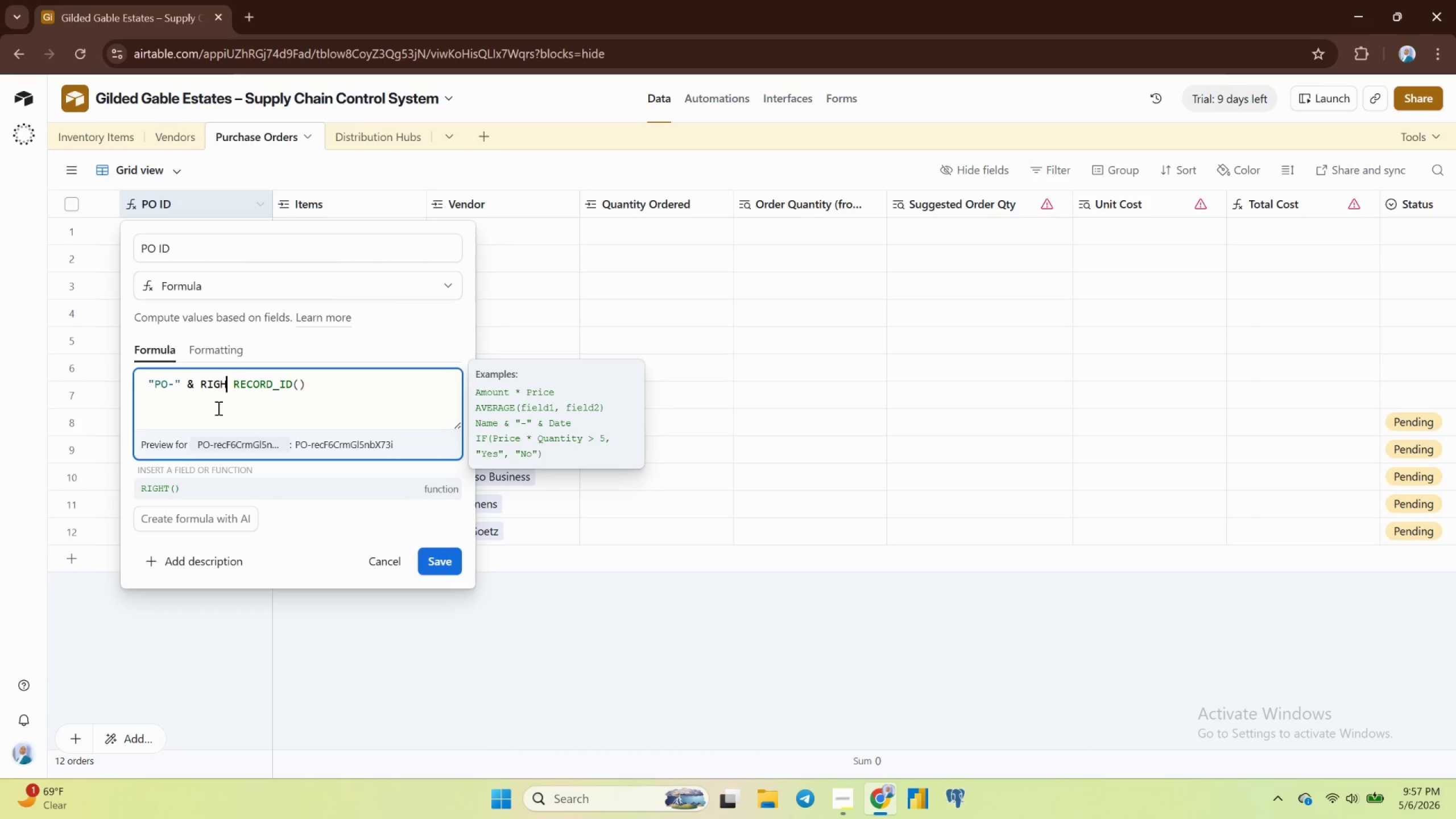 
key(Enter)
 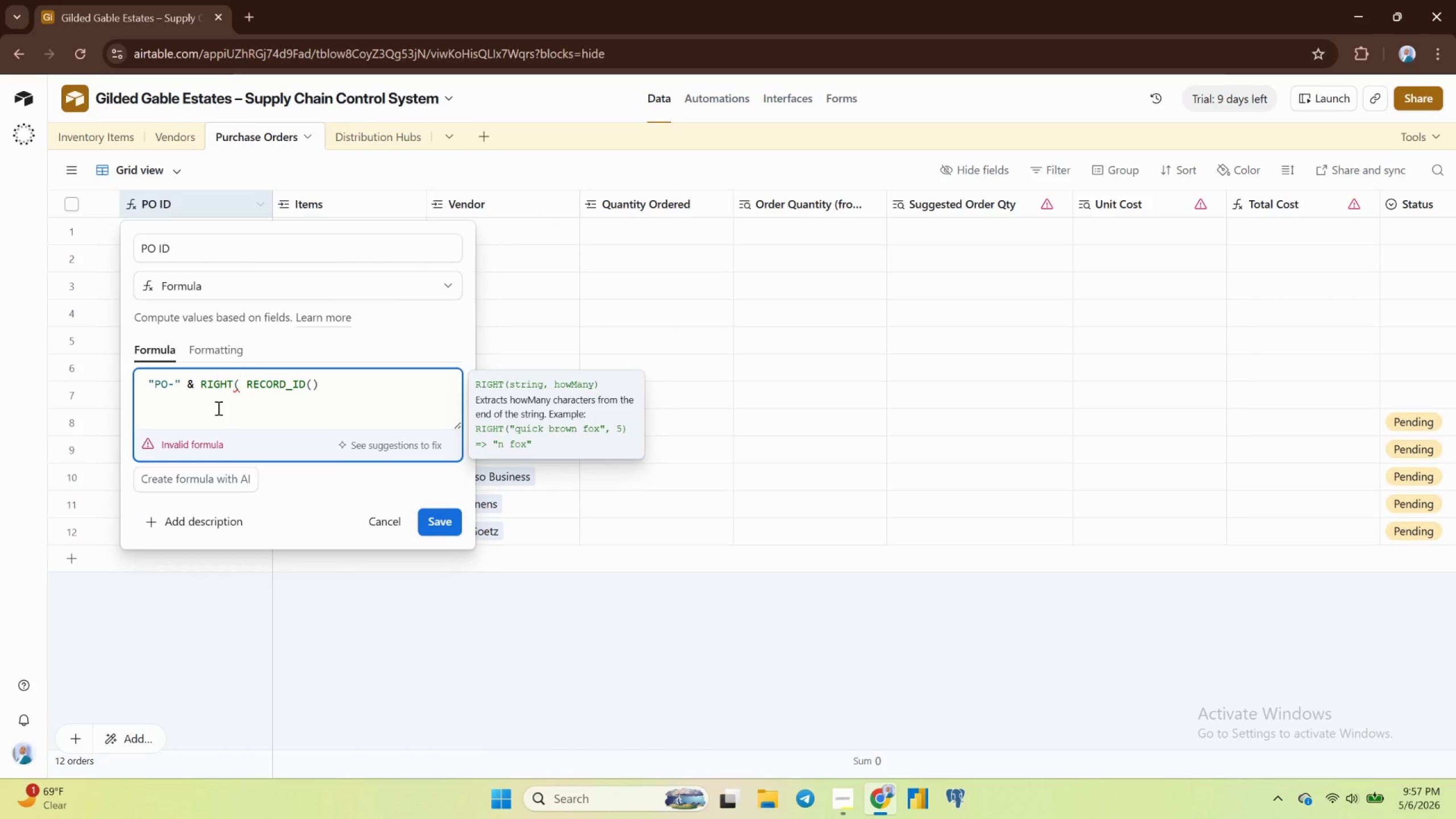 
wait(7.21)
 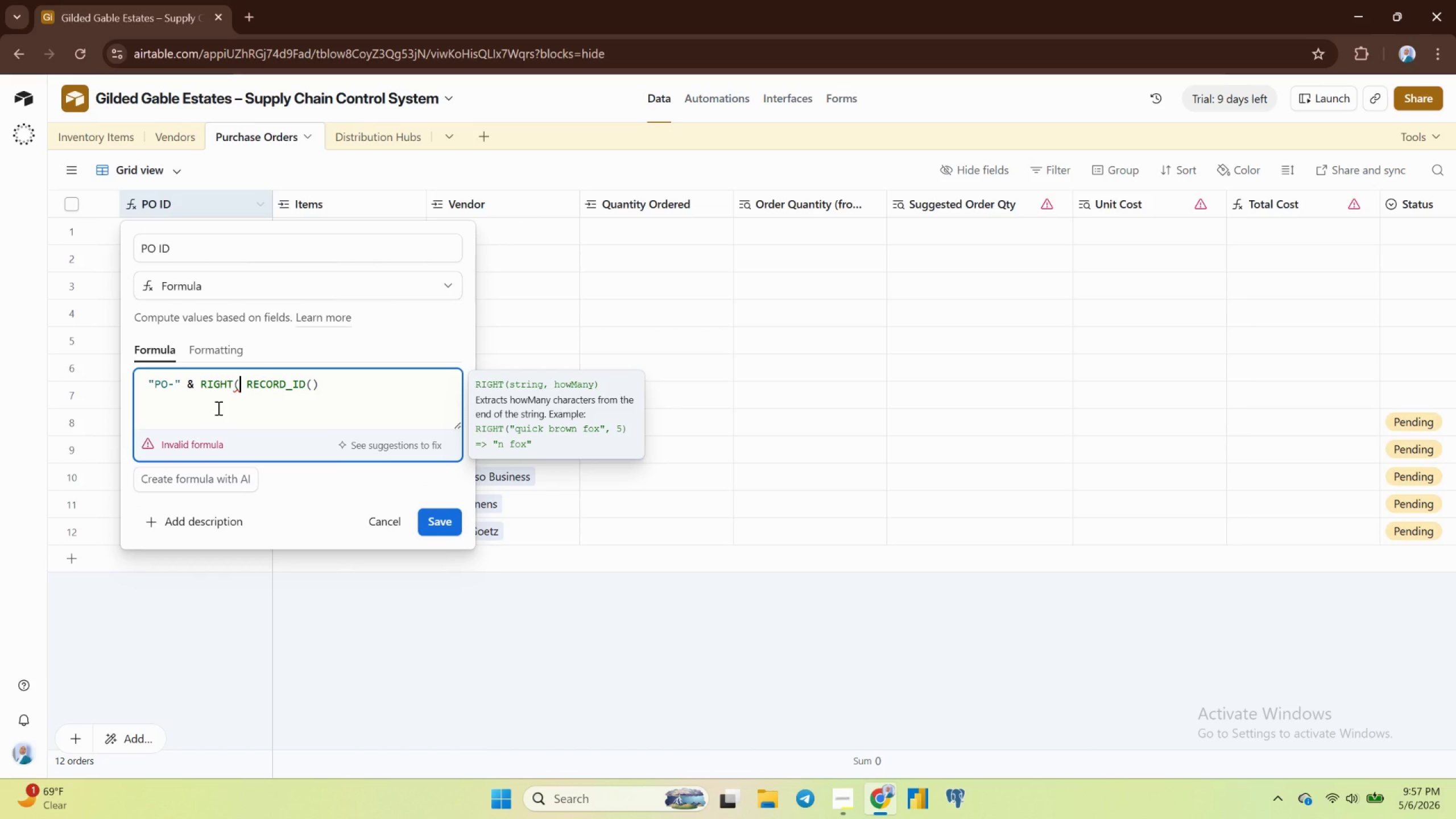 
left_click([320, 390])
 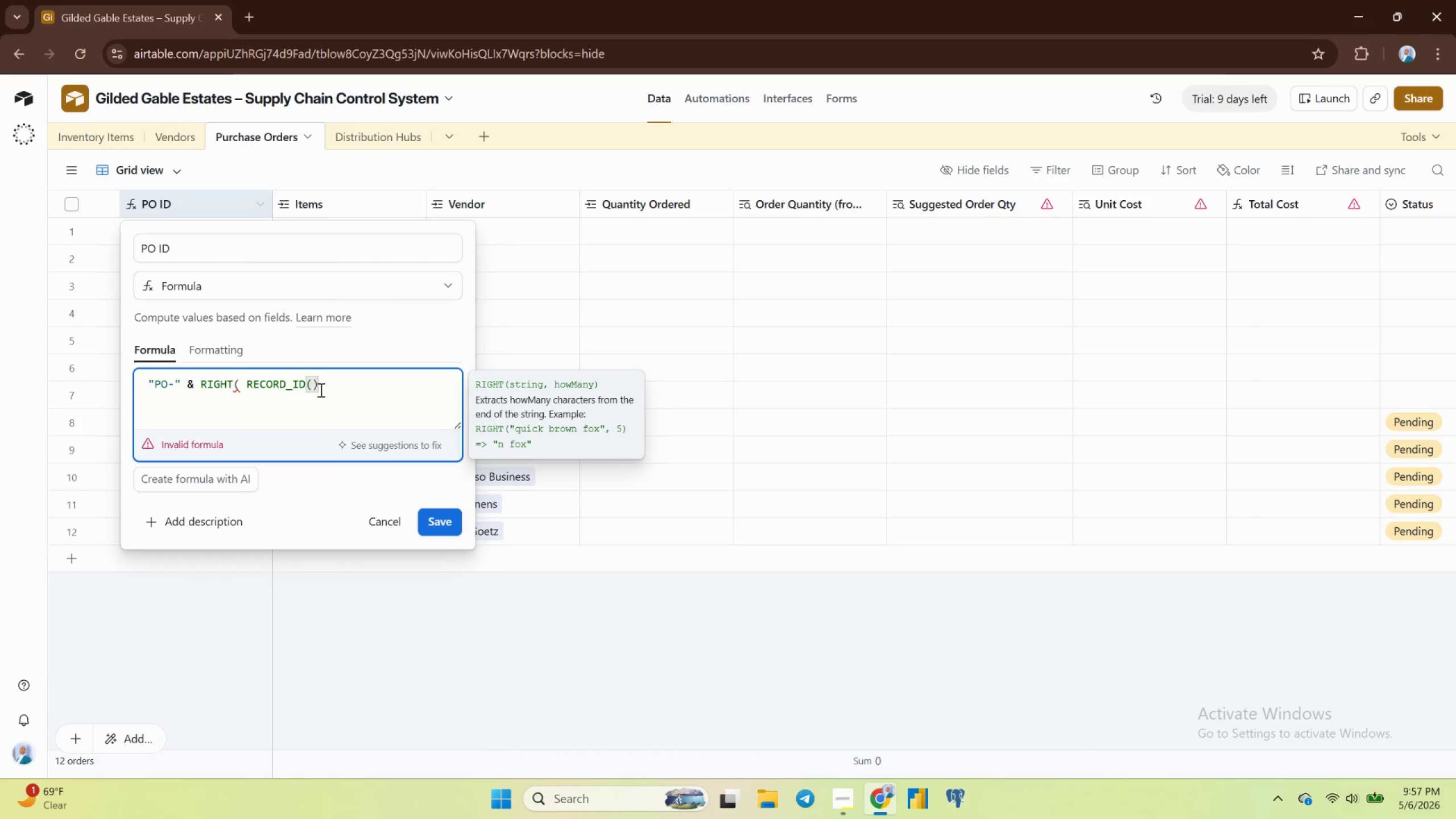 
type(,6))
 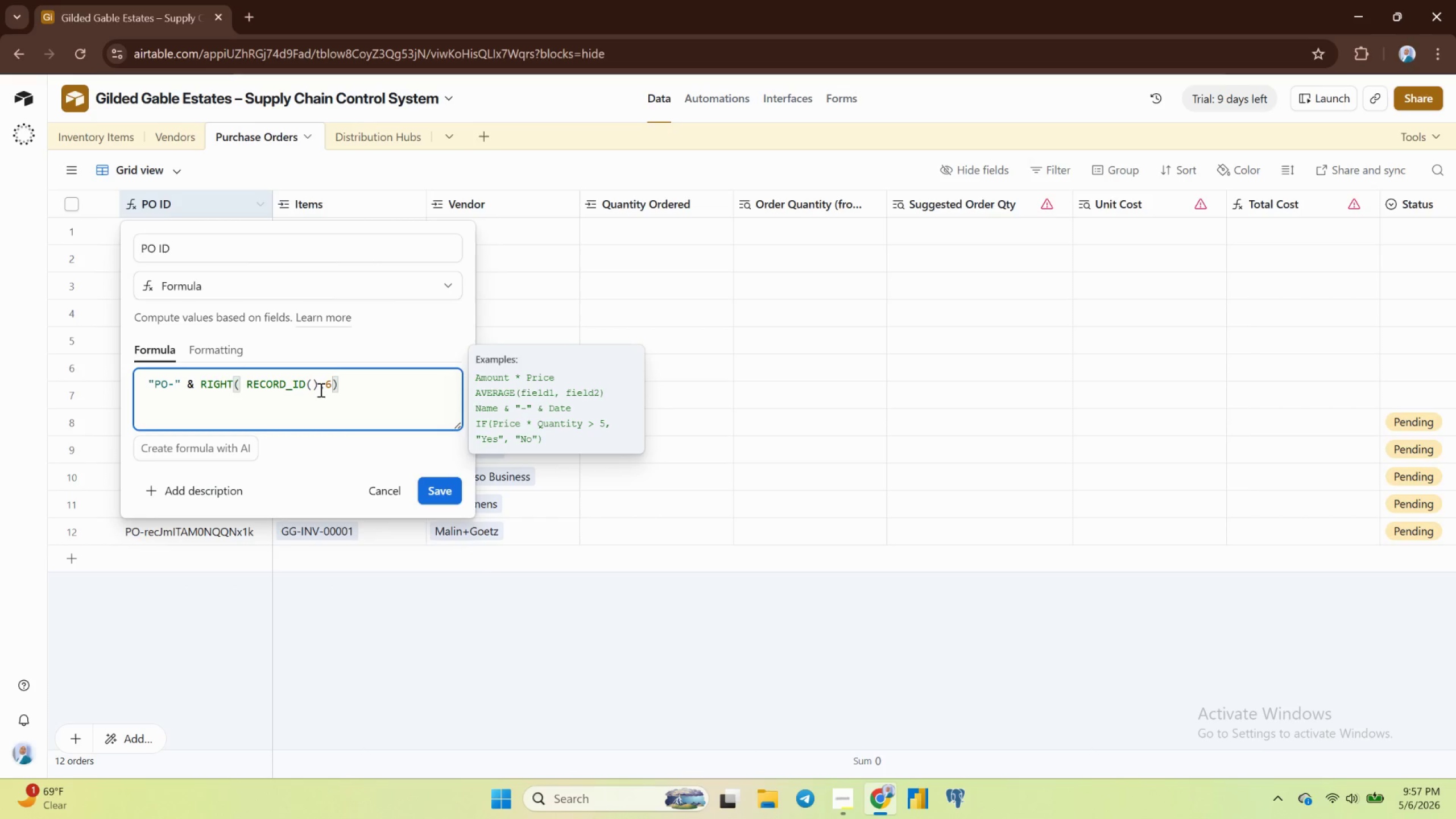 
wait(6.02)
 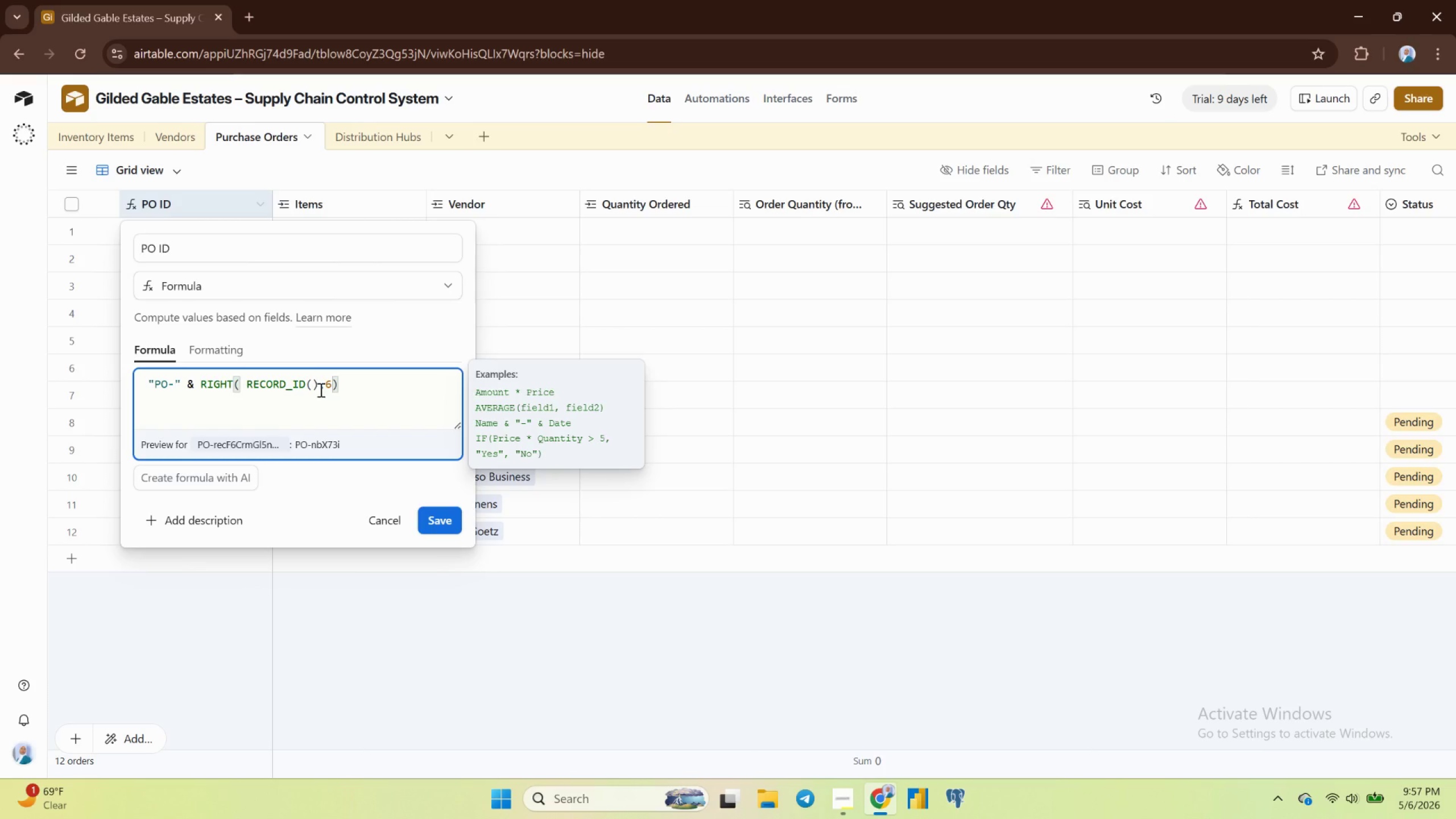 
left_click([445, 520])
 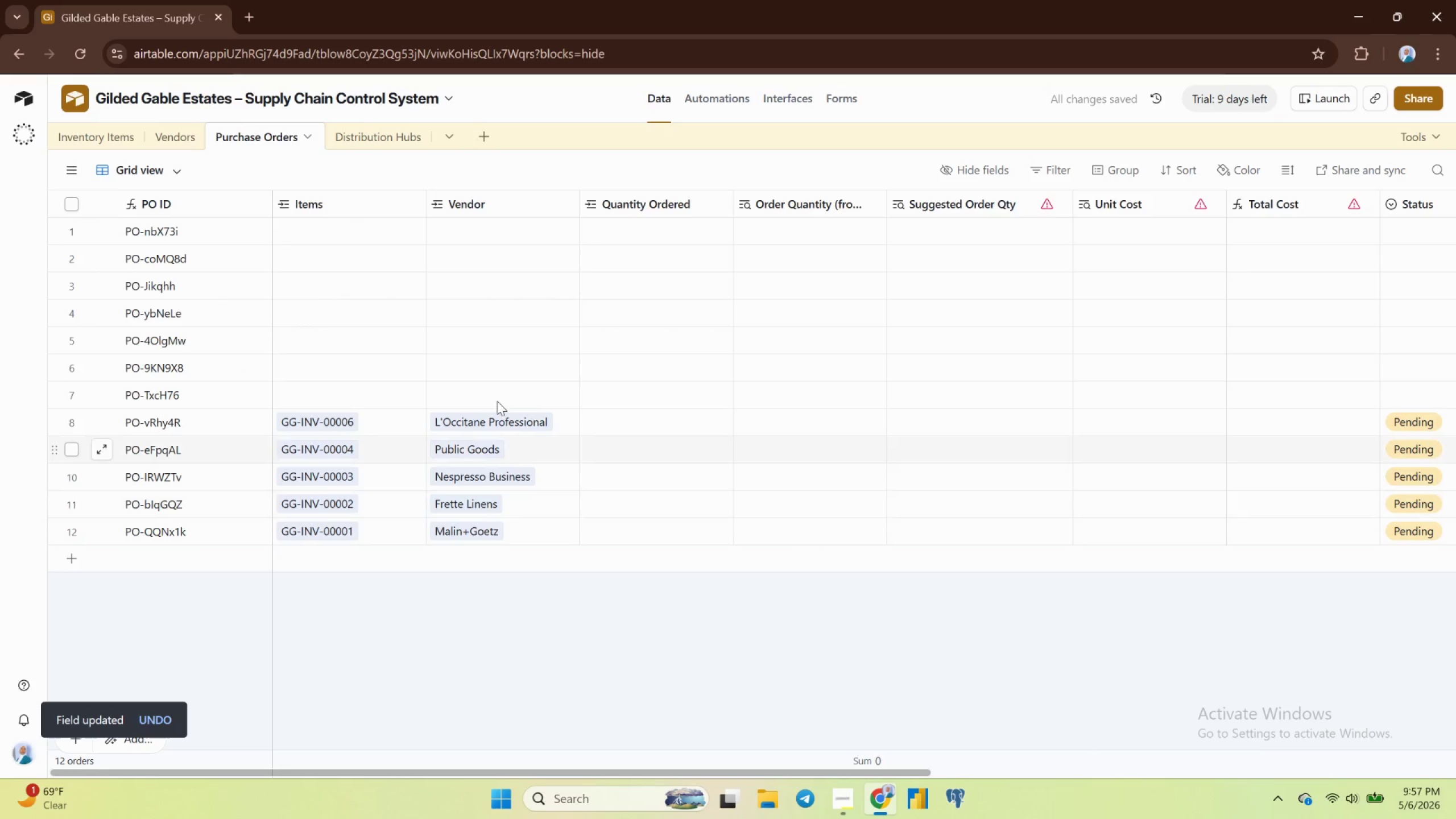 
scroll: coordinate [212, 300], scroll_direction: up, amount: 6.0
 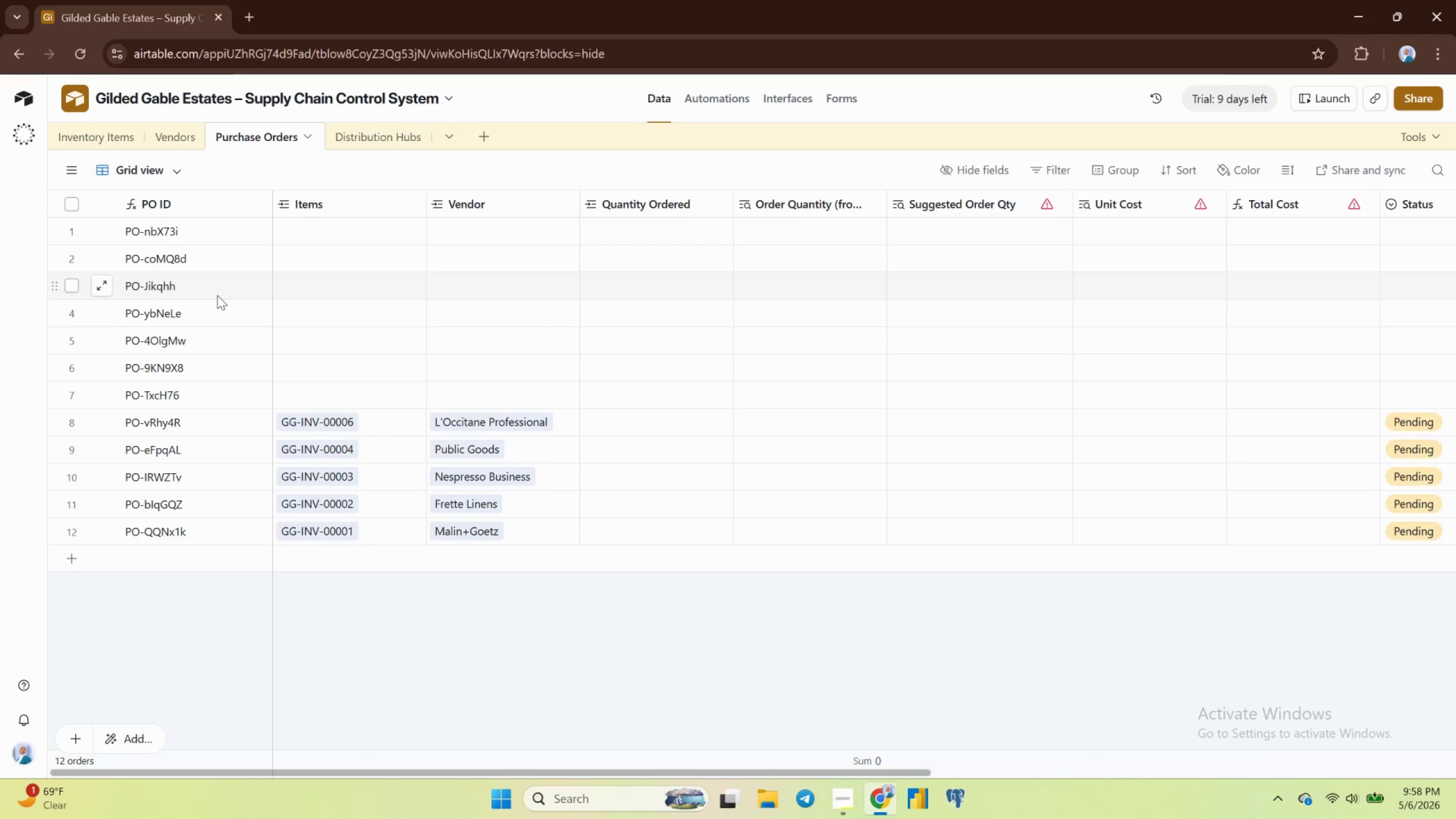 
wait(12.28)
 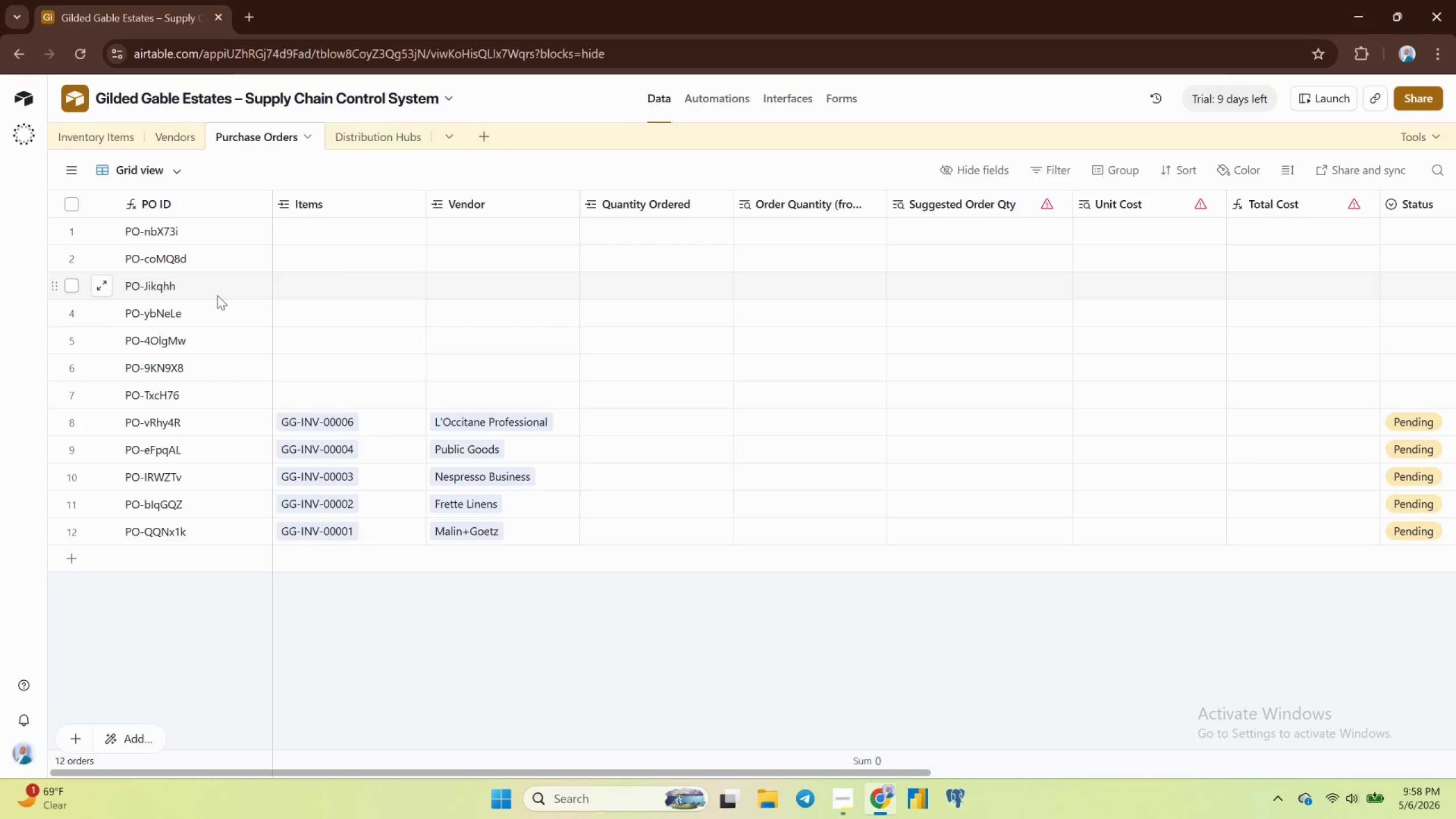 
left_click([402, 208])
 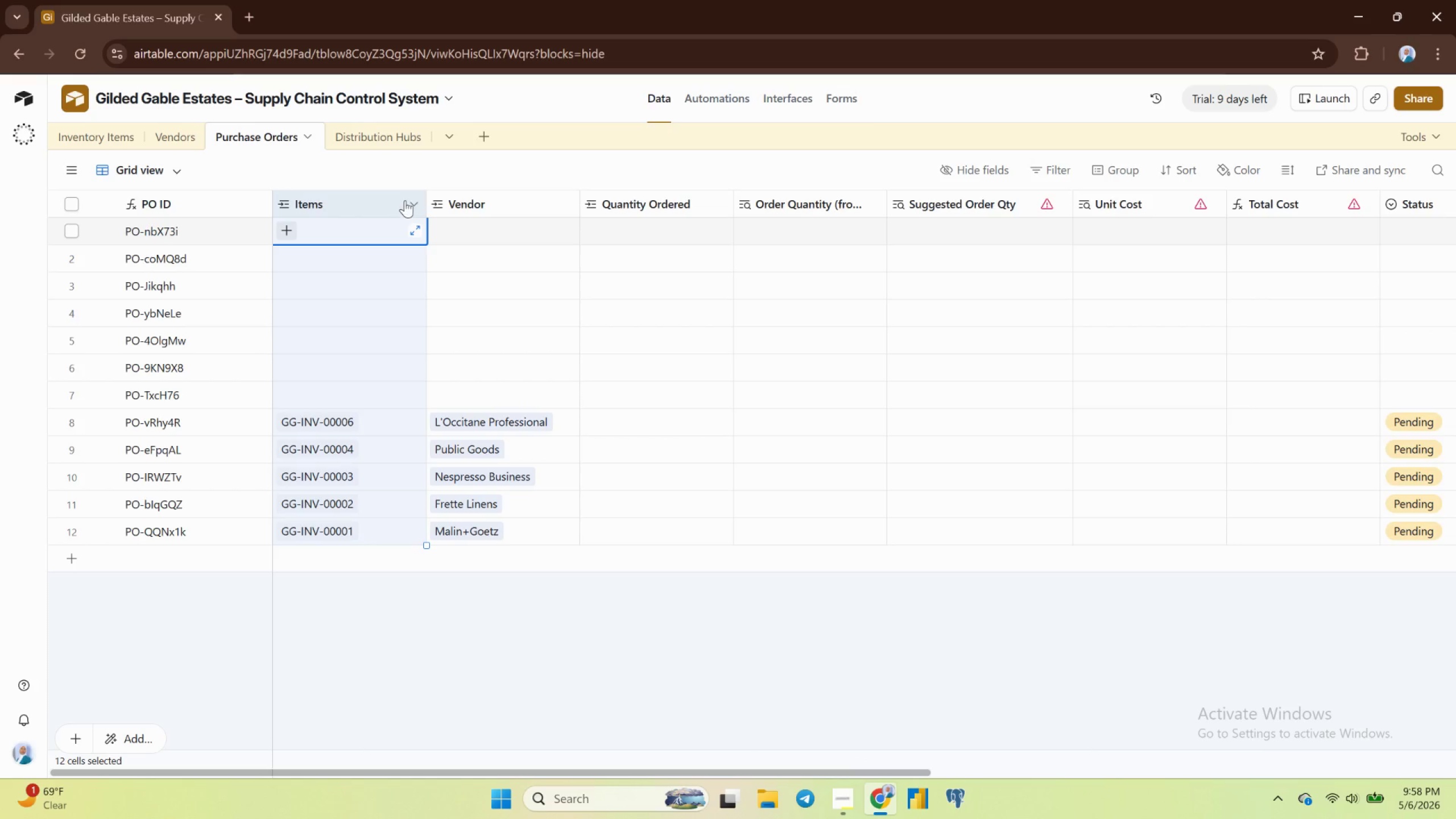 
left_click([411, 203])
 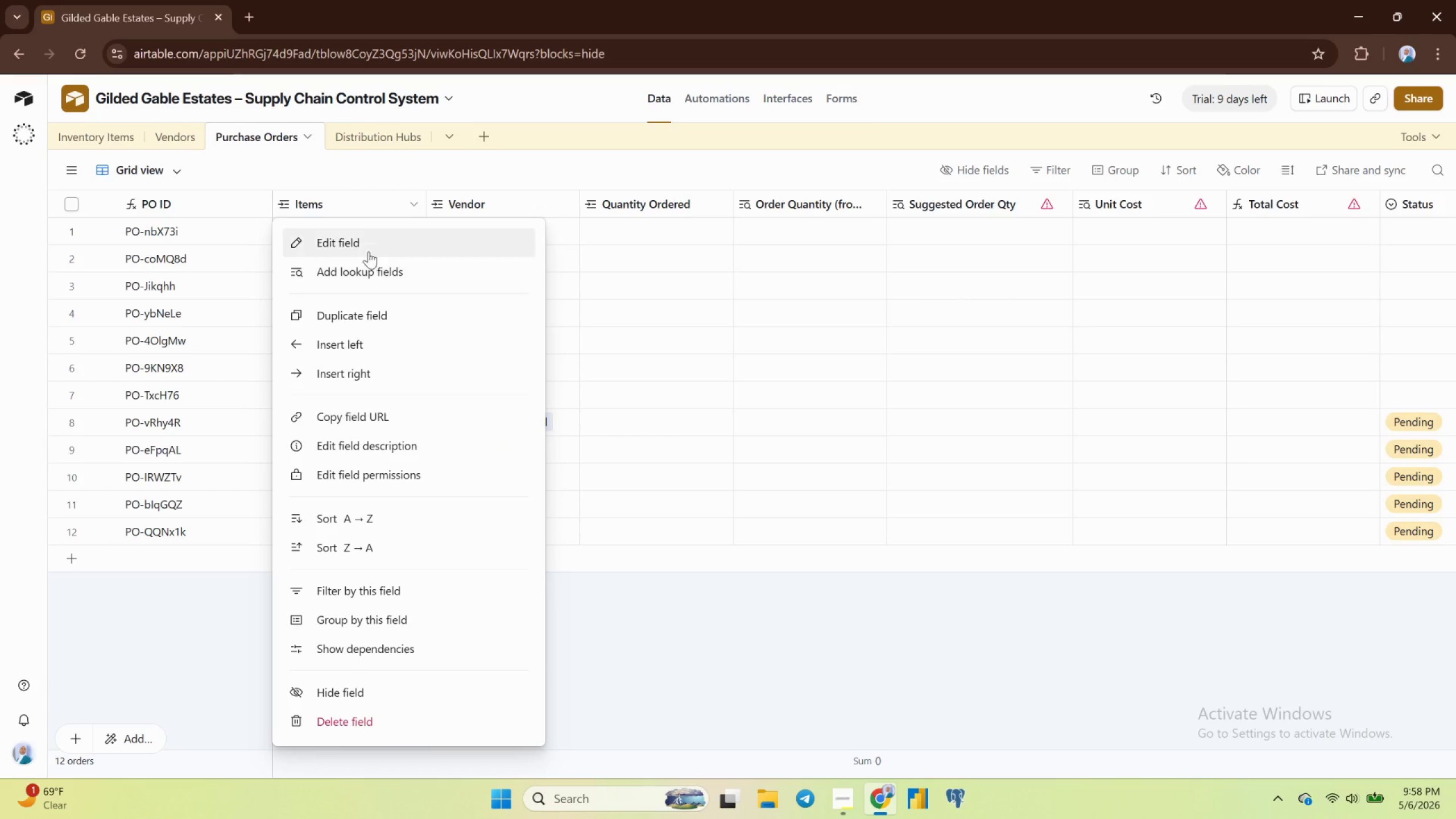 
left_click([369, 243])
 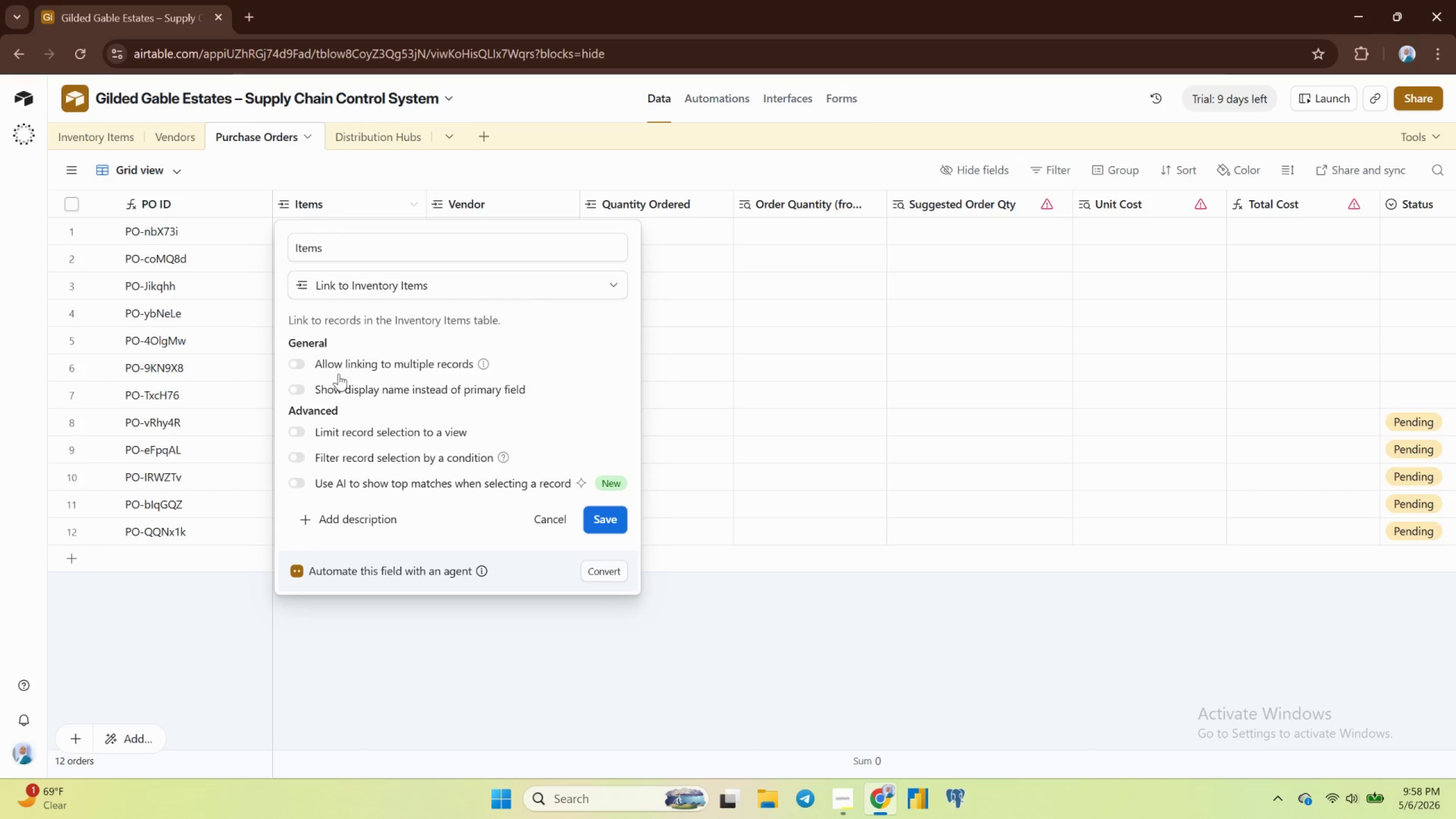 
wait(5.09)
 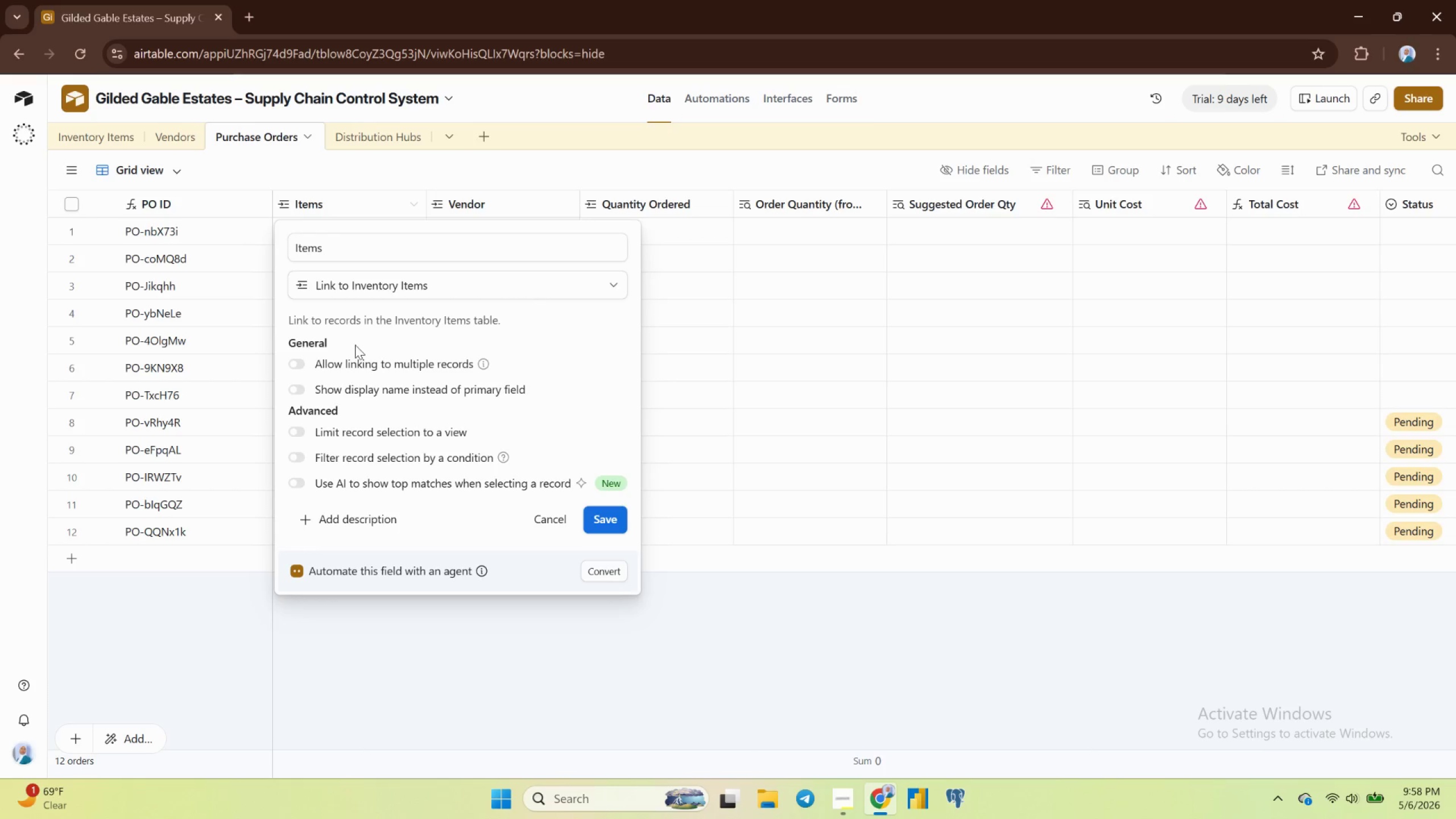 
left_click([611, 527])
 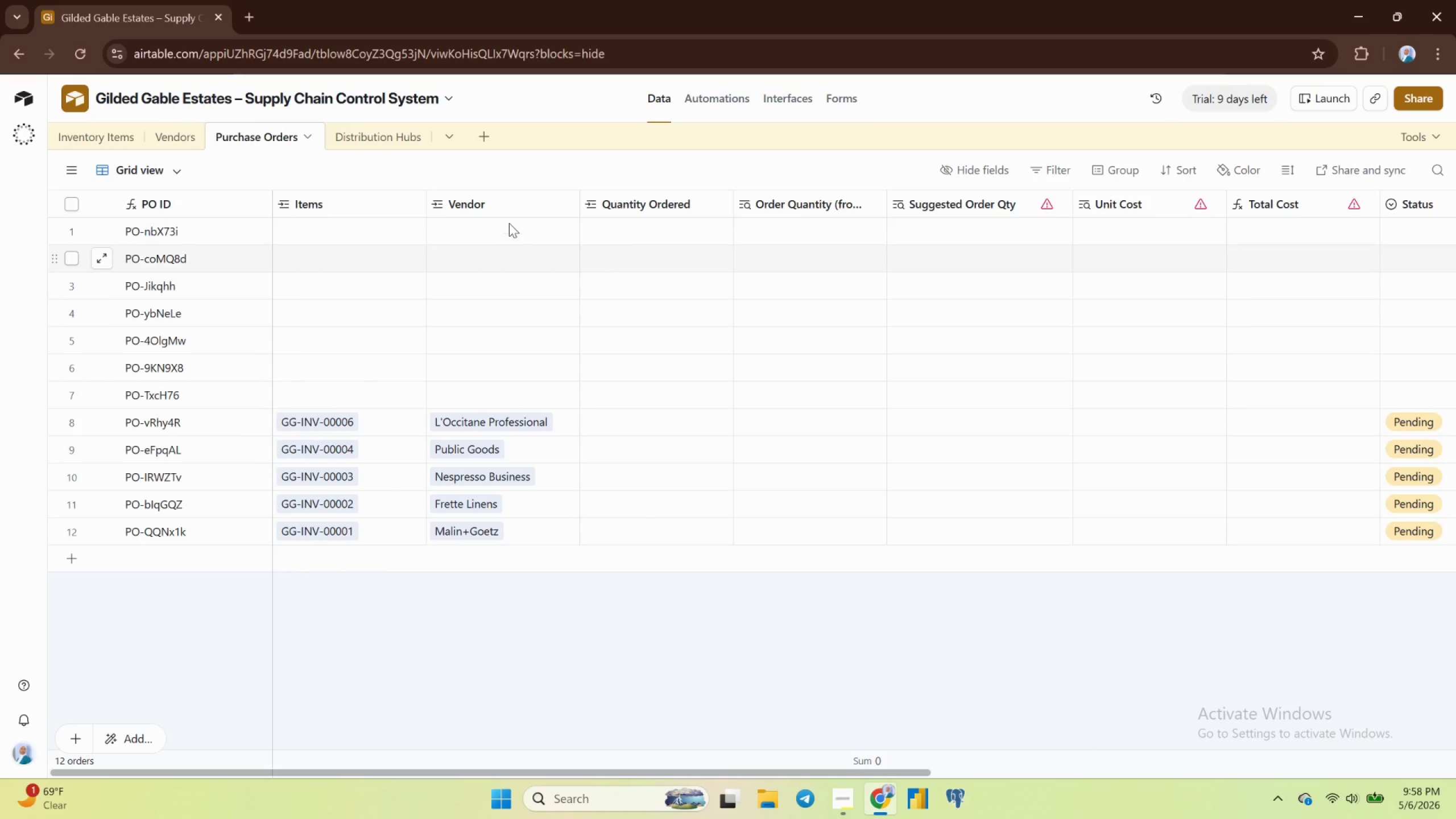 
mouse_move([528, 215])
 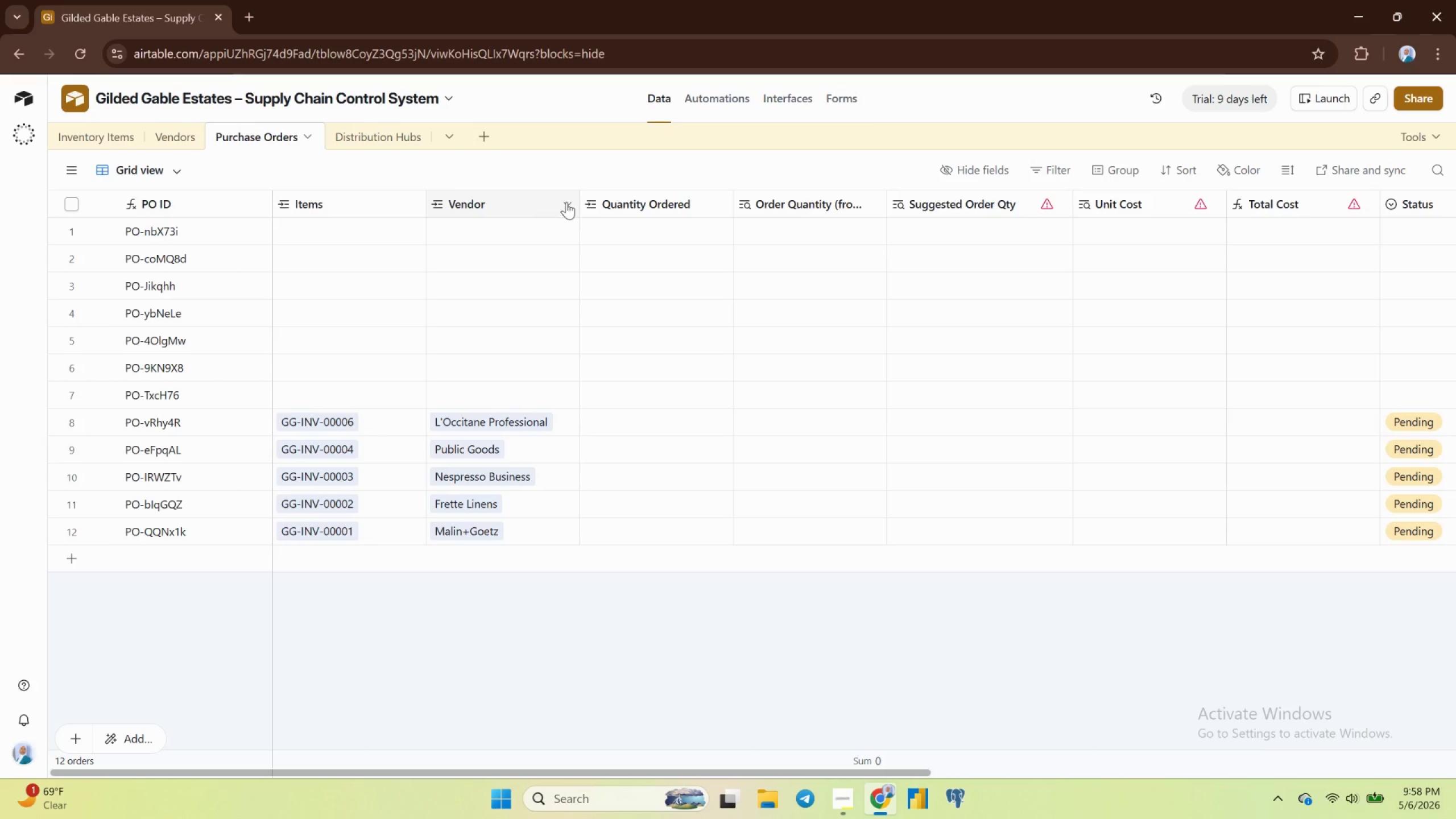 
left_click([569, 205])
 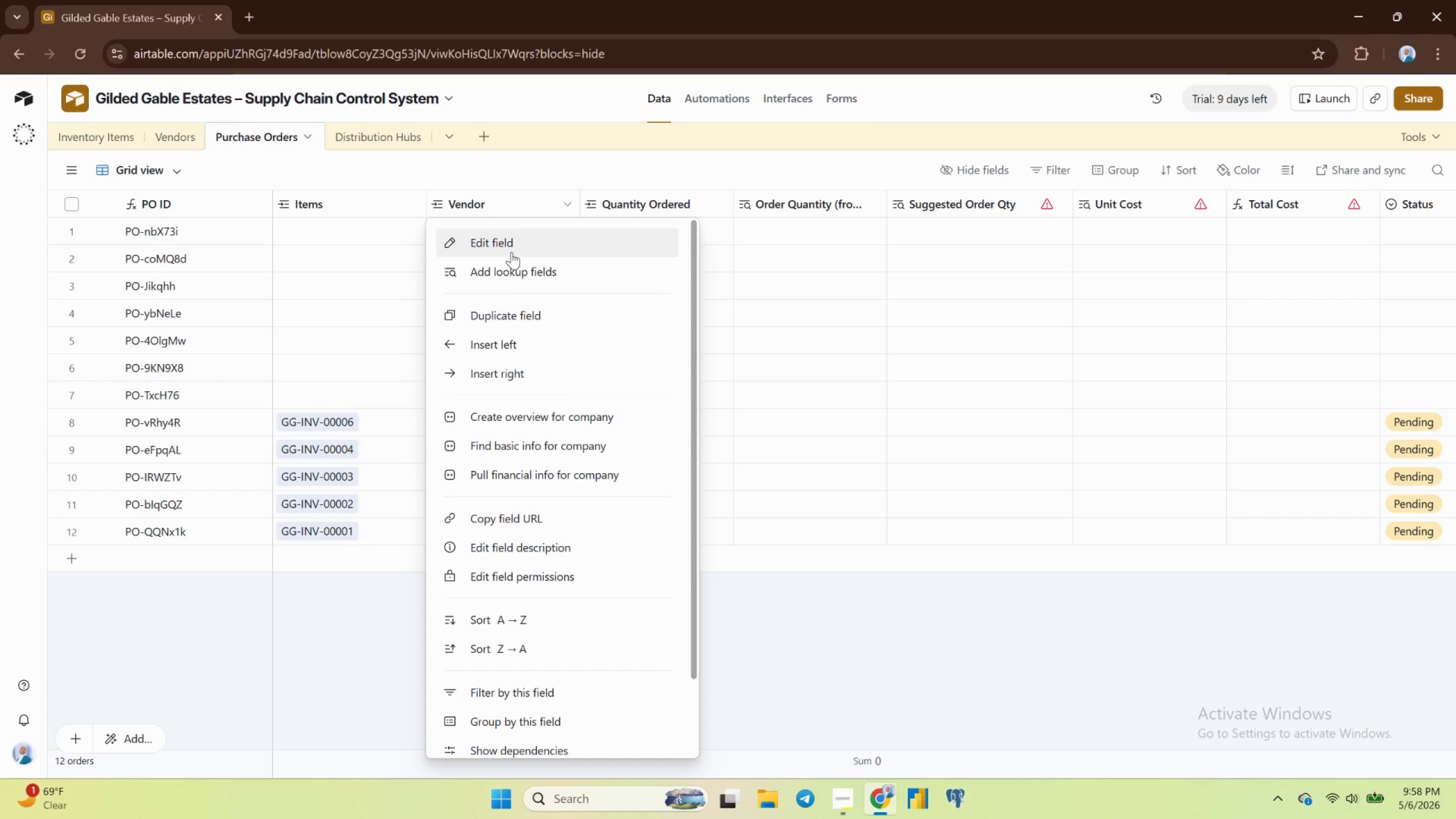 
left_click([511, 251])
 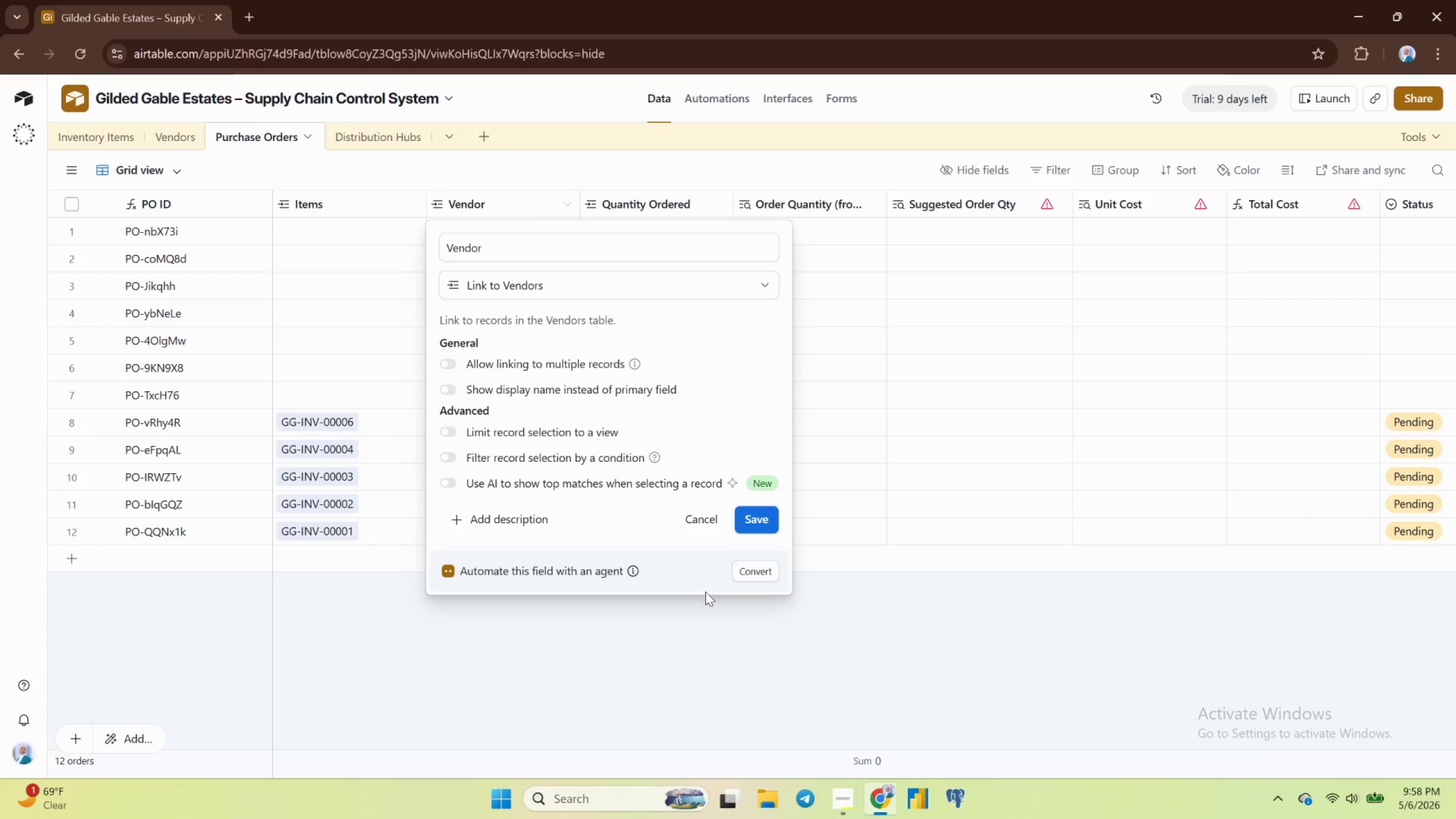 
left_click([697, 506])
 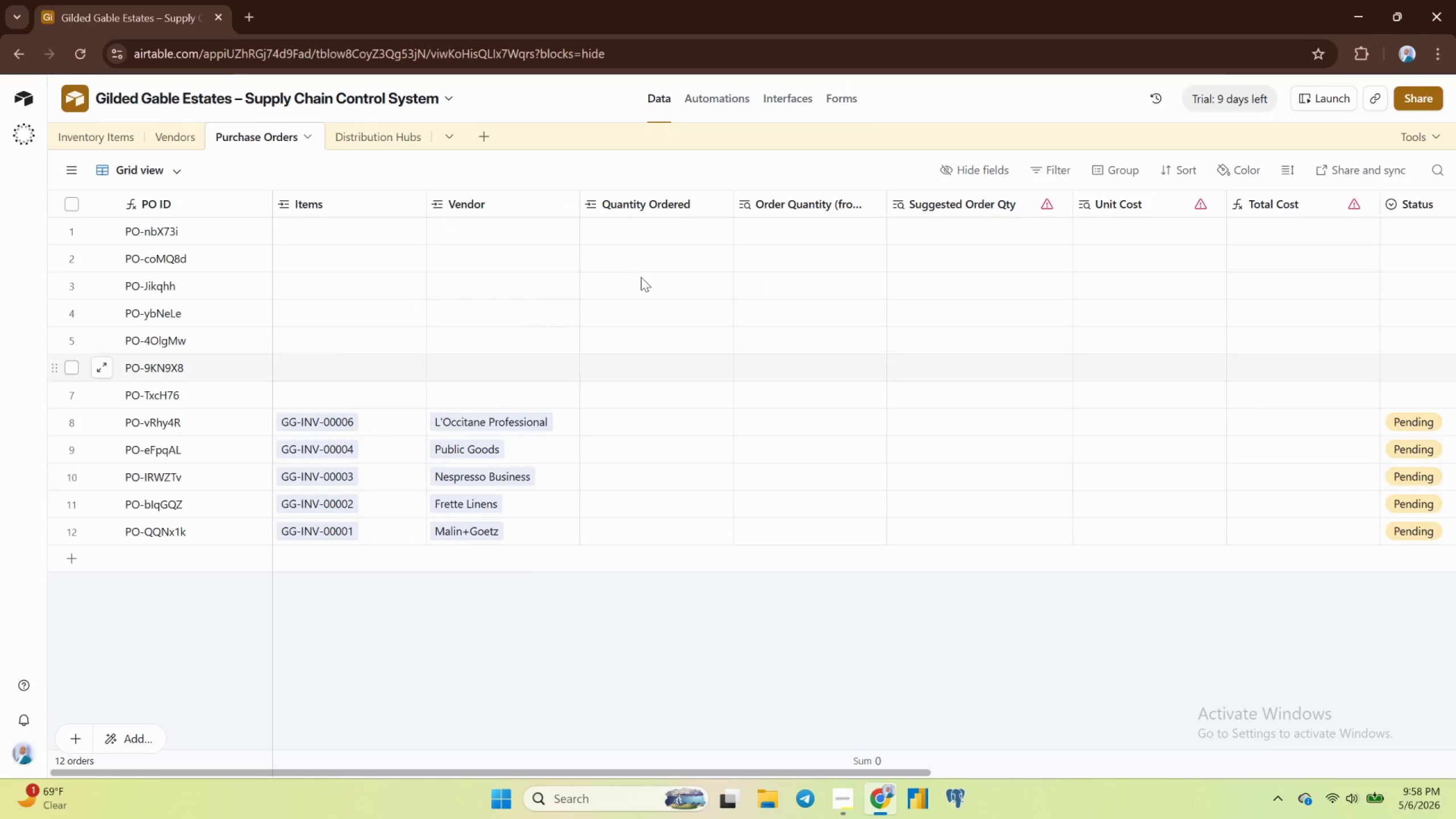 
mouse_move([619, 213])
 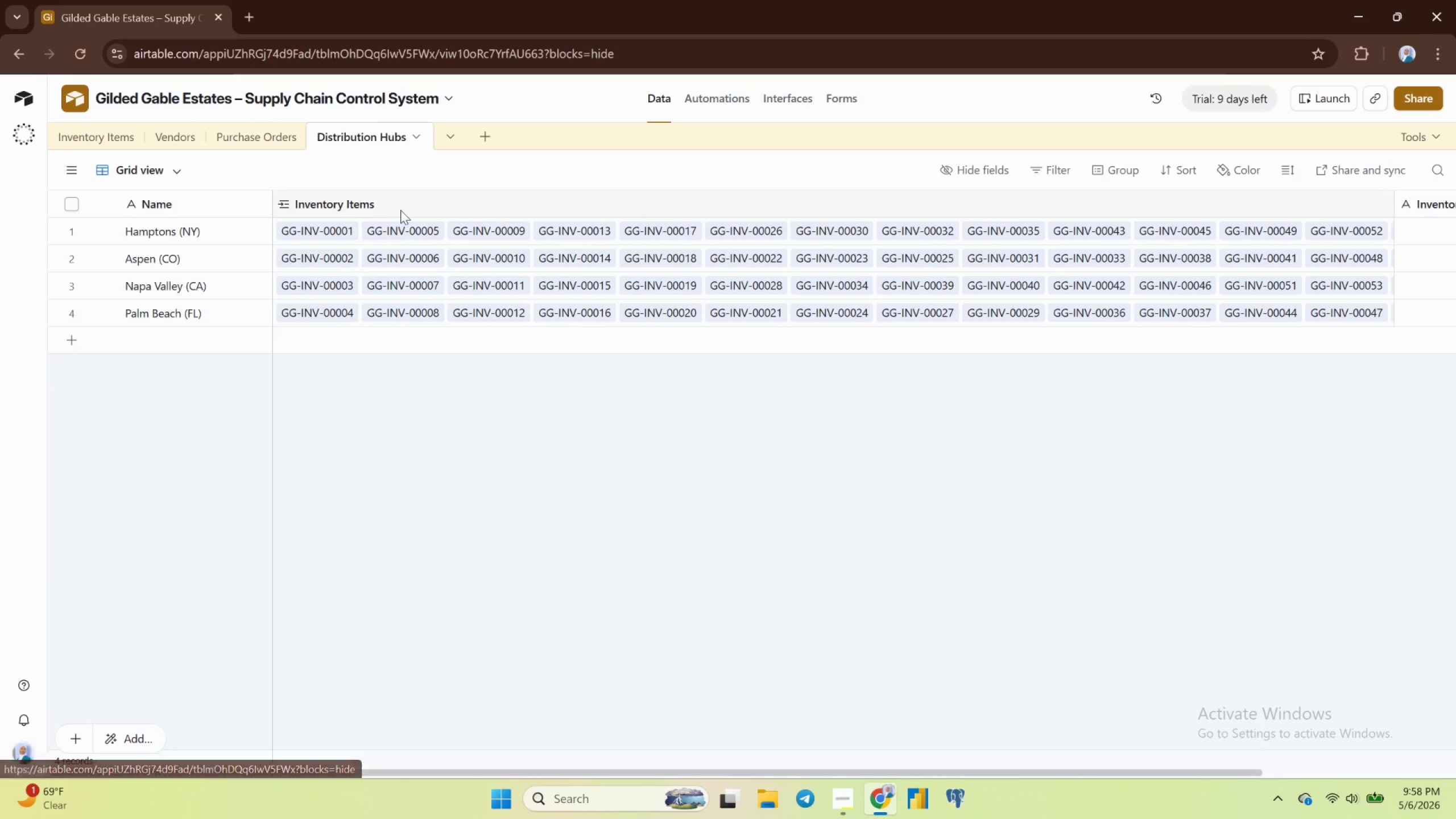 
mouse_move([256, 150])
 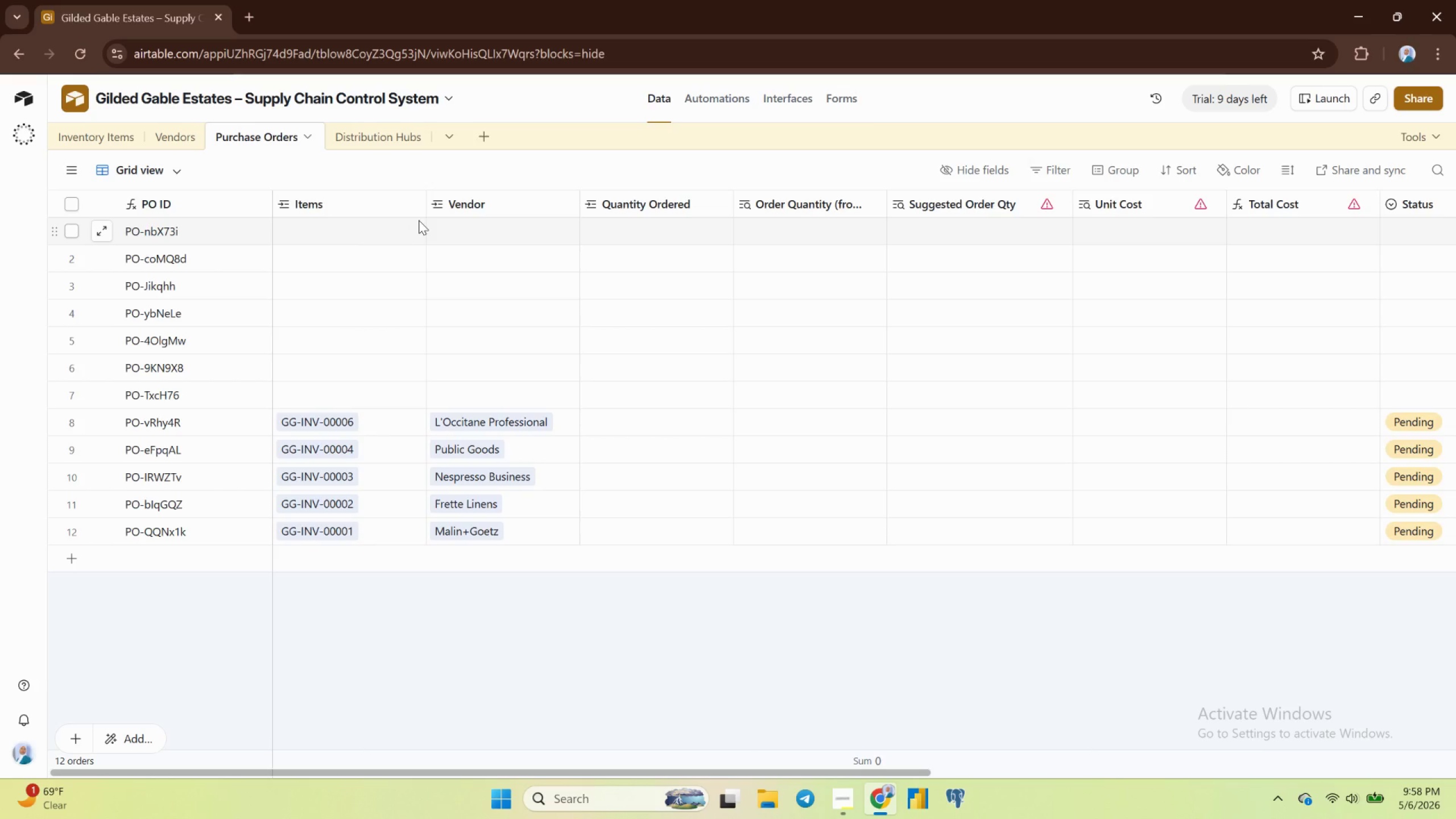 
wait(15.46)
 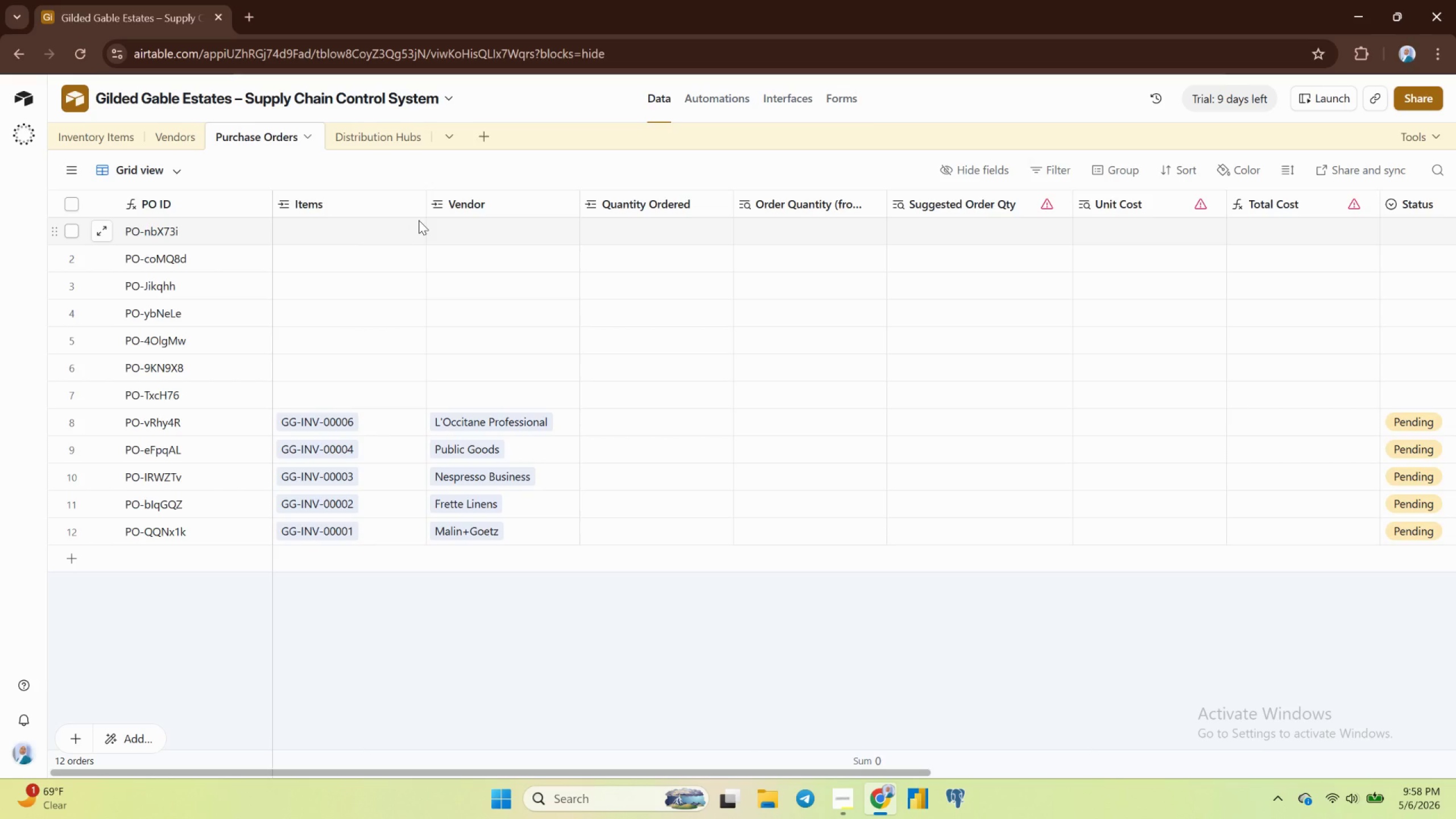 
left_click([653, 206])
 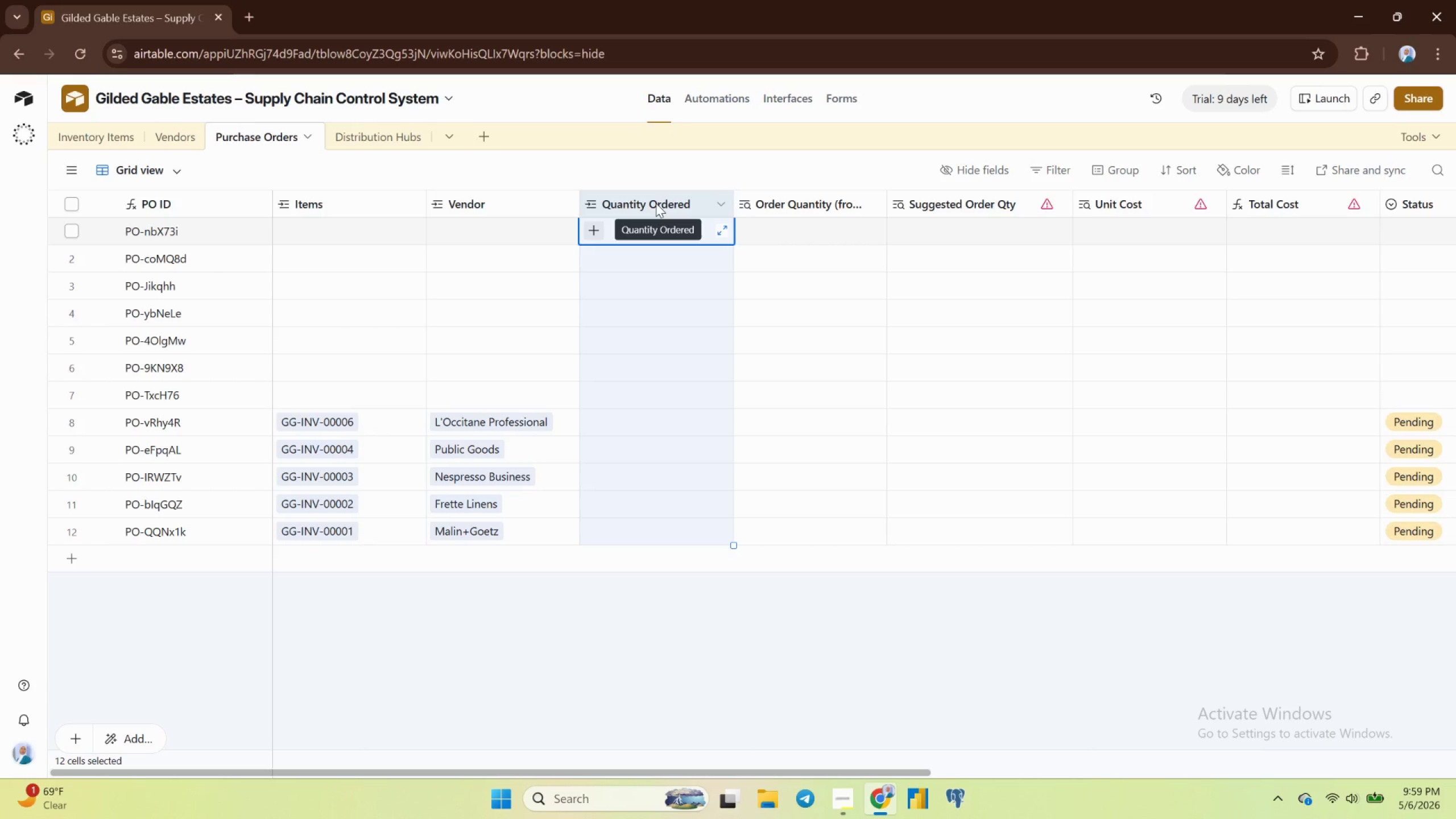 
wait(5.74)
 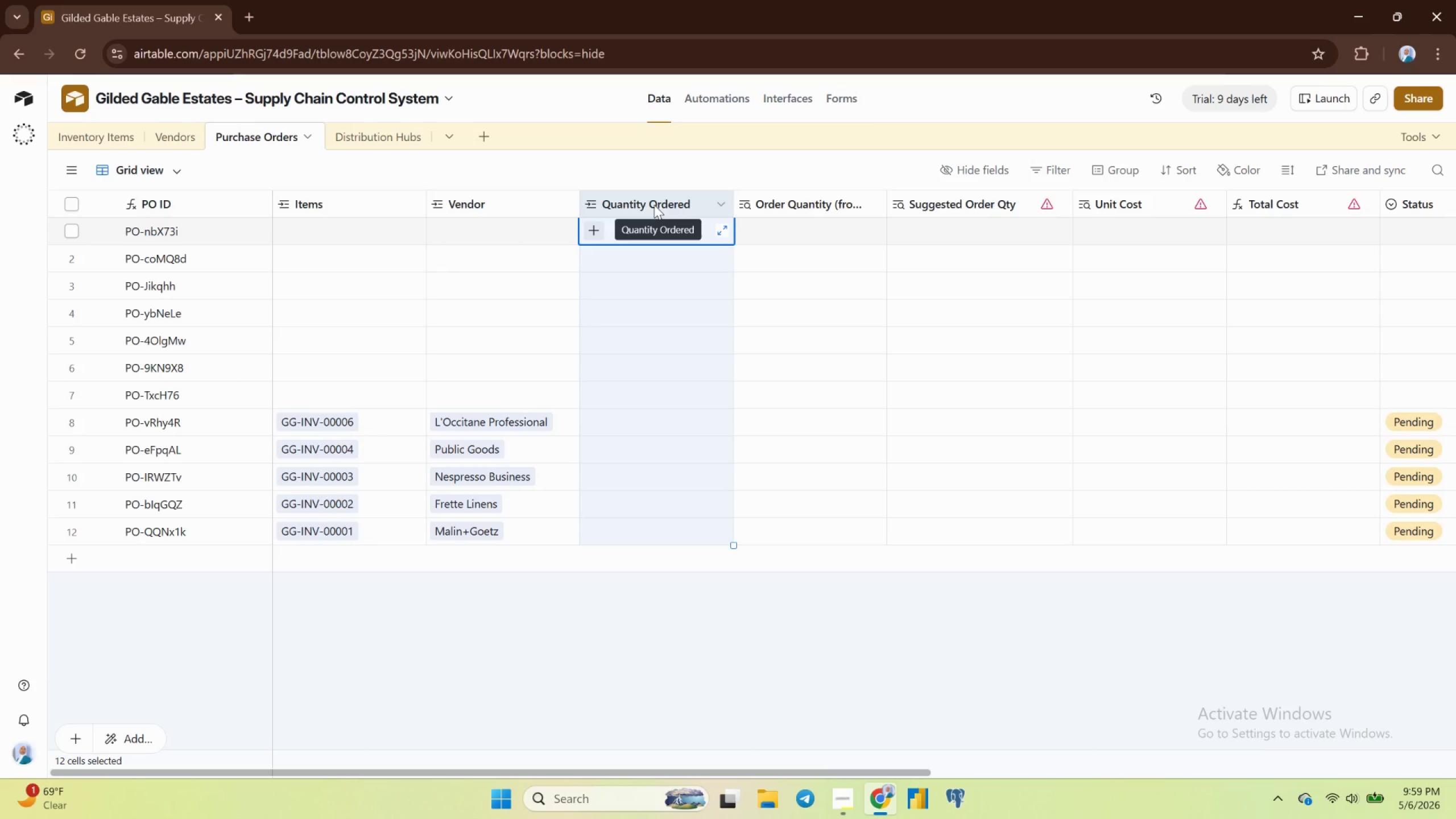 
left_click([720, 205])
 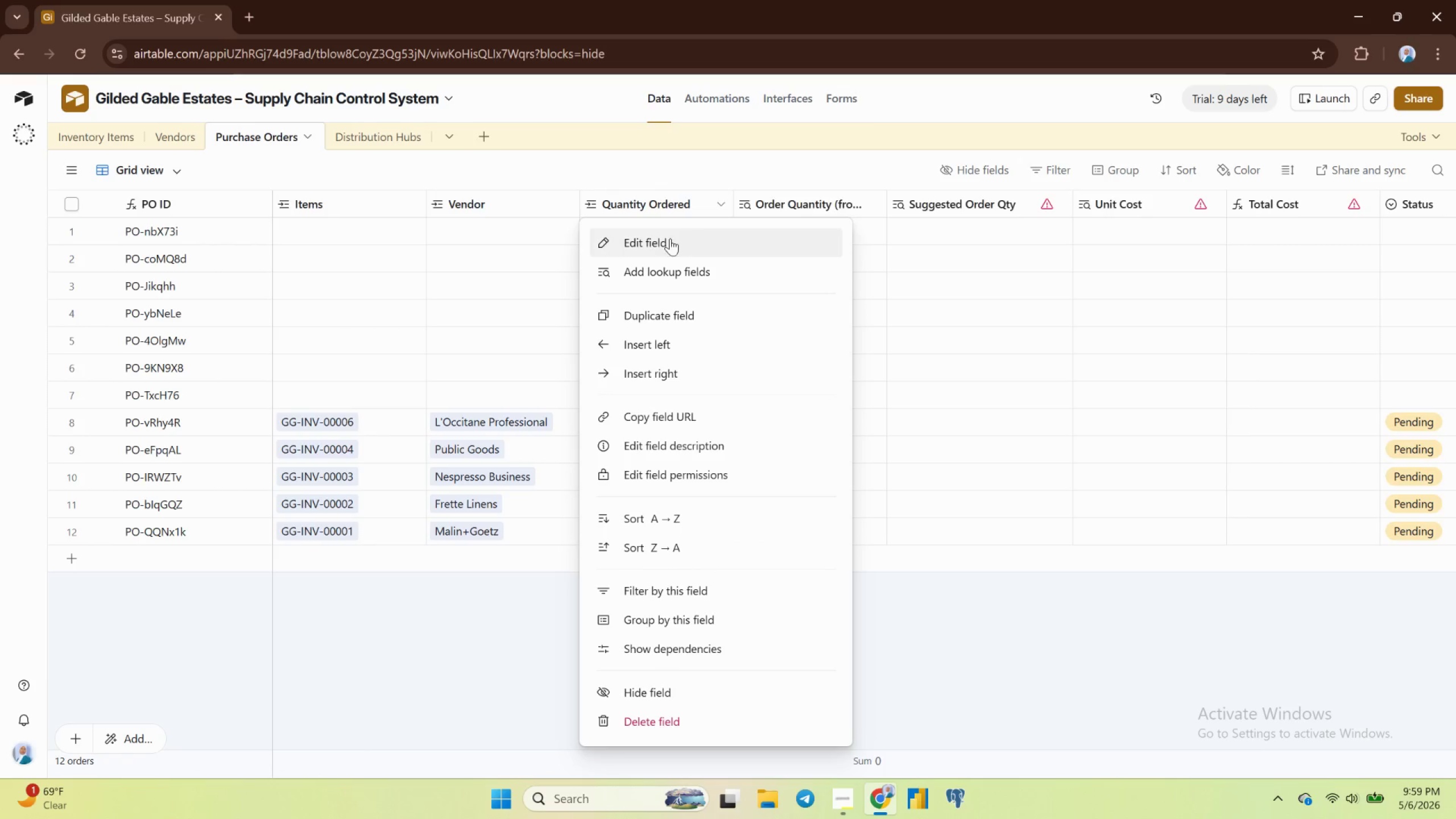 
left_click([670, 238])
 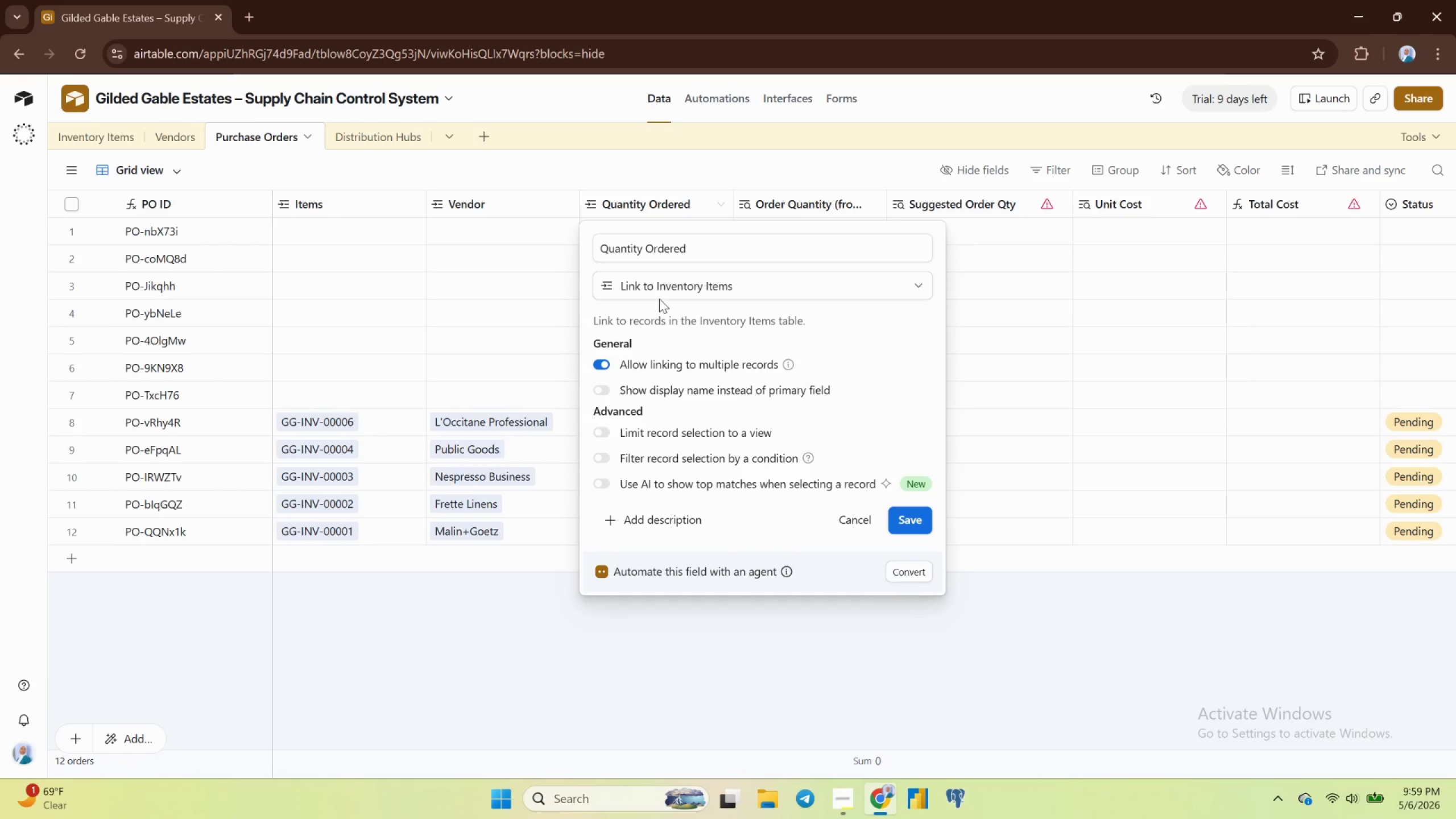 
left_click([665, 283])
 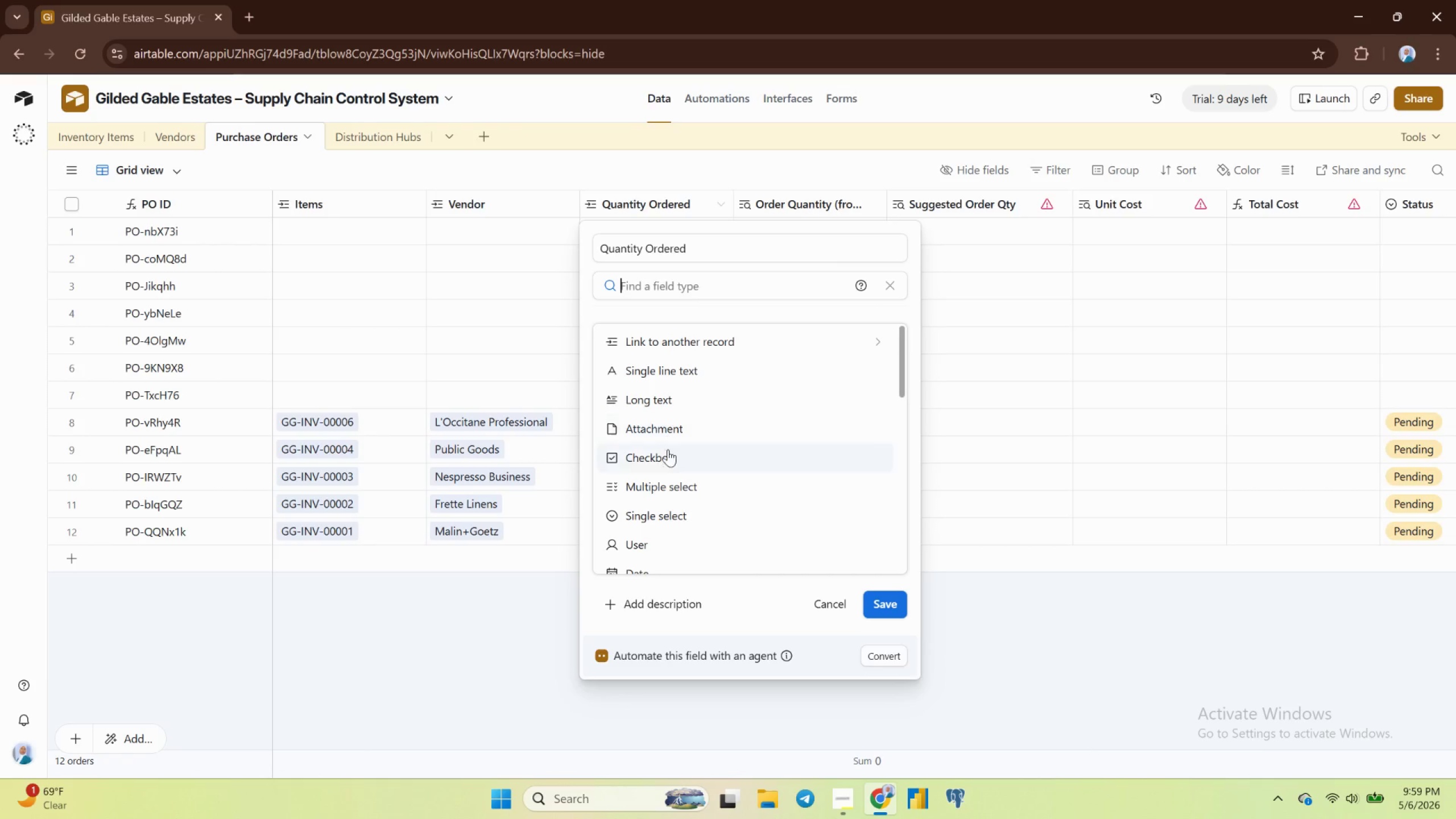 
scroll: coordinate [664, 487], scroll_direction: down, amount: 3.0
 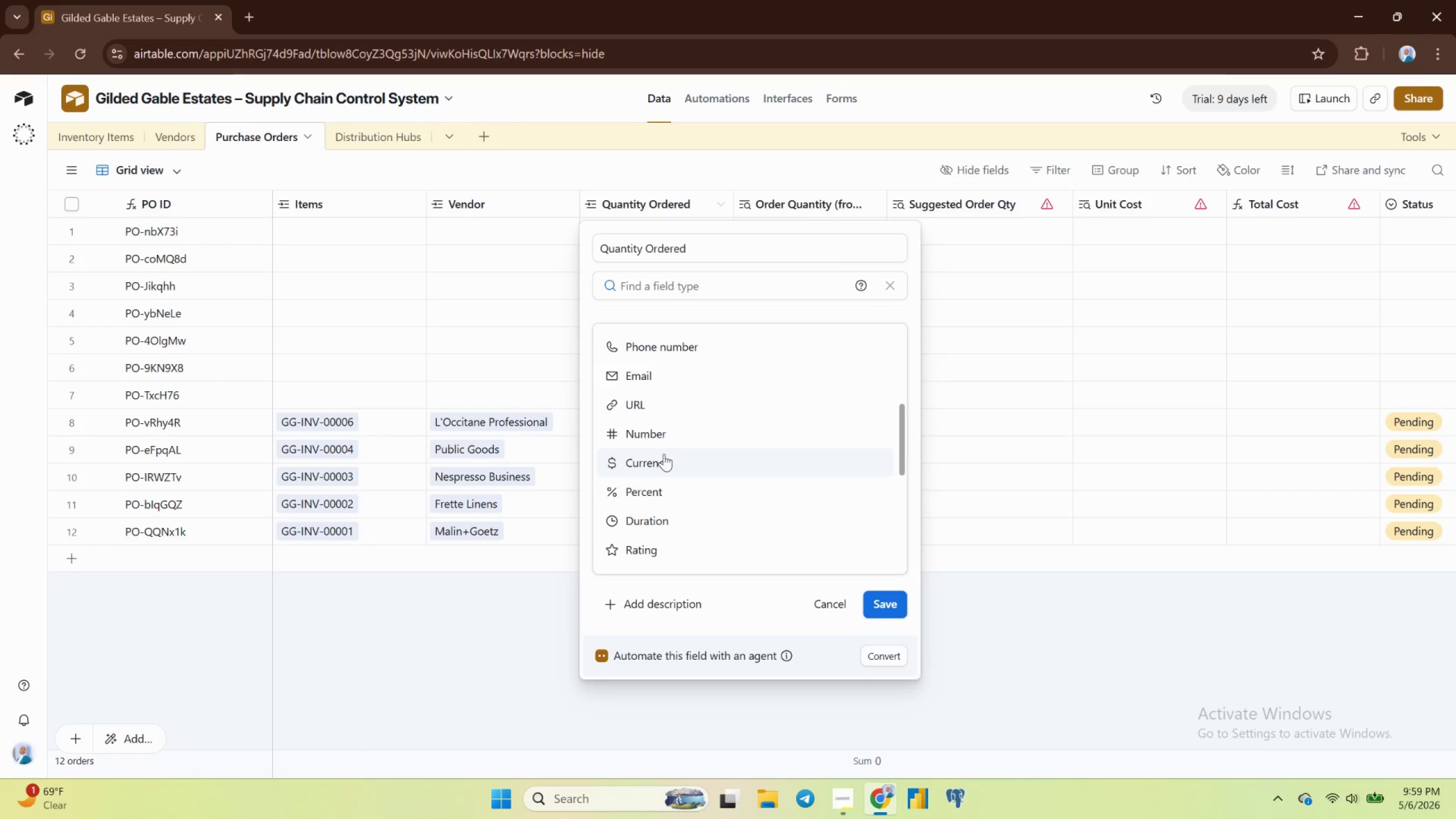 
left_click([658, 433])
 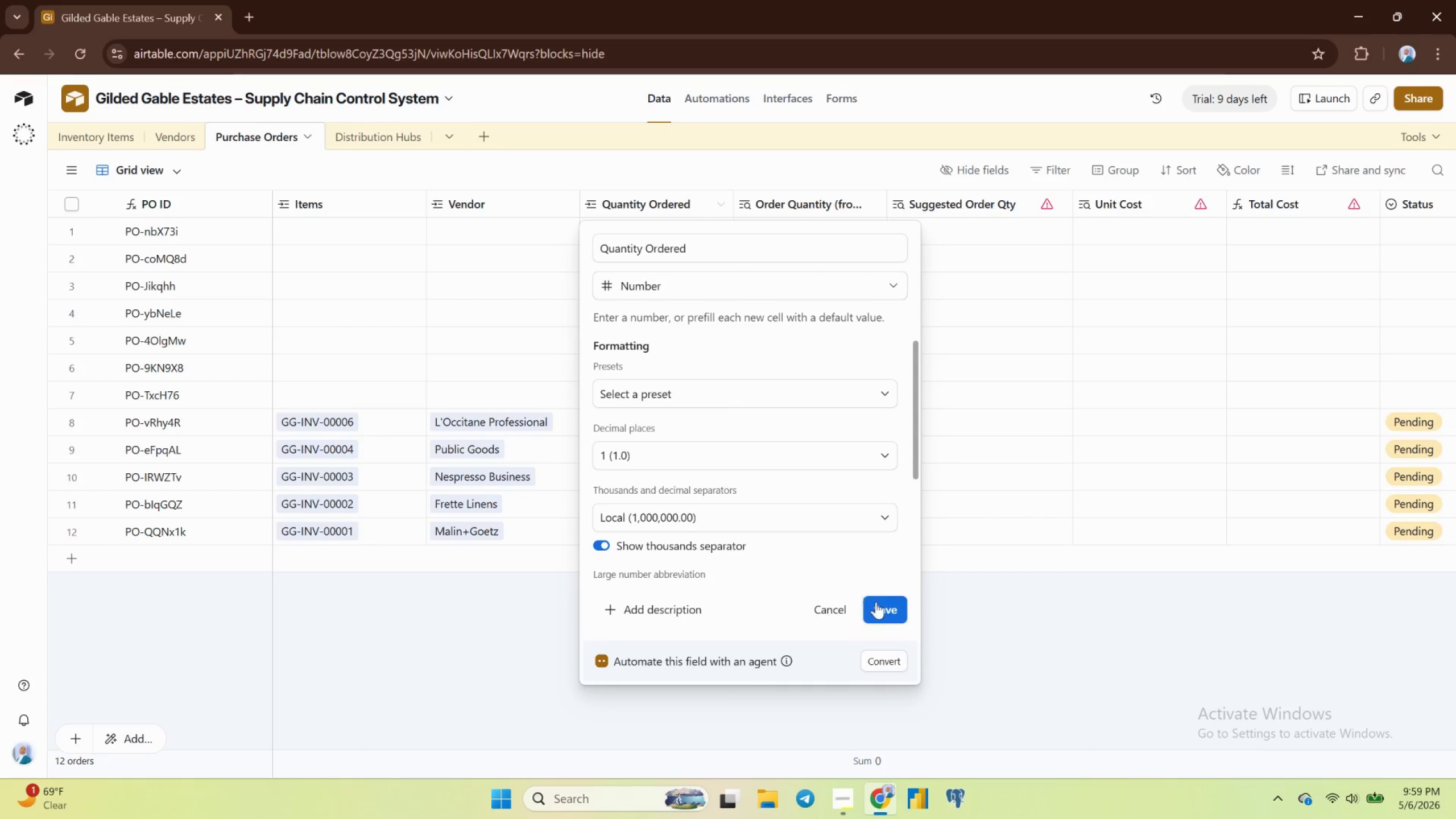 
left_click([883, 610])
 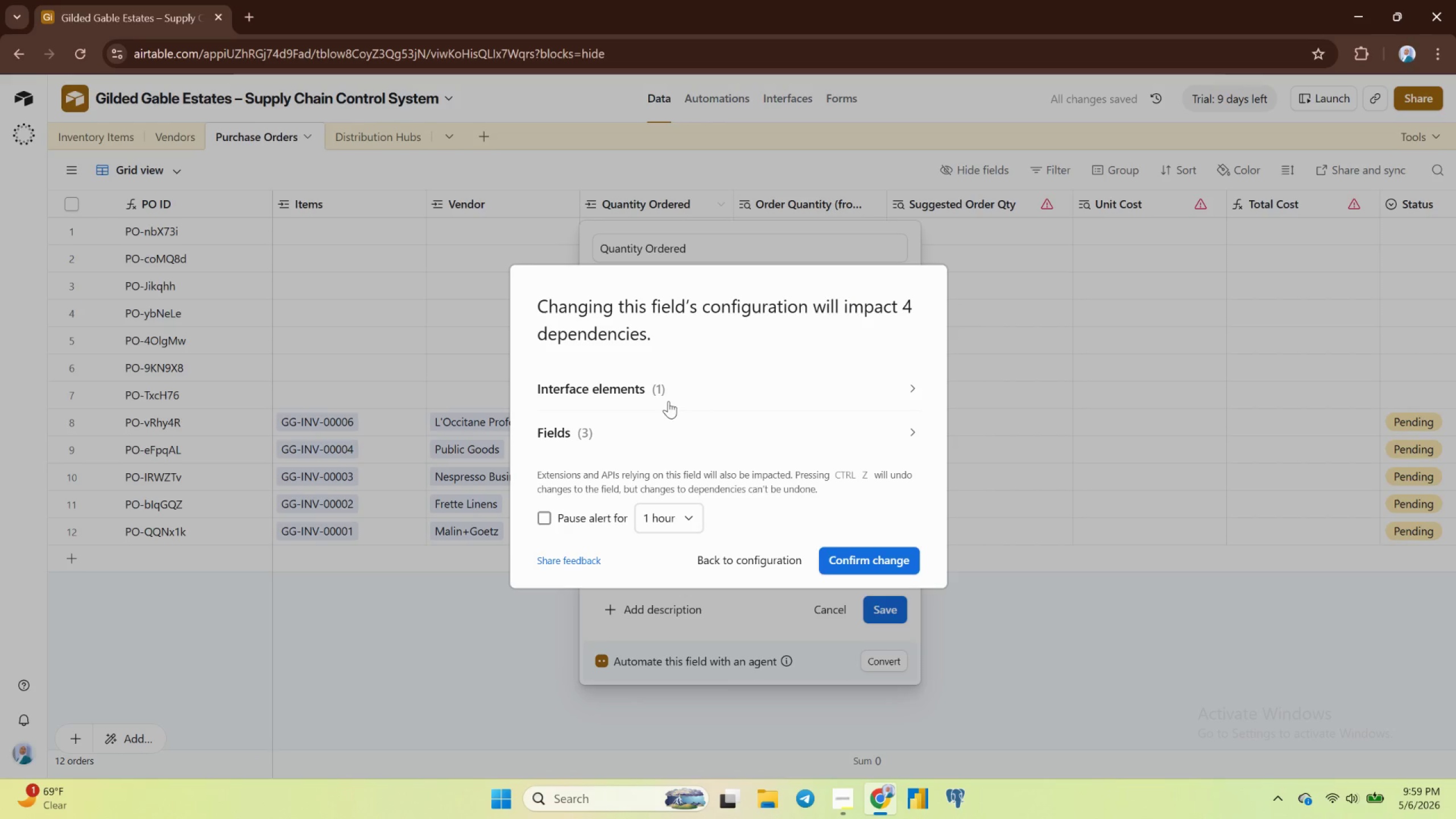 
left_click([862, 557])
 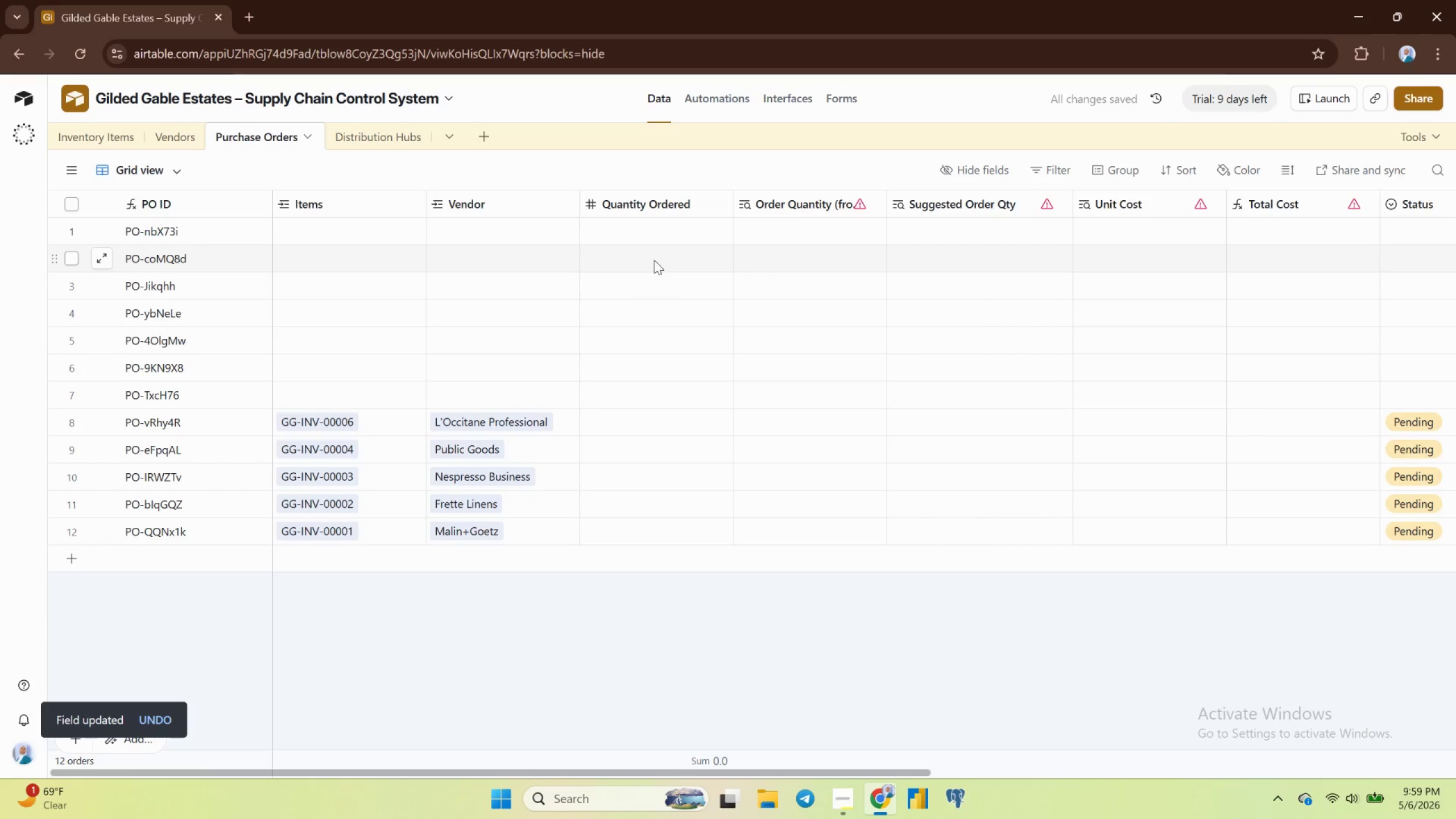 
wait(7.06)
 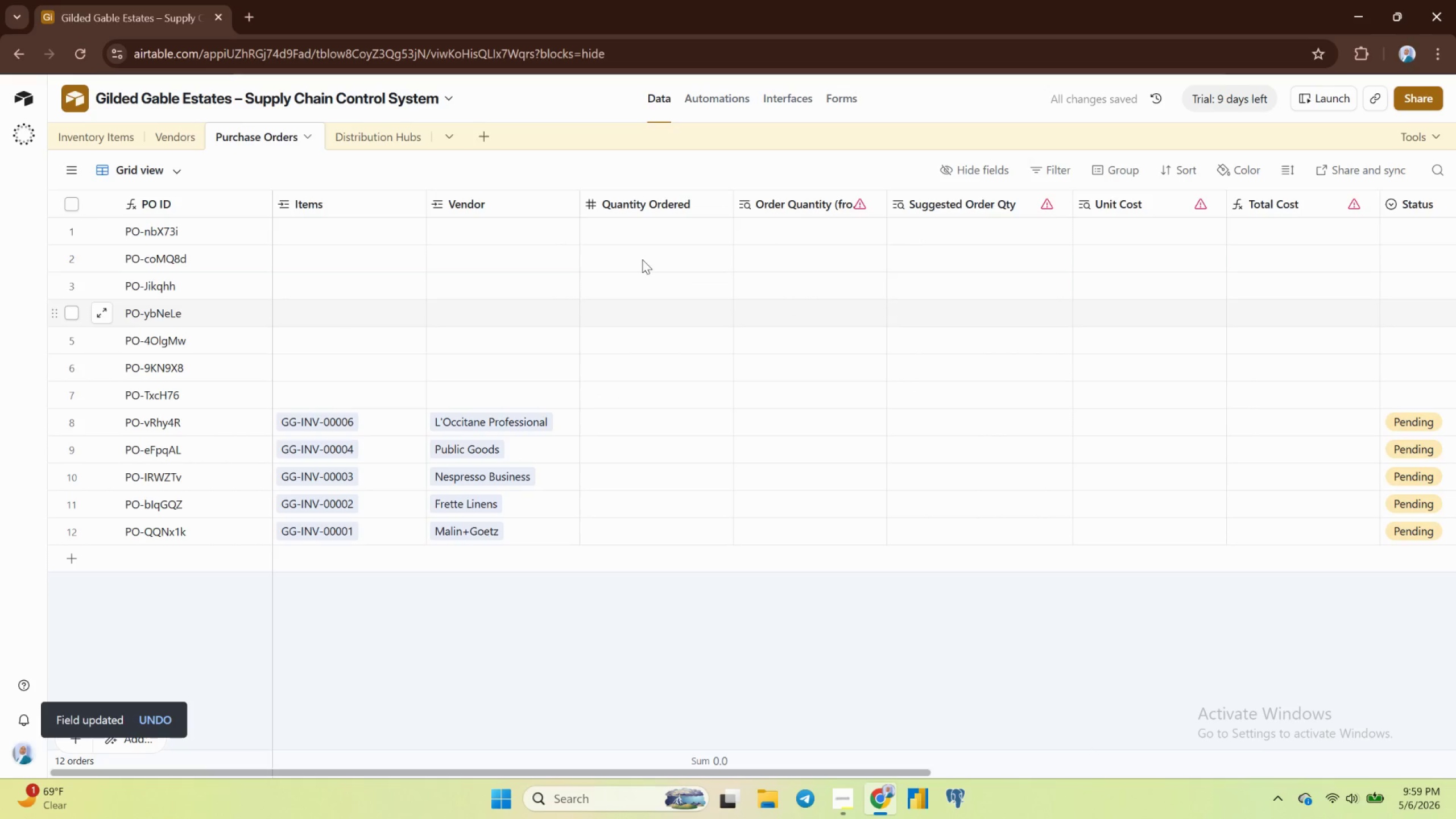 
left_click([830, 204])
 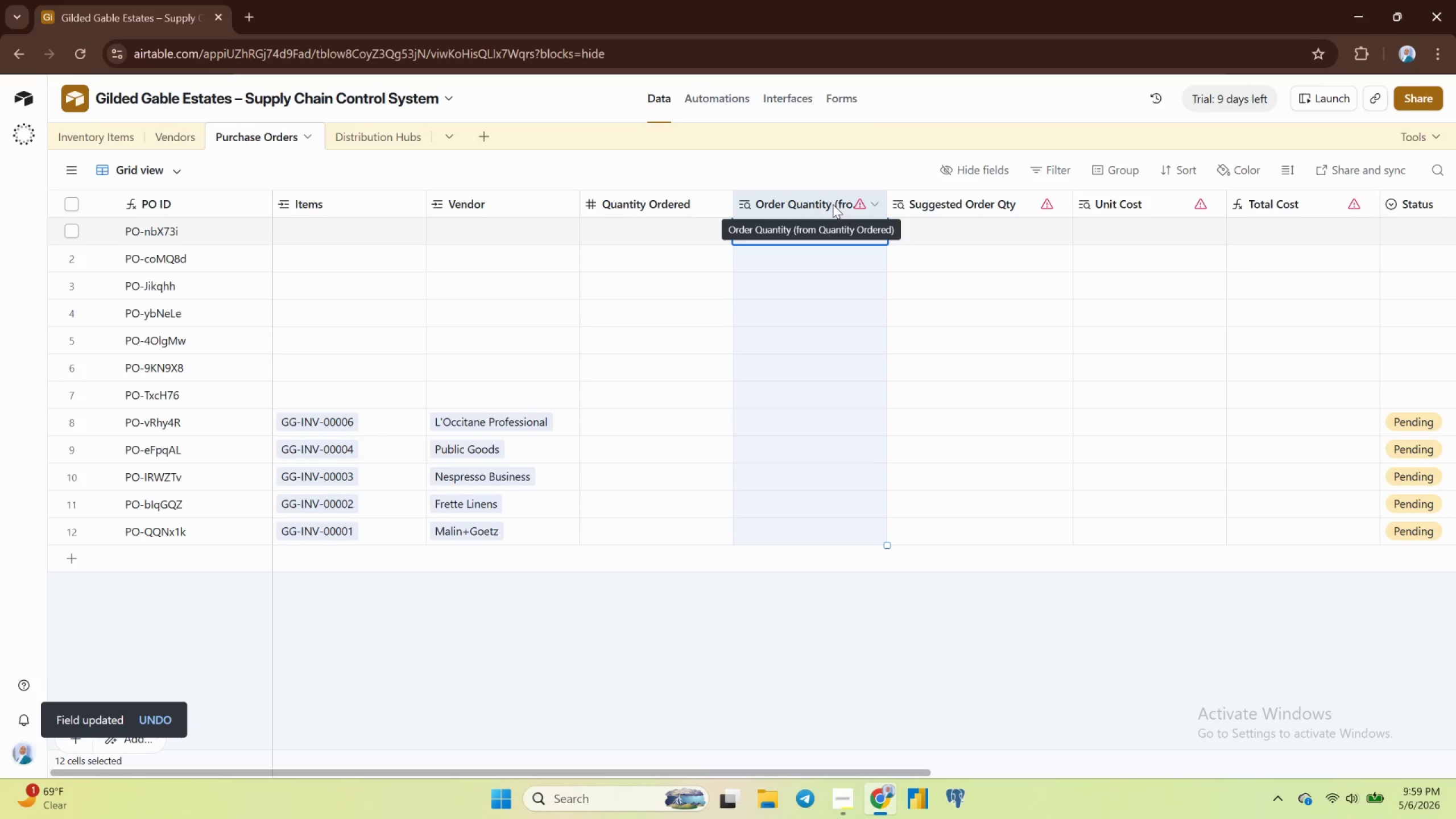 
right_click([833, 204])
 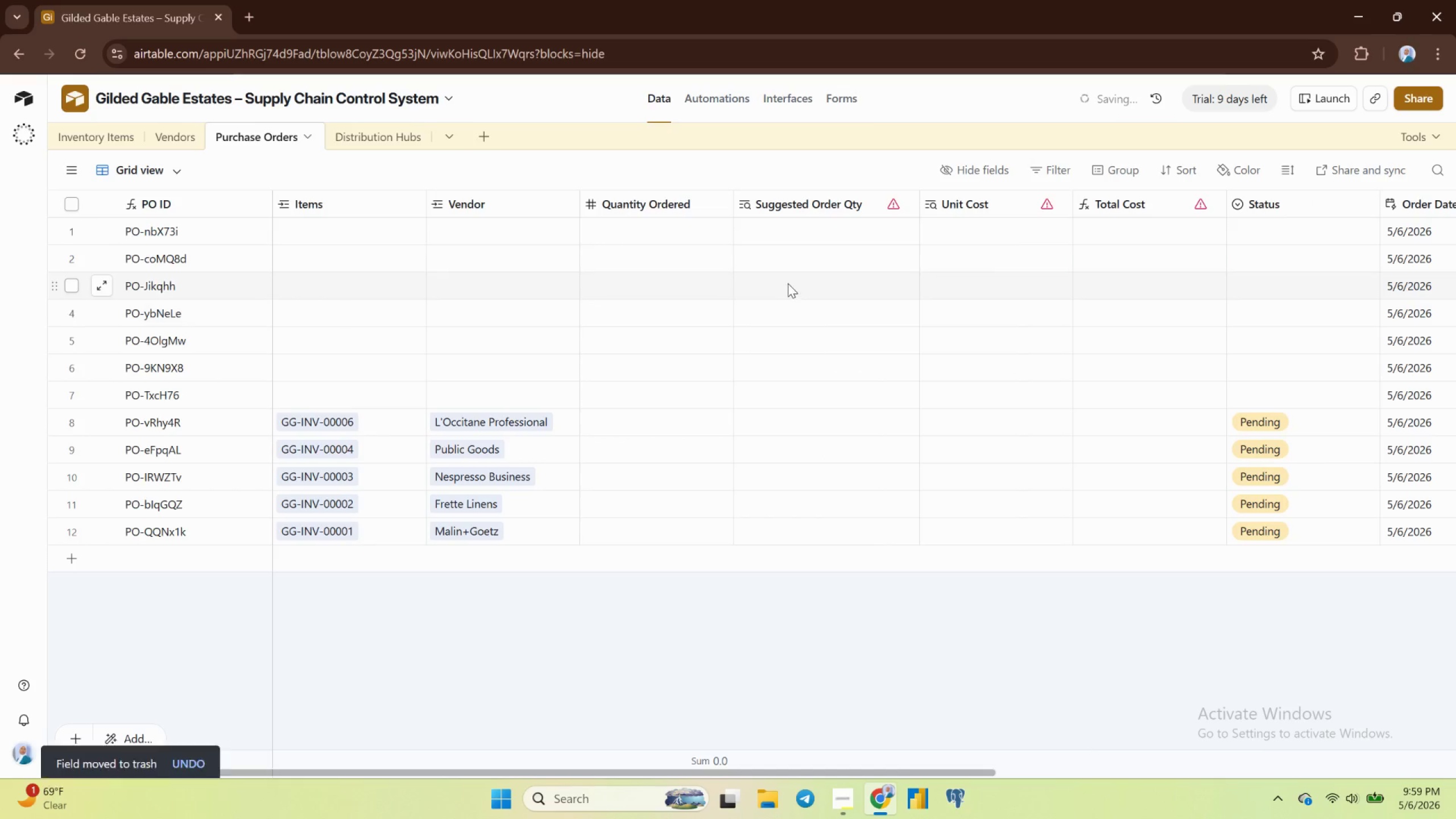 
wait(8.04)
 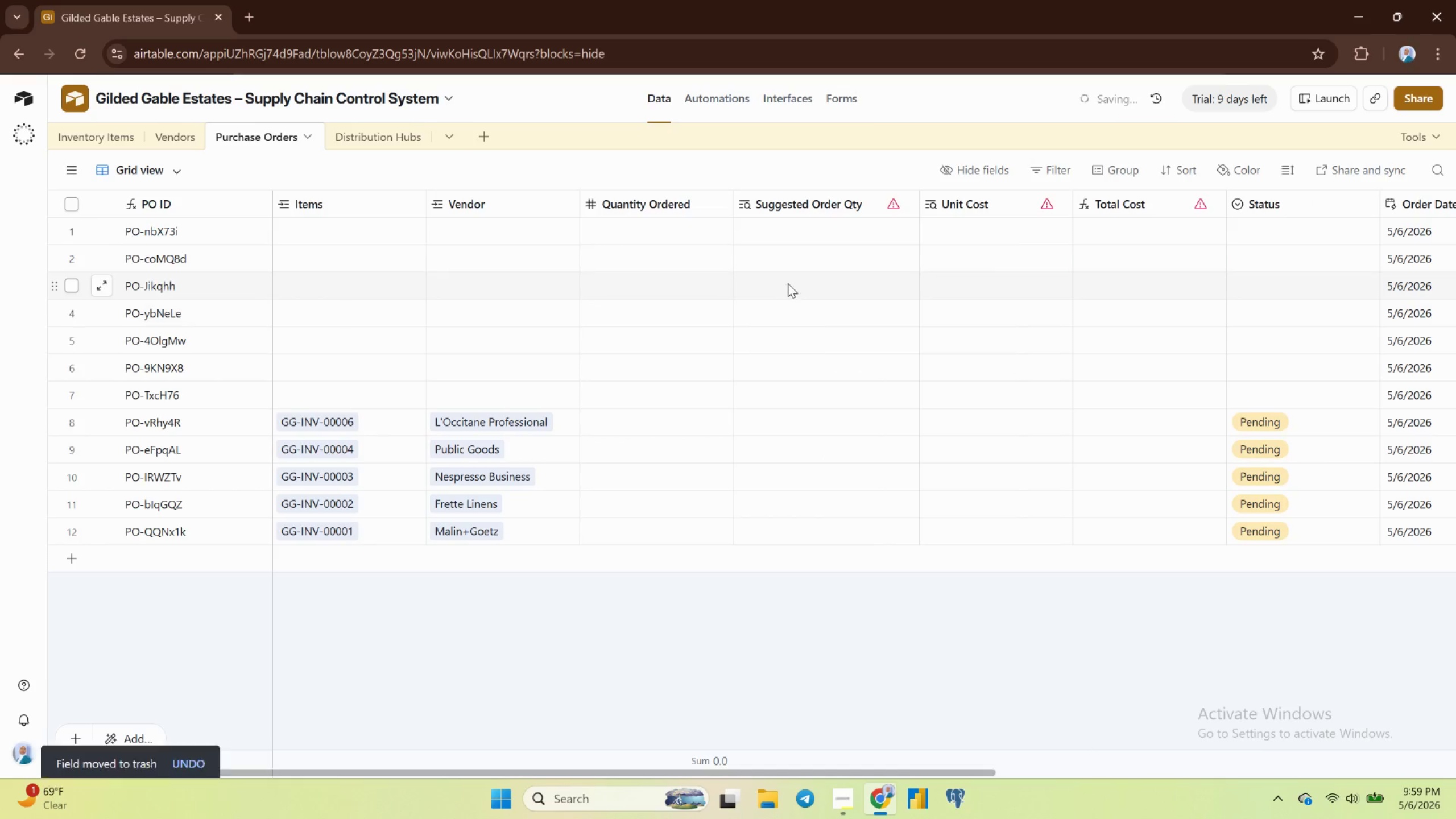 
left_click([834, 201])
 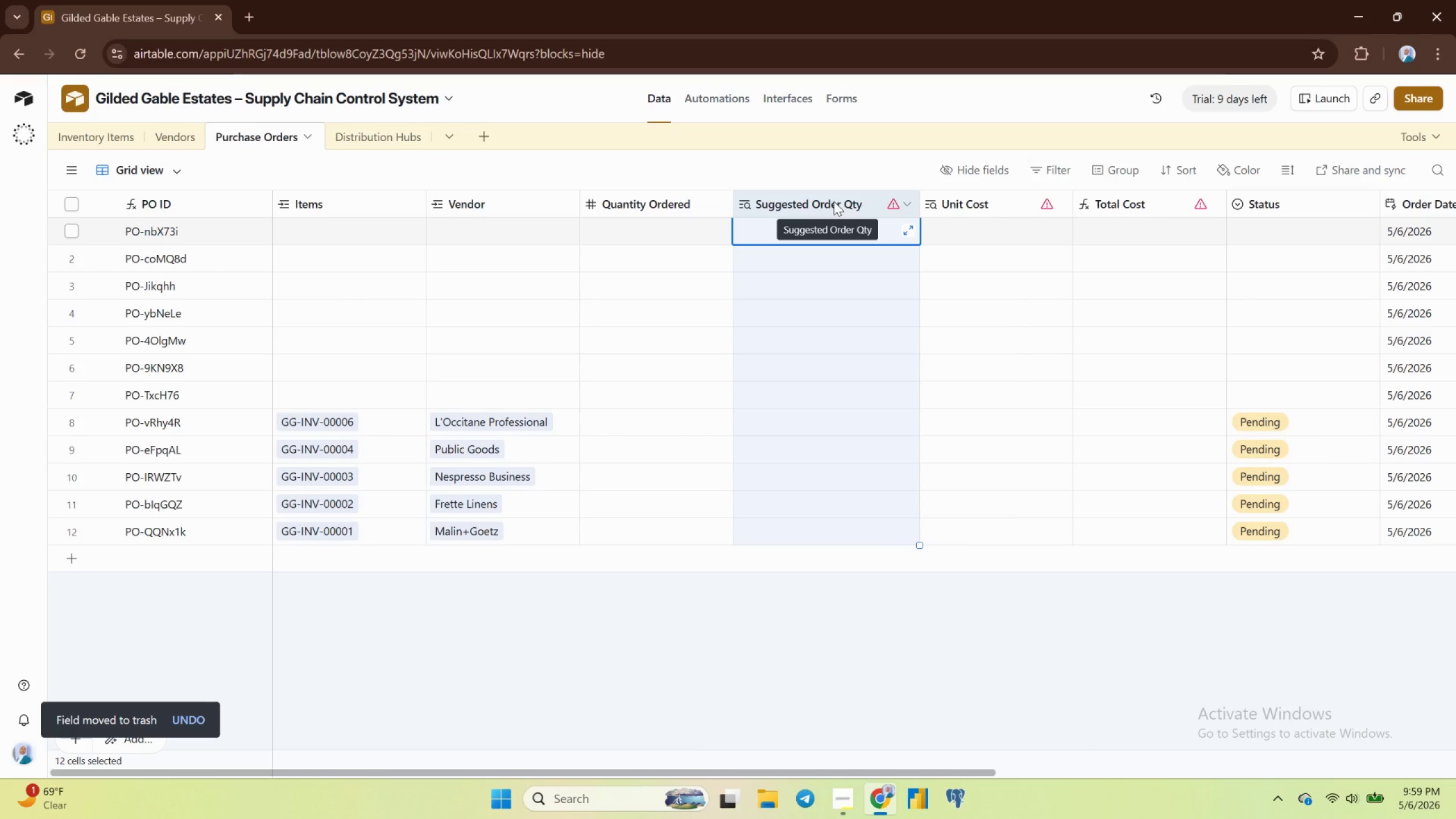 
right_click([834, 201])
 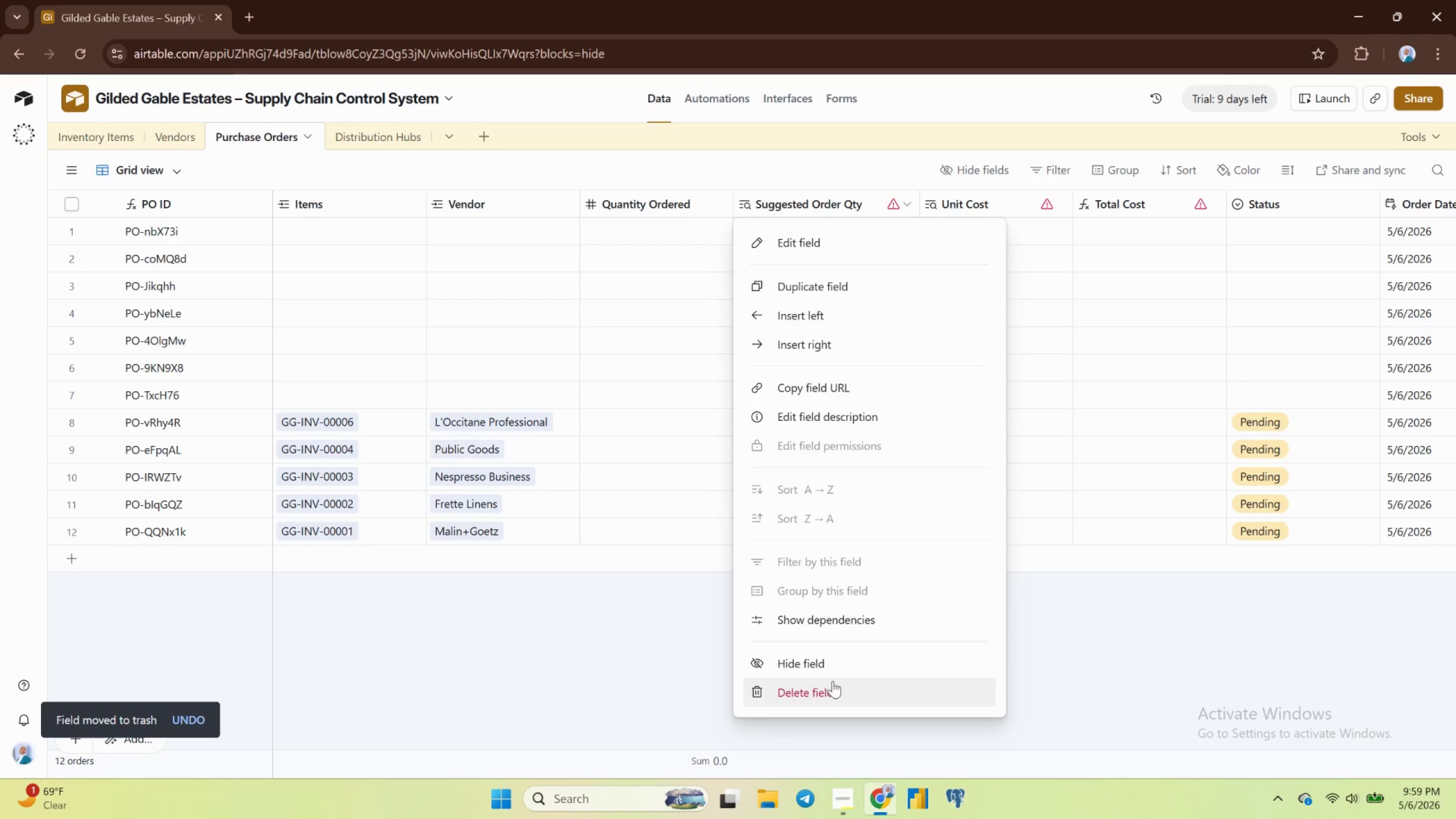 
left_click([824, 694])
 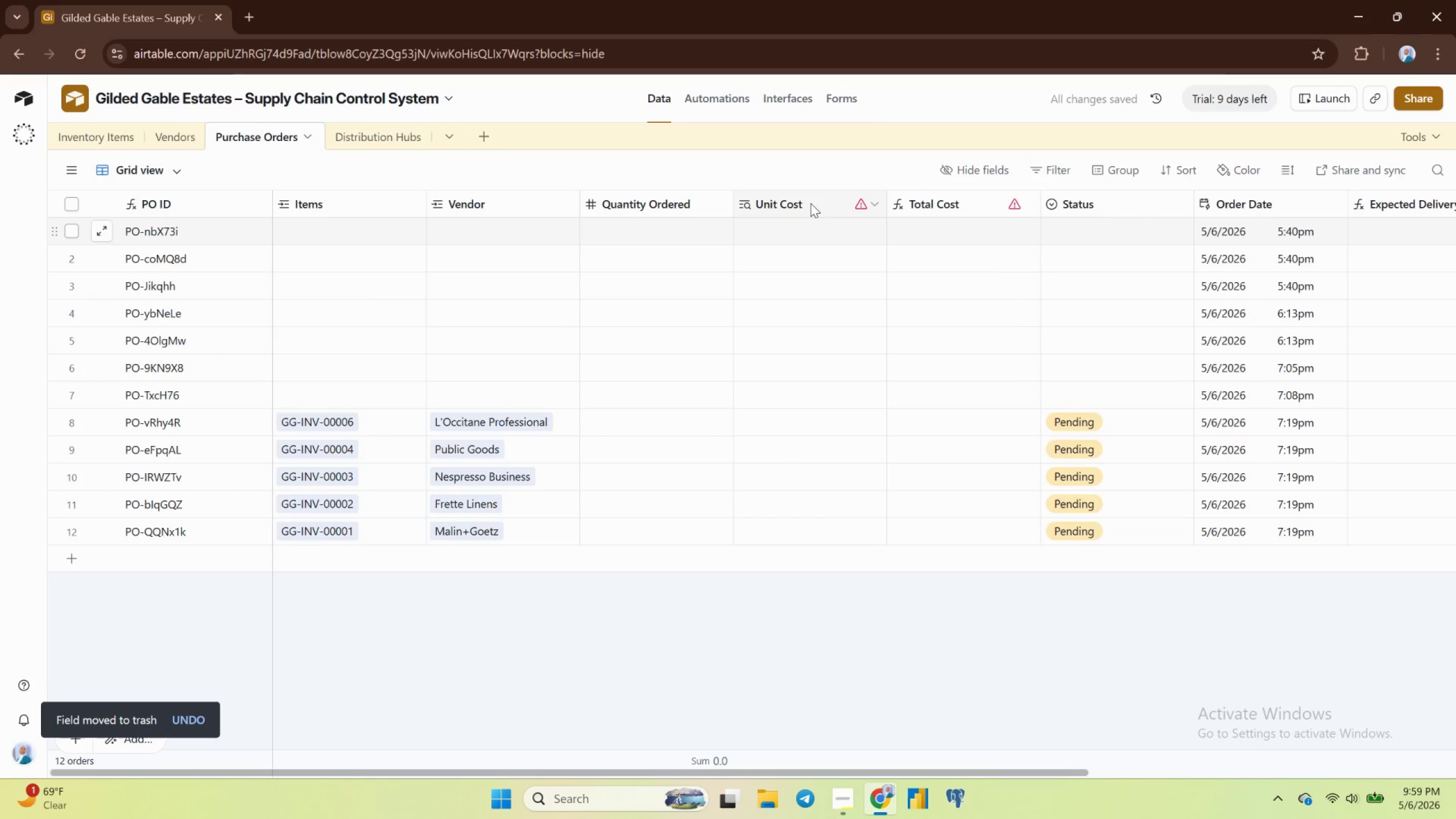 
left_click([816, 207])
 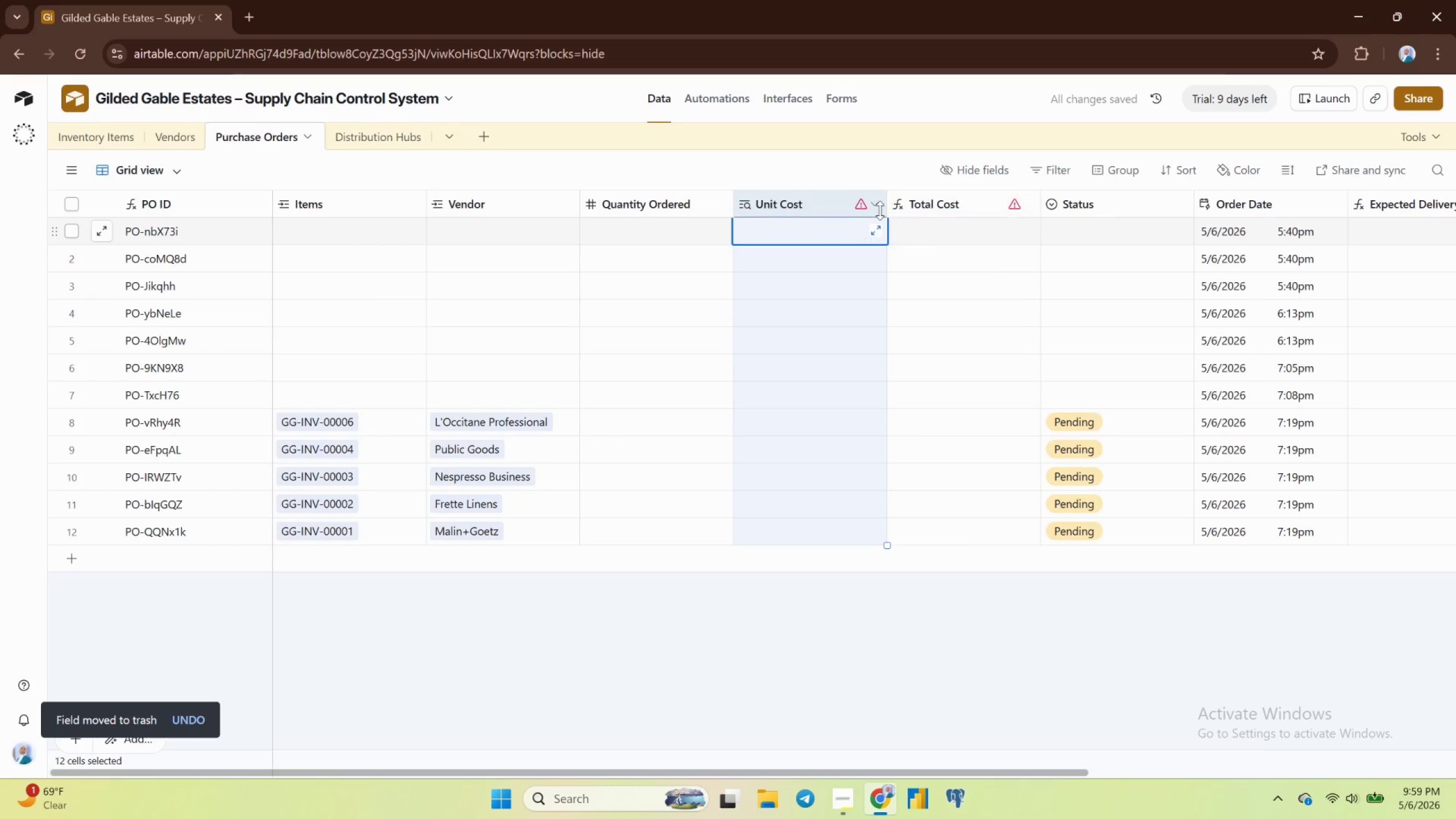 
left_click([877, 210])
 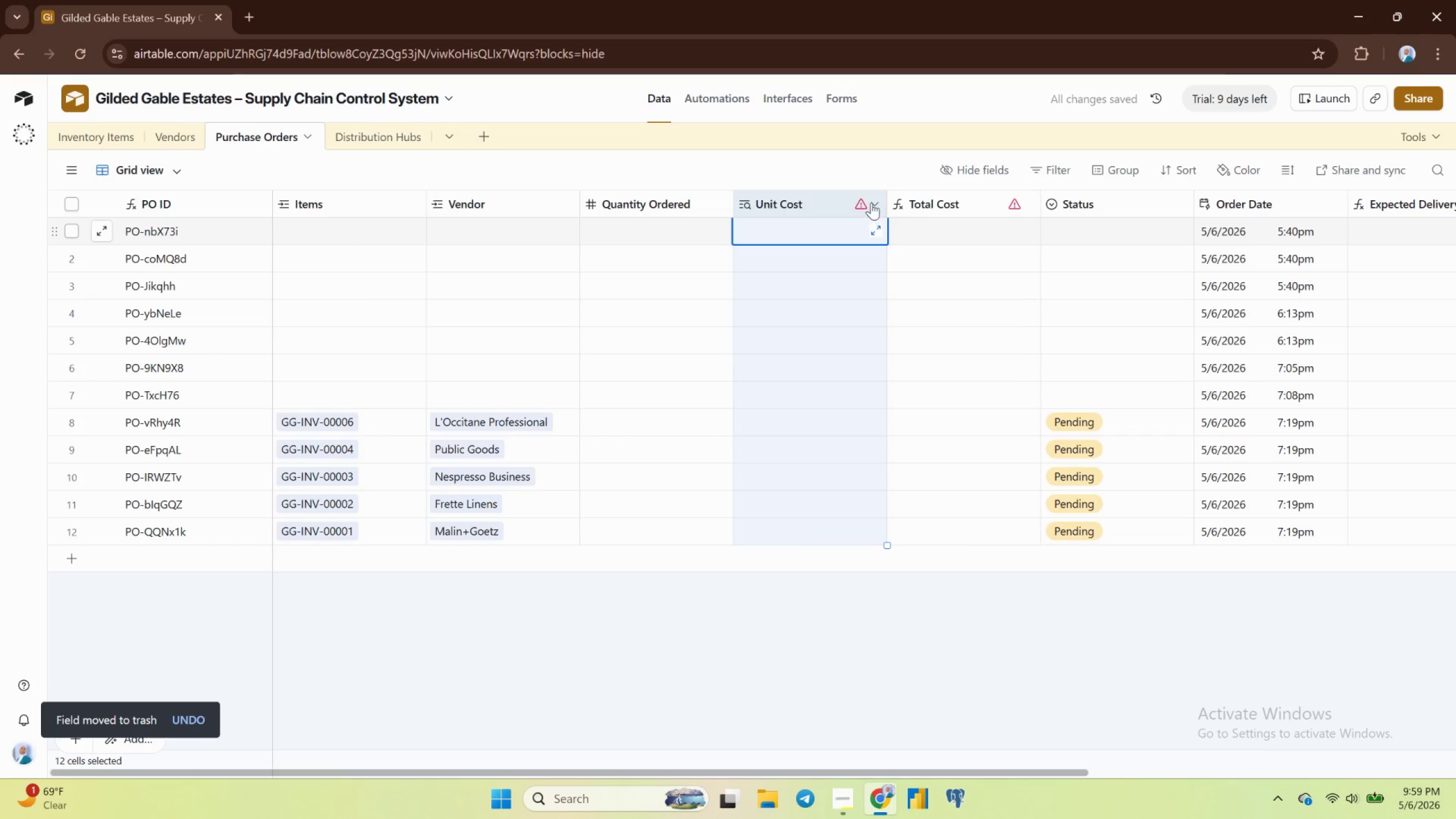 
left_click([871, 202])
 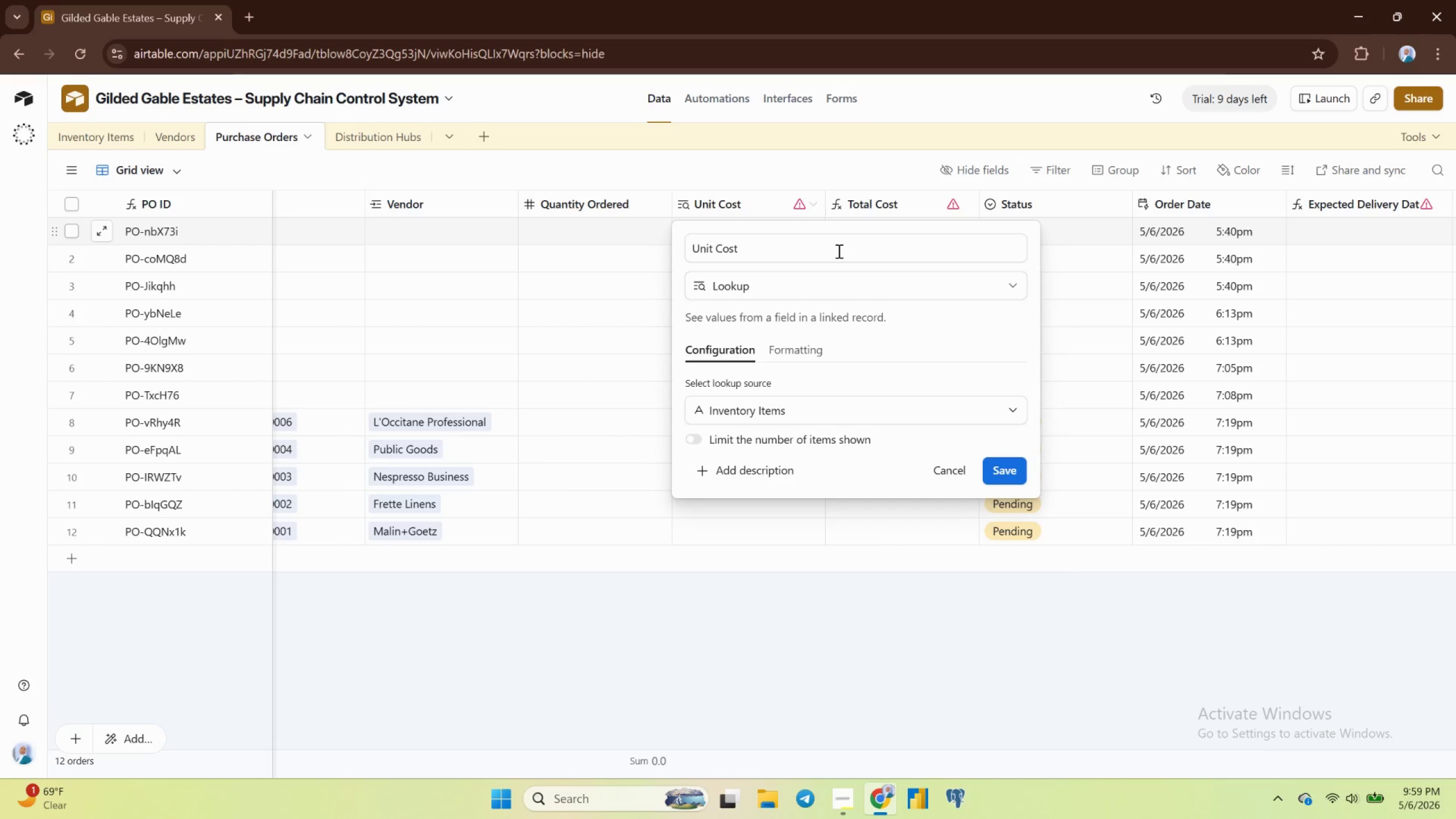 
wait(12.98)
 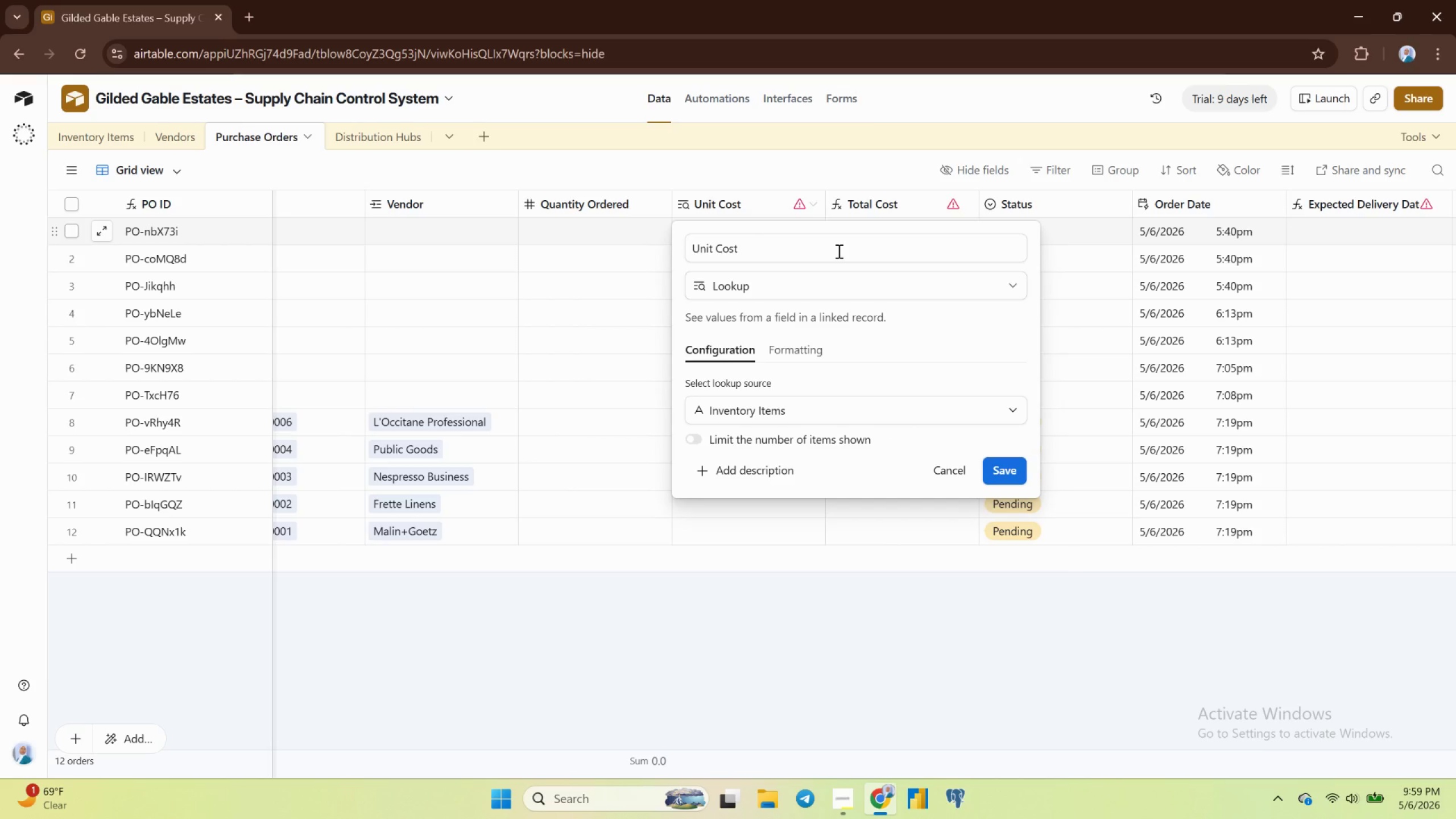 
left_click([758, 407])
 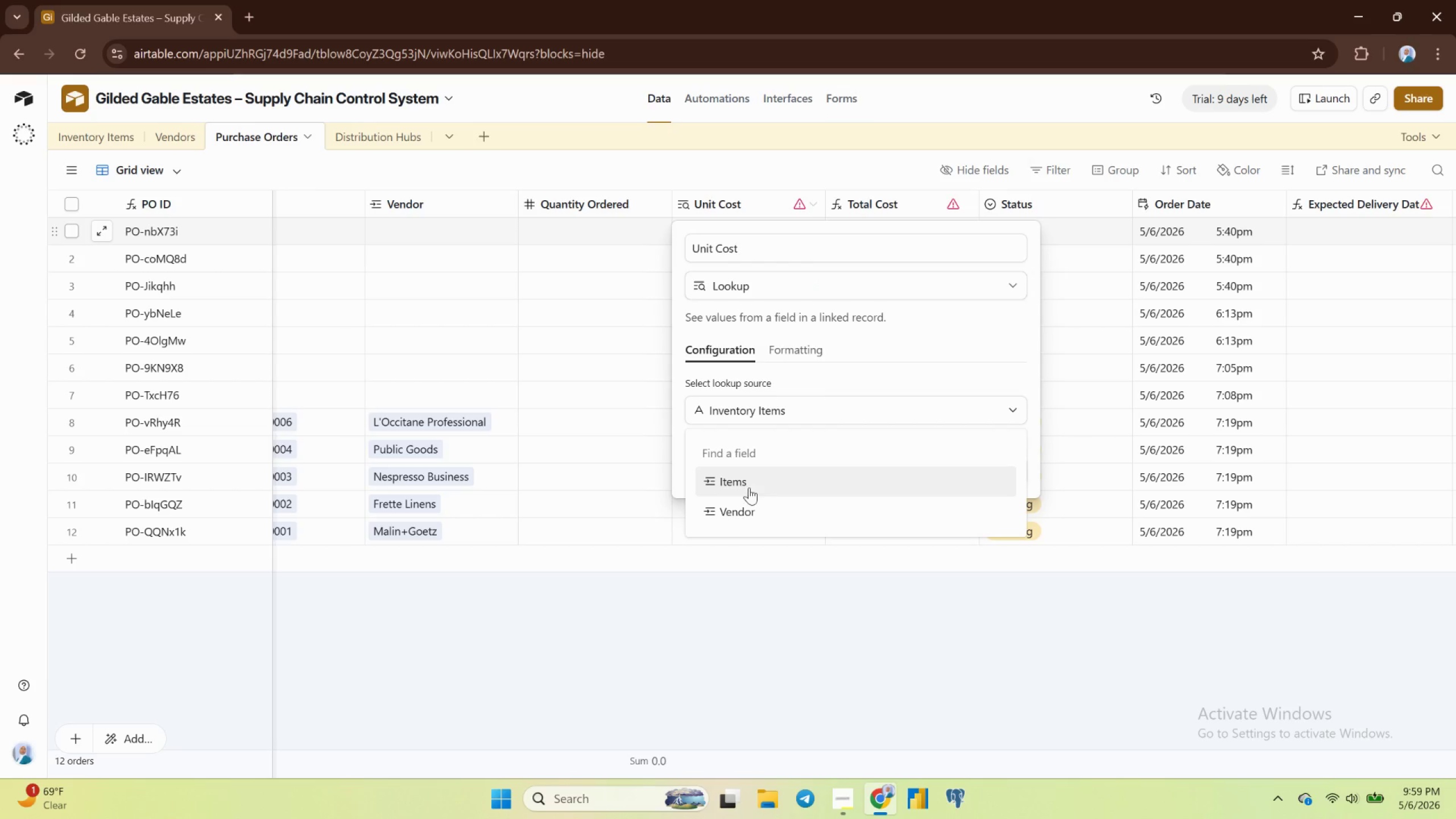 
left_click([741, 487])
 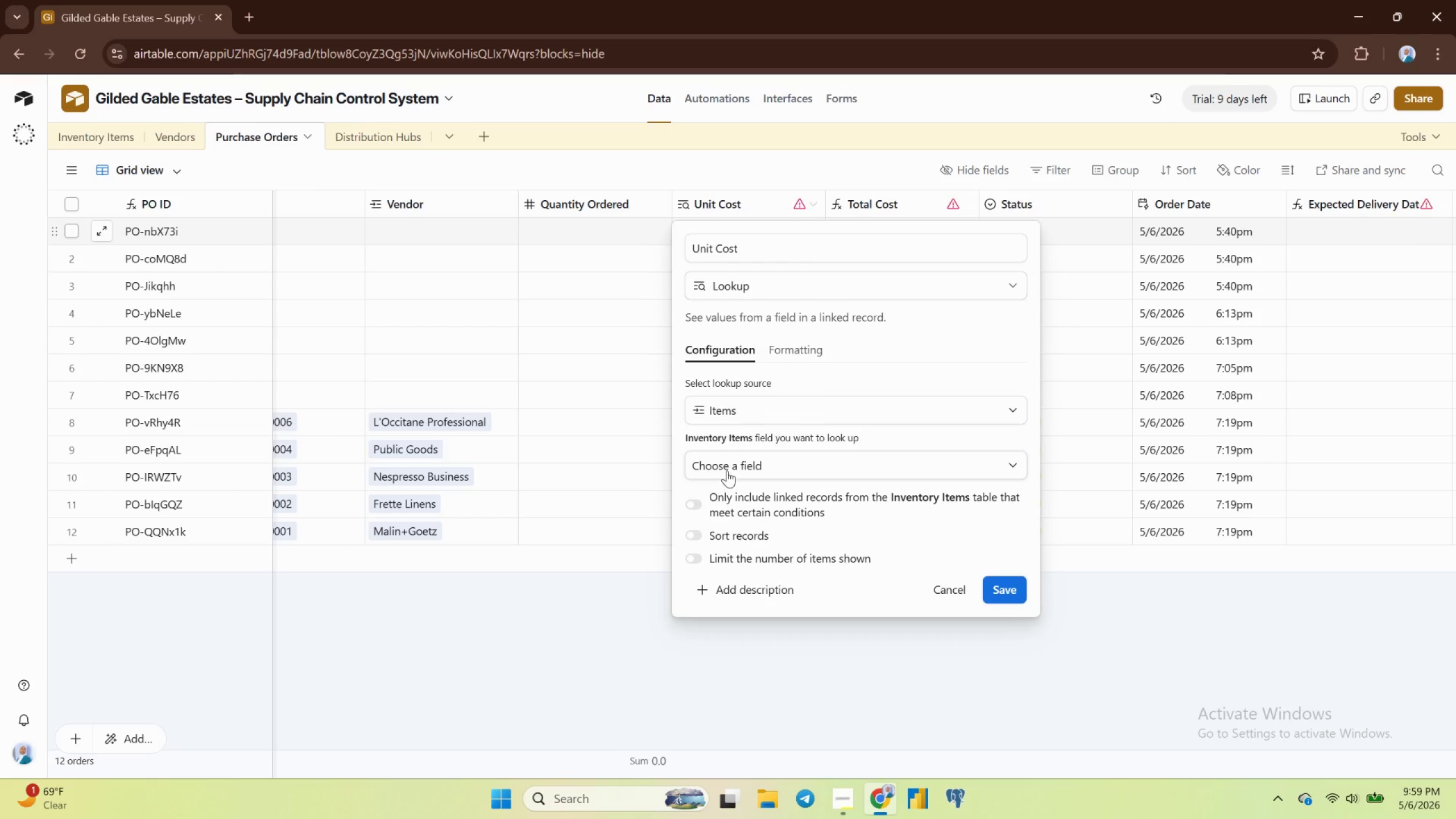 
left_click([726, 469])
 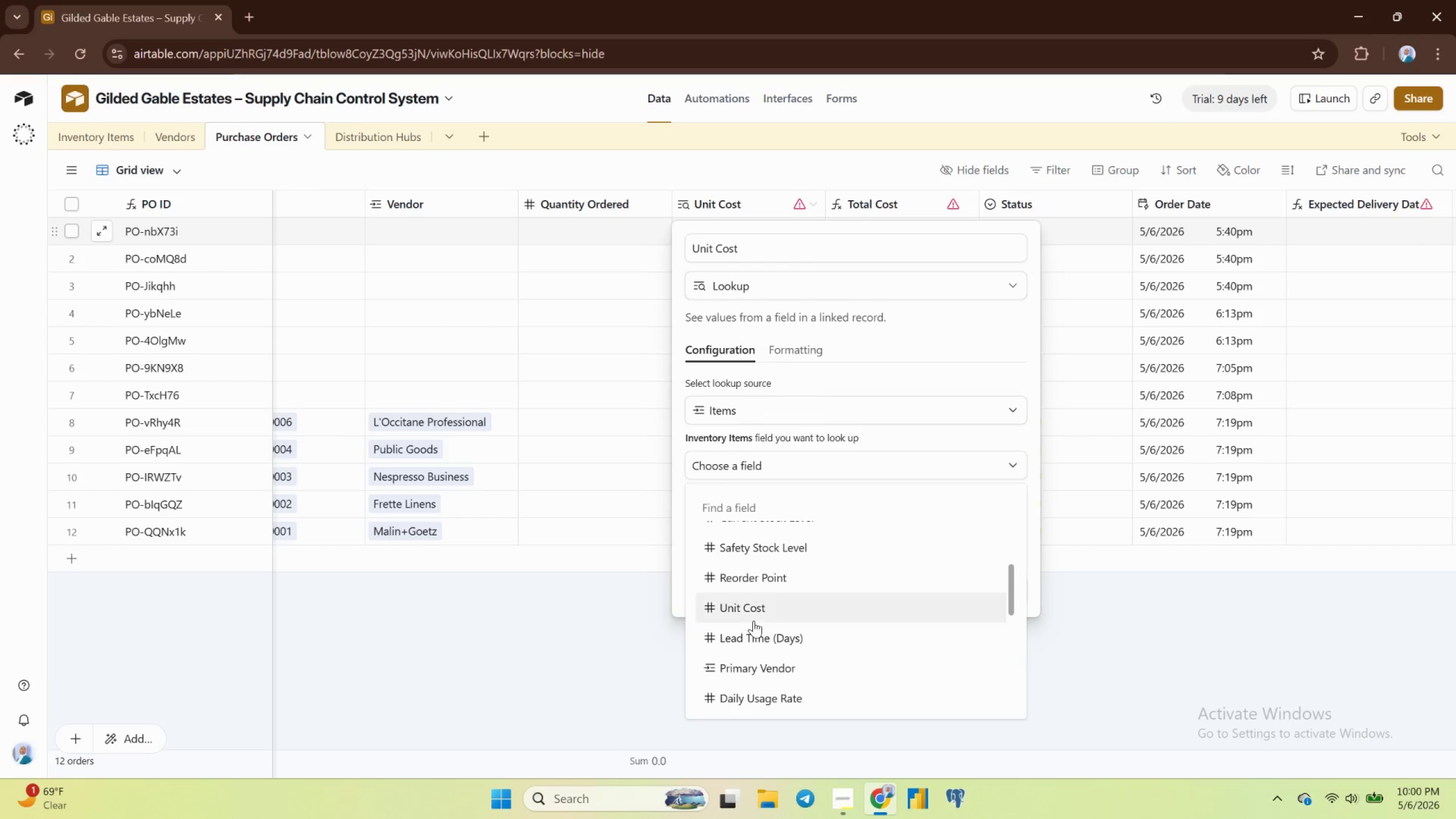 
left_click([747, 605])
 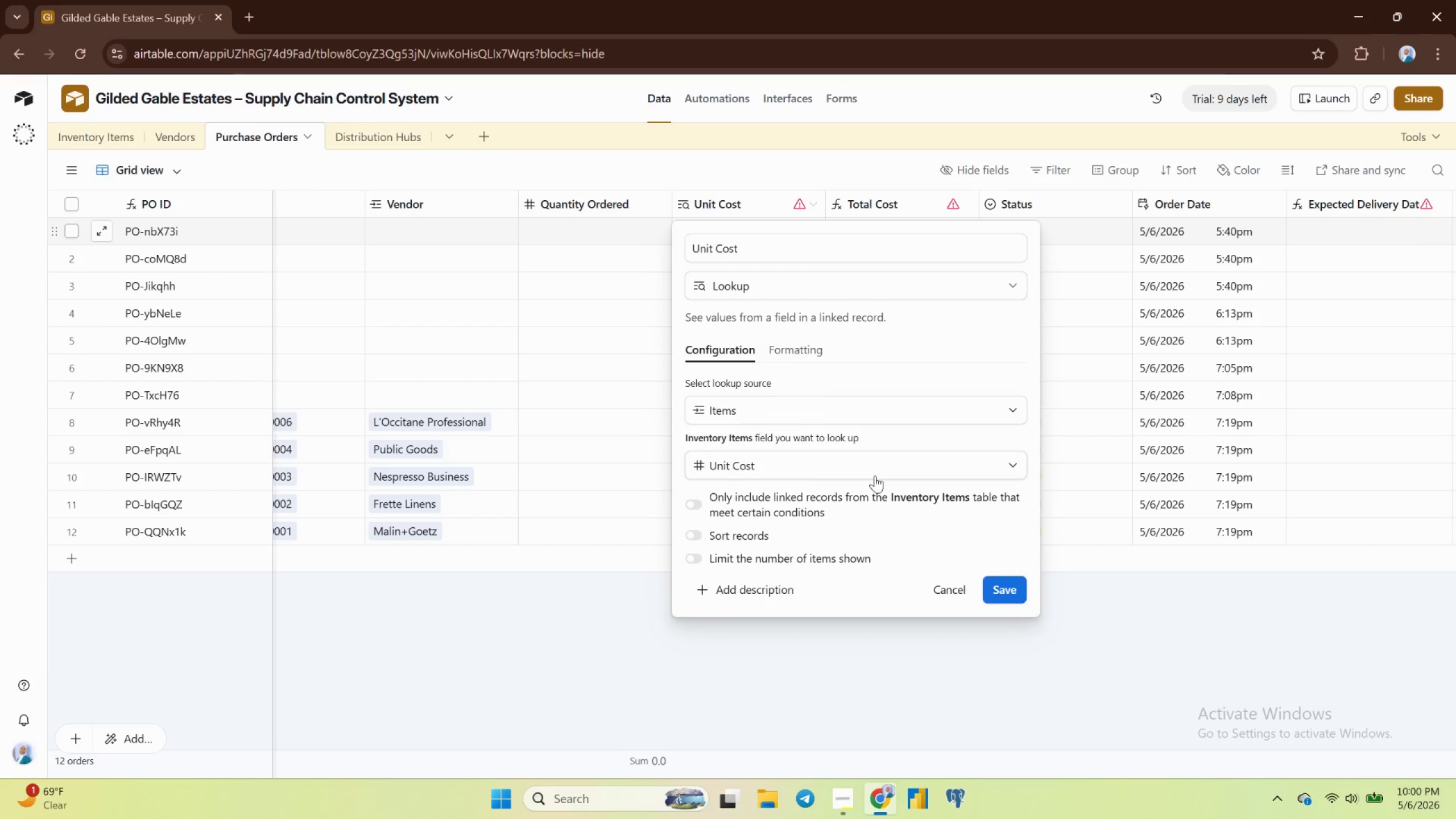 
wait(7.03)
 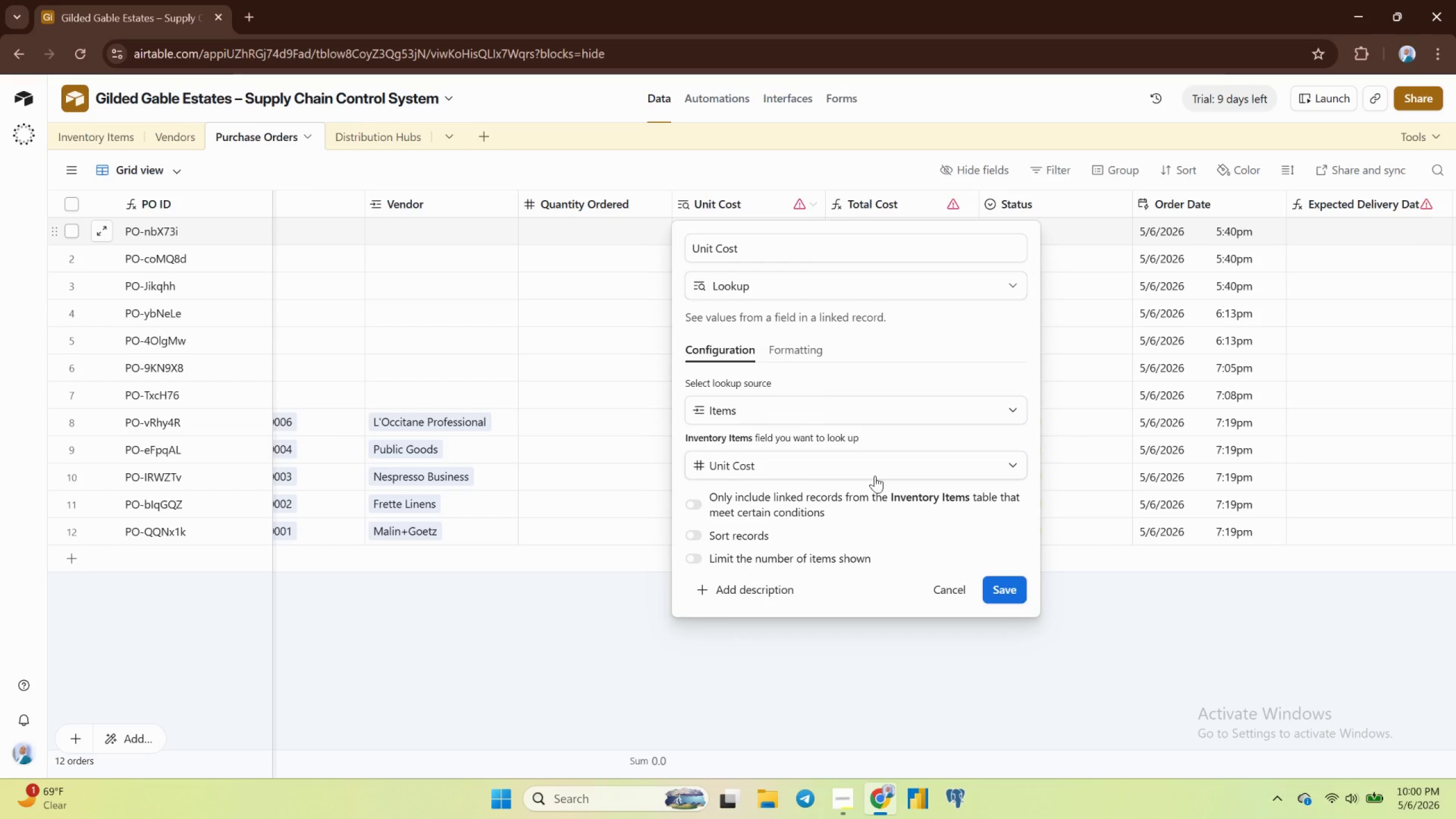 
left_click([999, 597])
 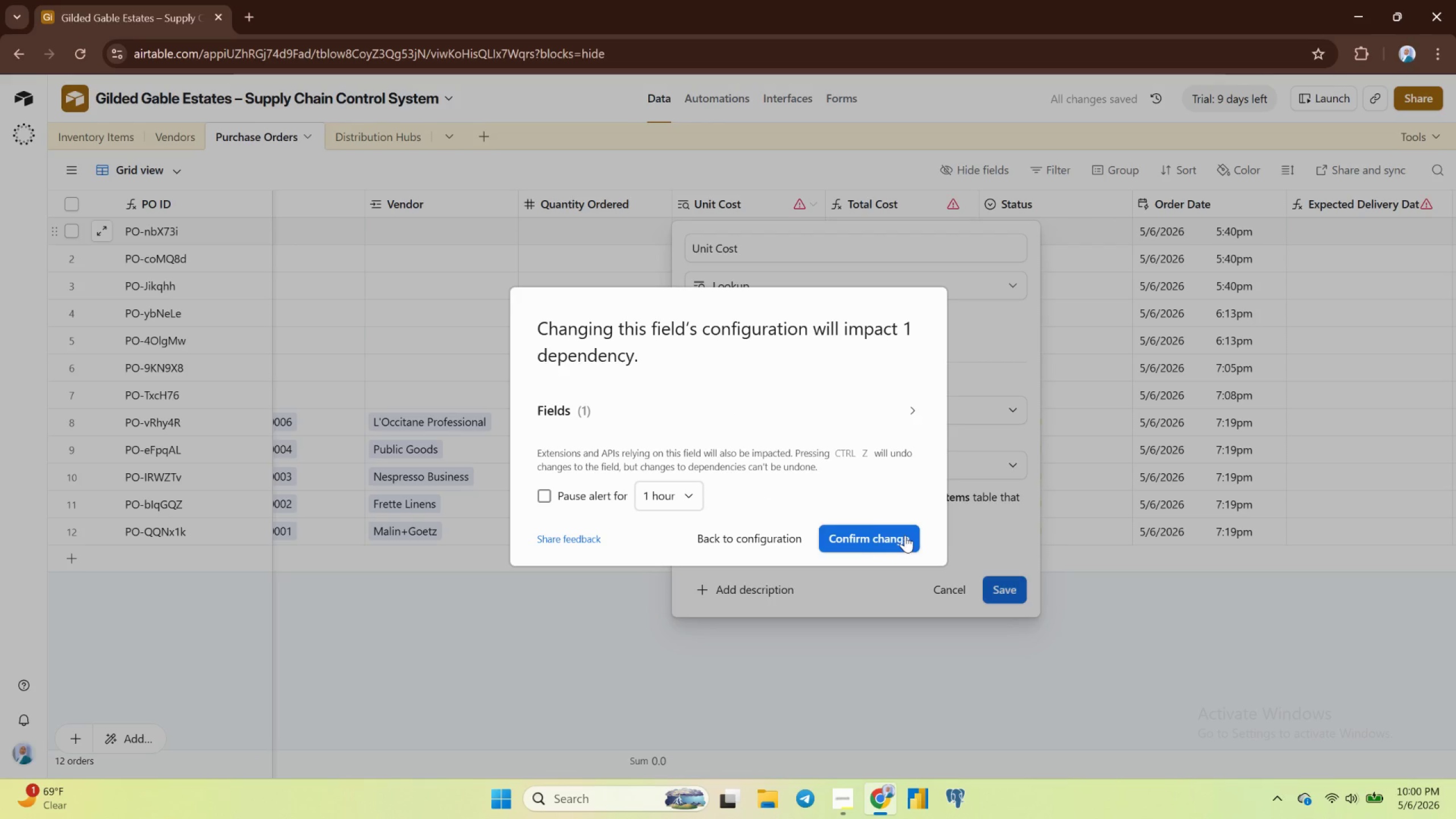 
left_click([866, 530])
 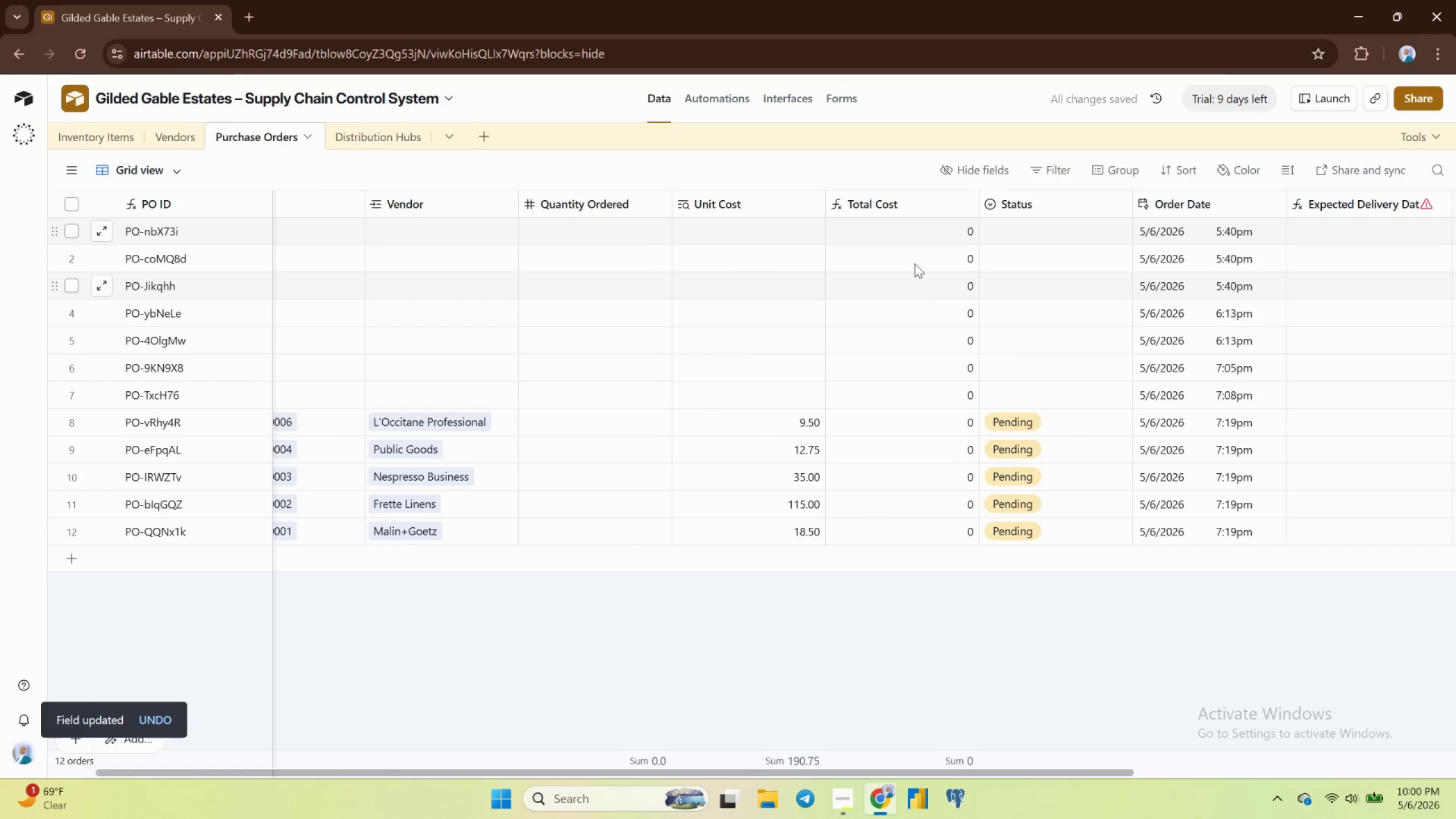 
wait(5.26)
 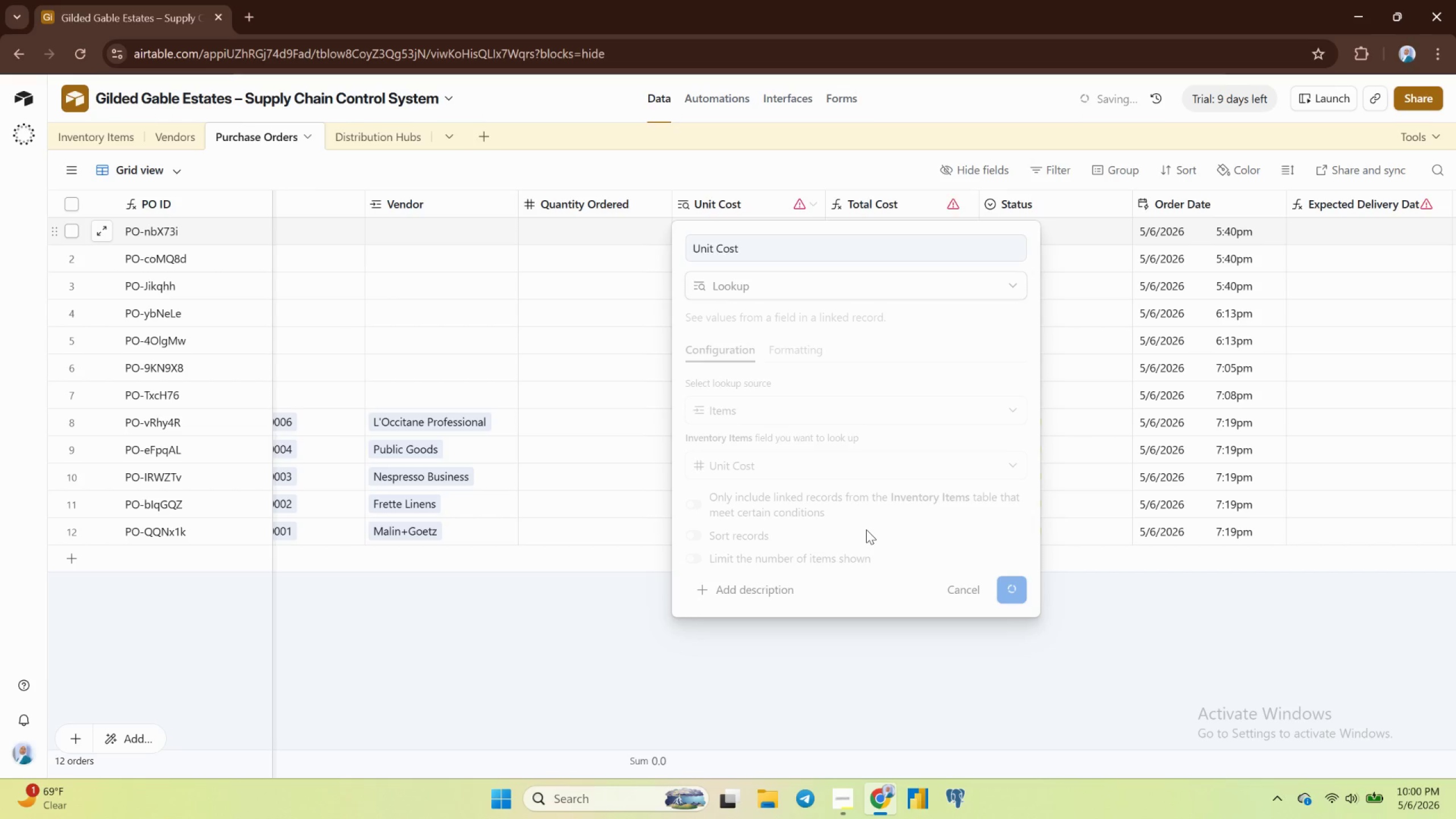 
left_click([960, 205])
 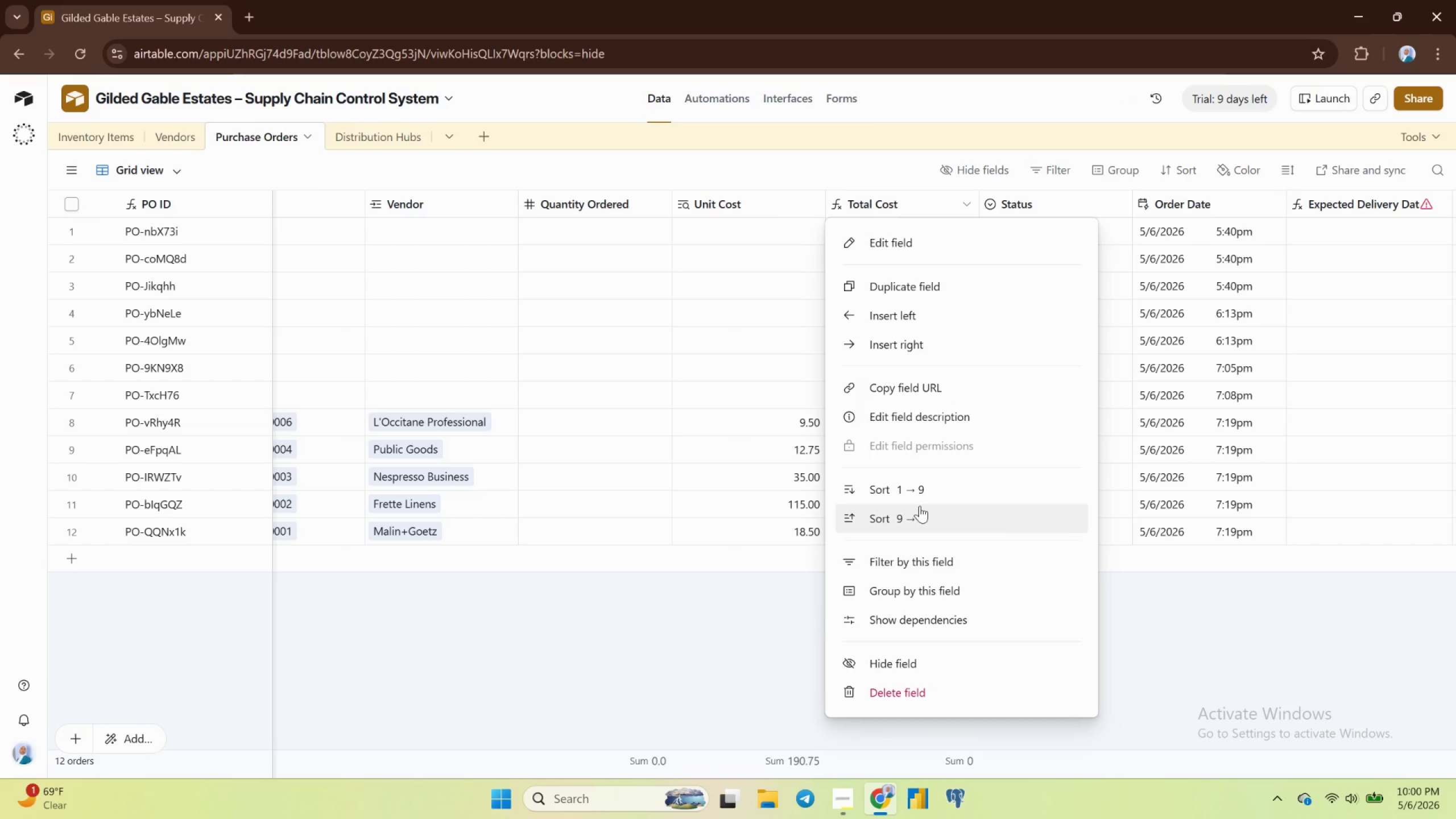 
wait(6.42)
 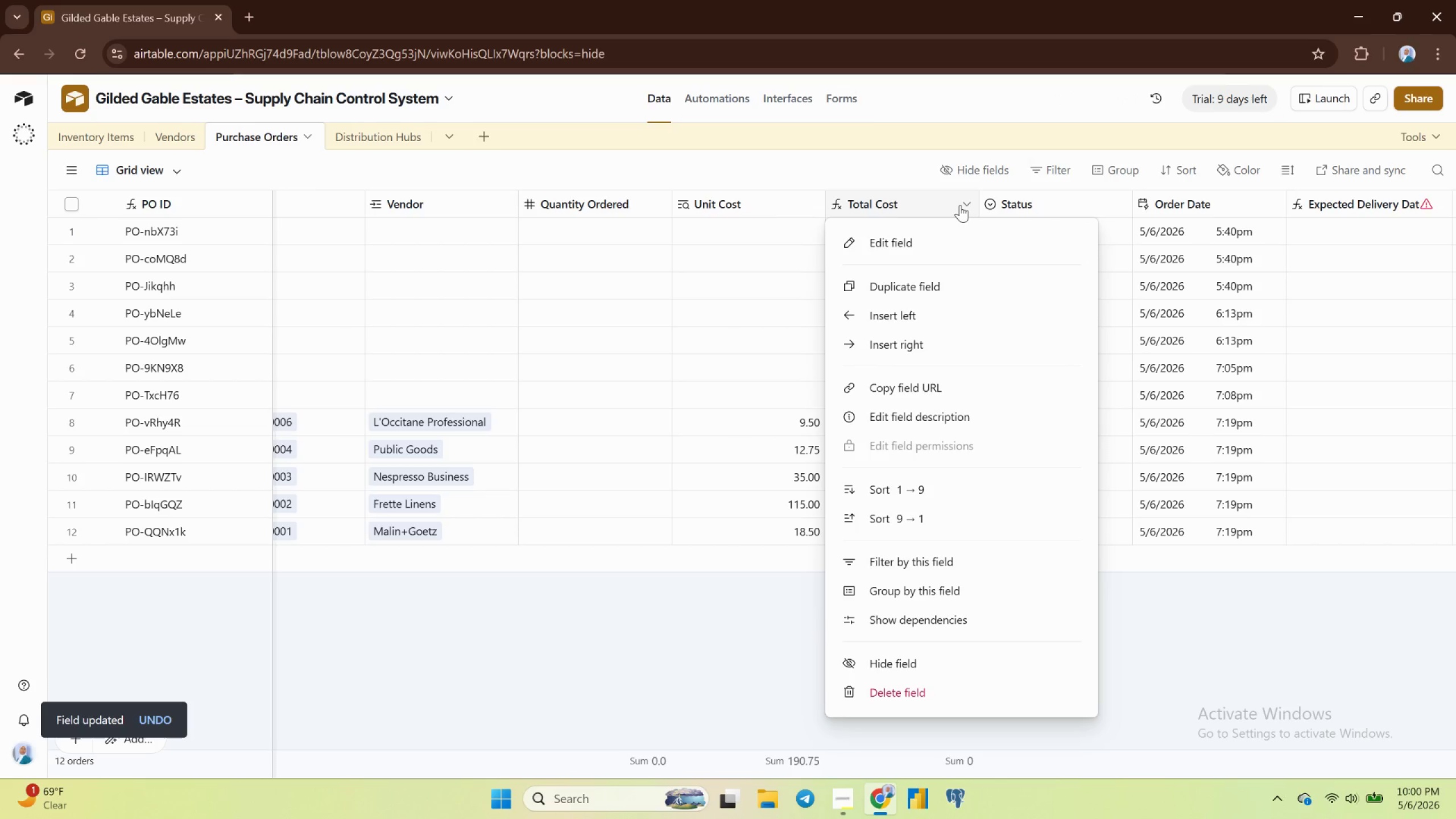 
left_click([890, 240])
 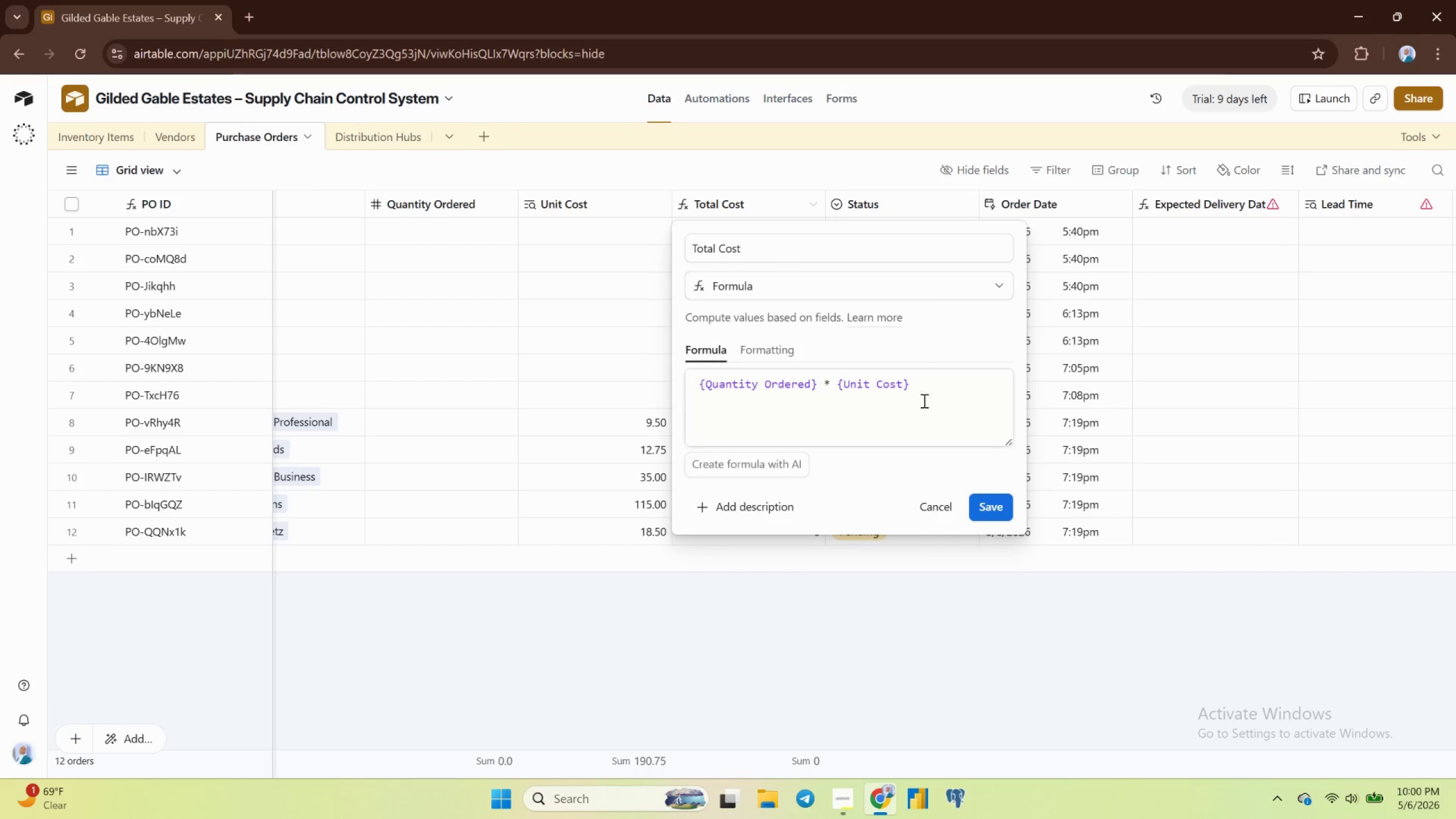 
mouse_move([794, 408])
 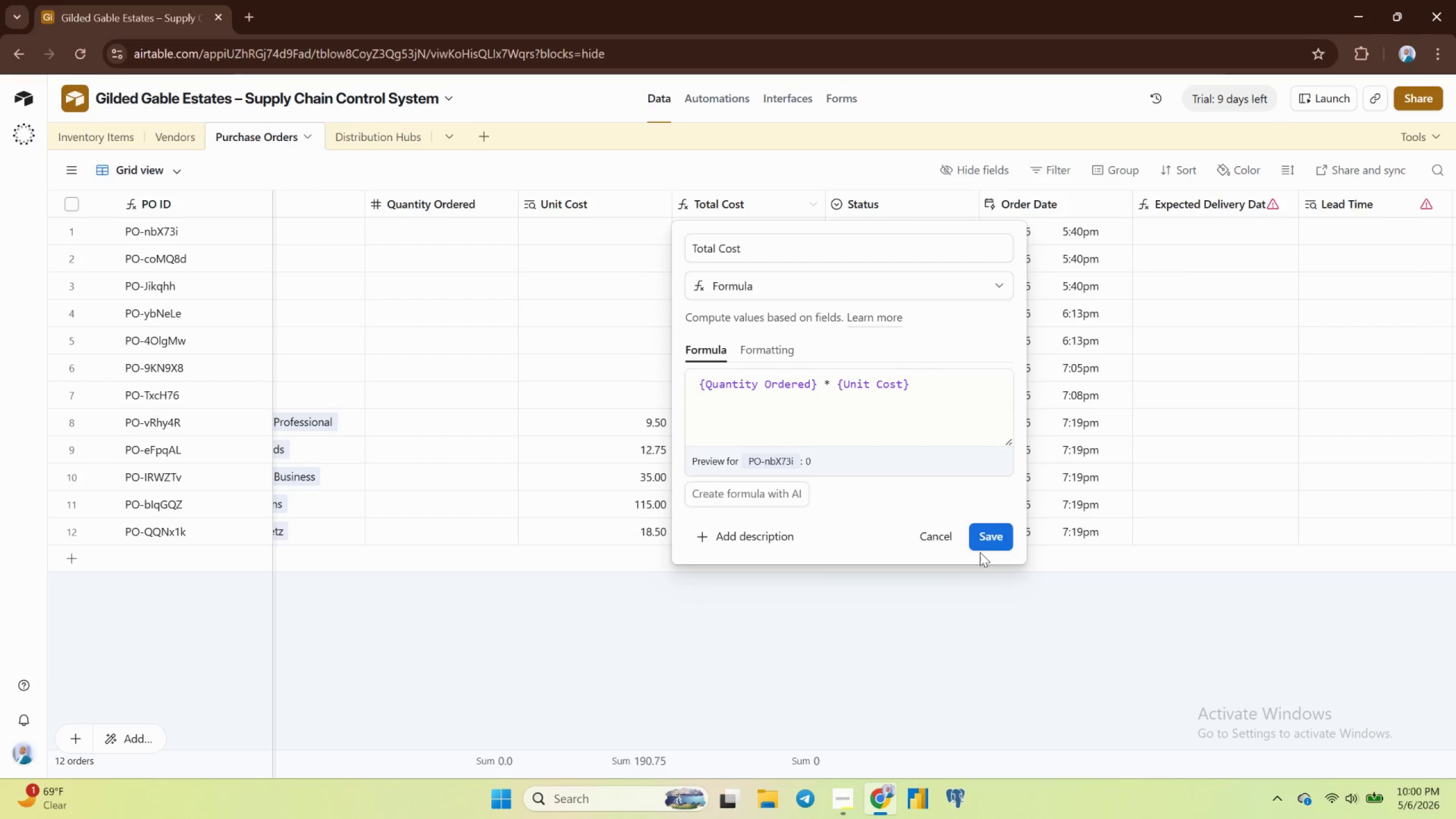 
left_click([990, 526])
 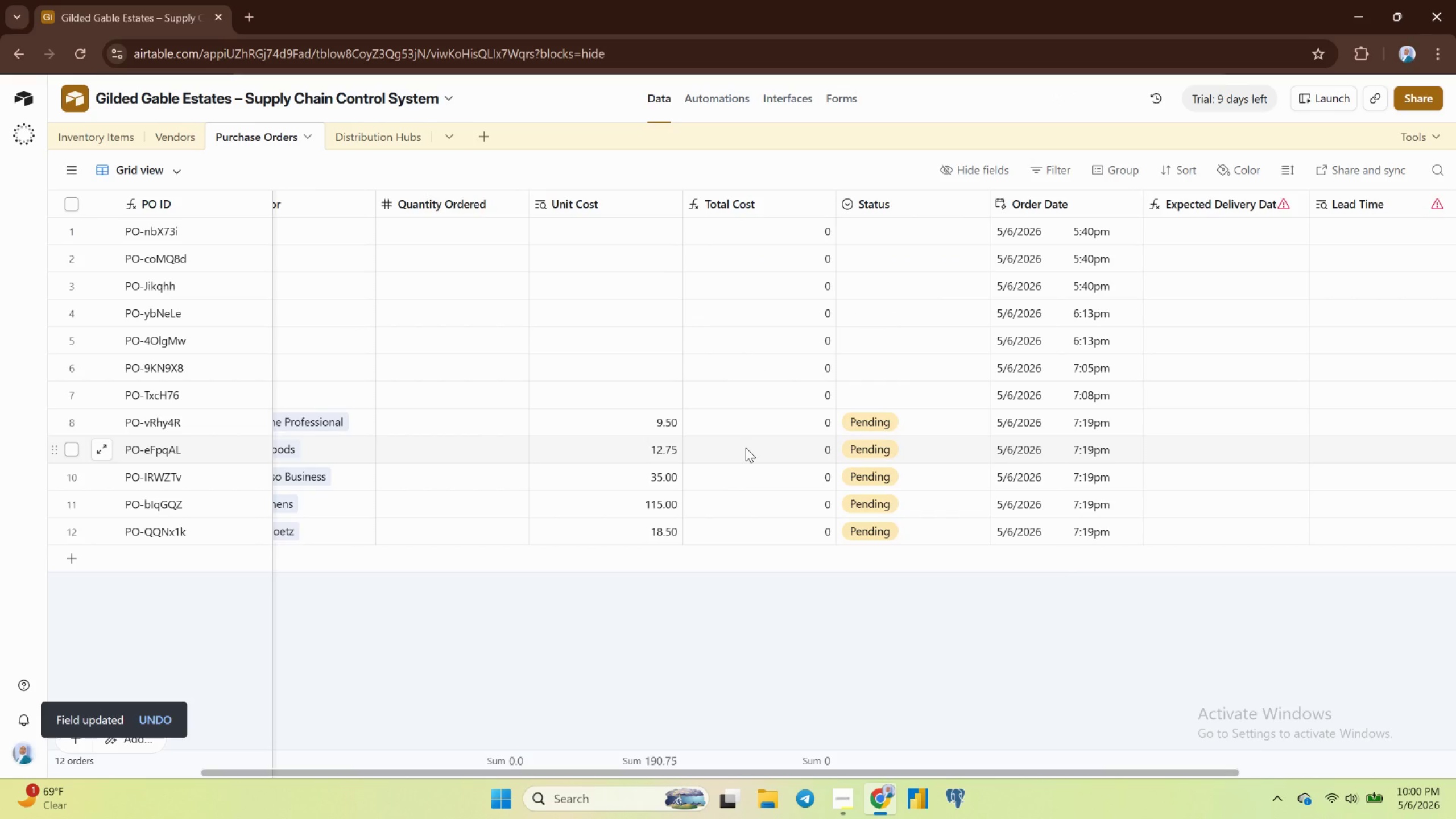 
wait(12.81)
 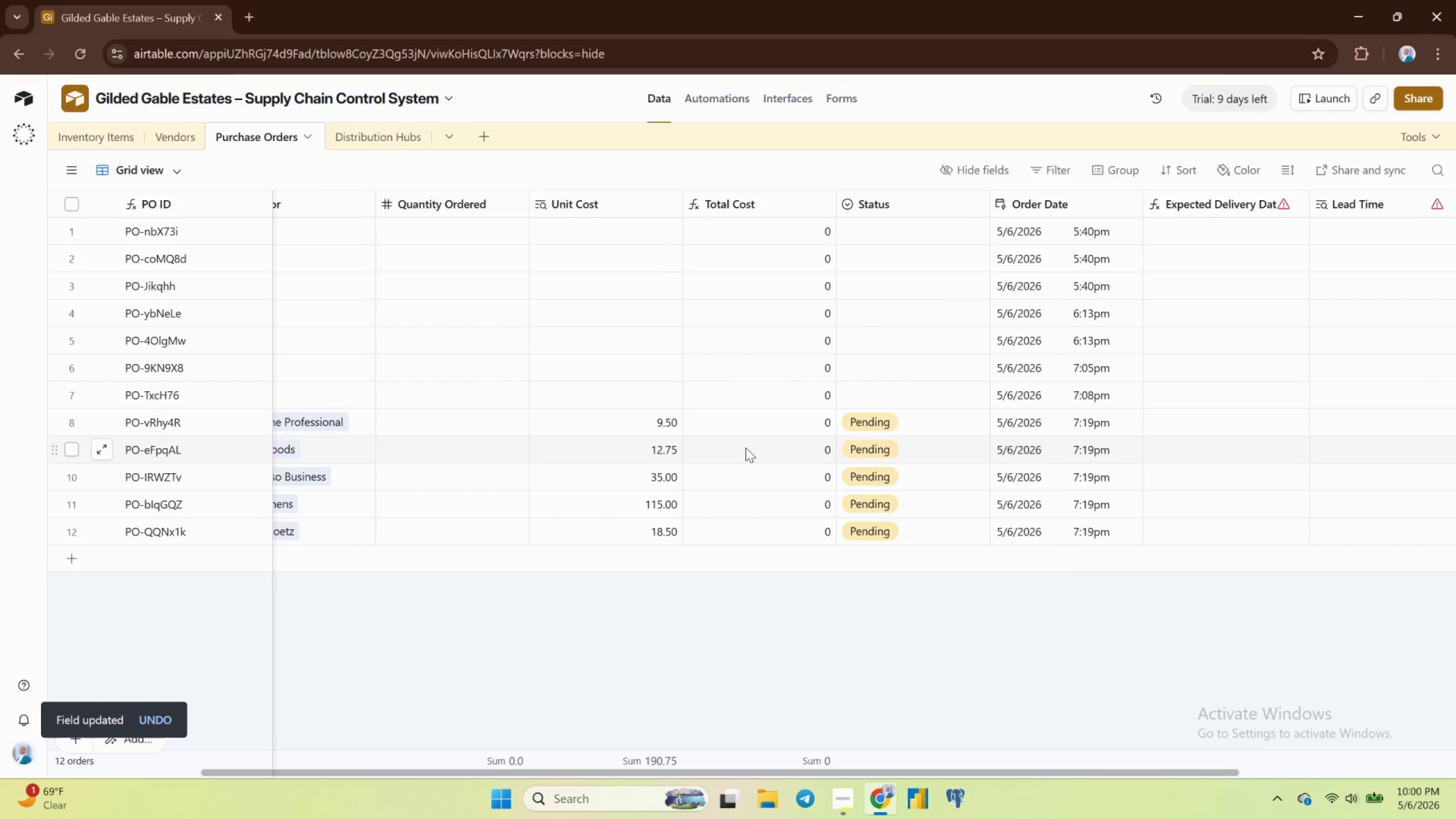 
mouse_move([837, 268])
 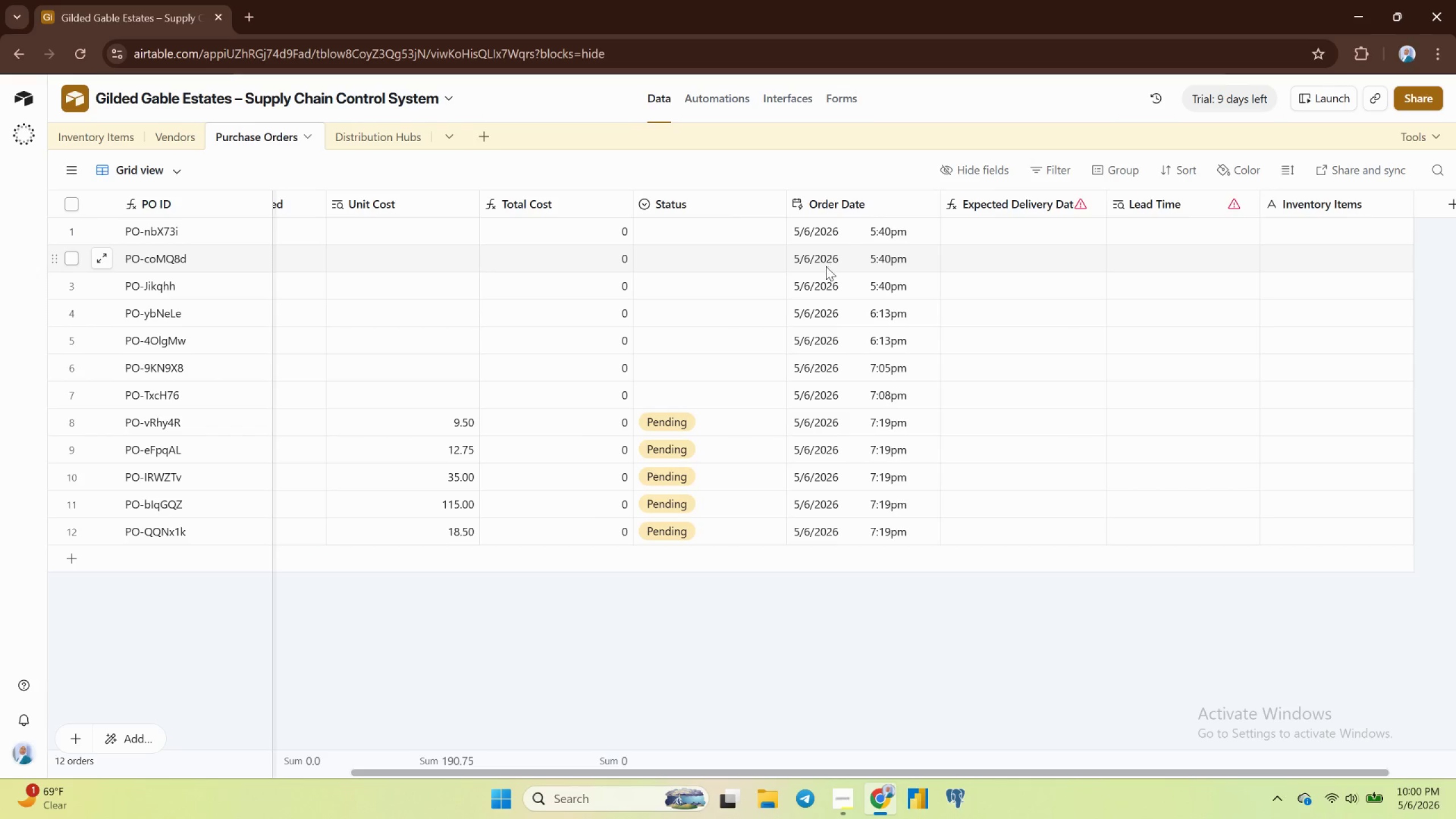 
wait(17.16)
 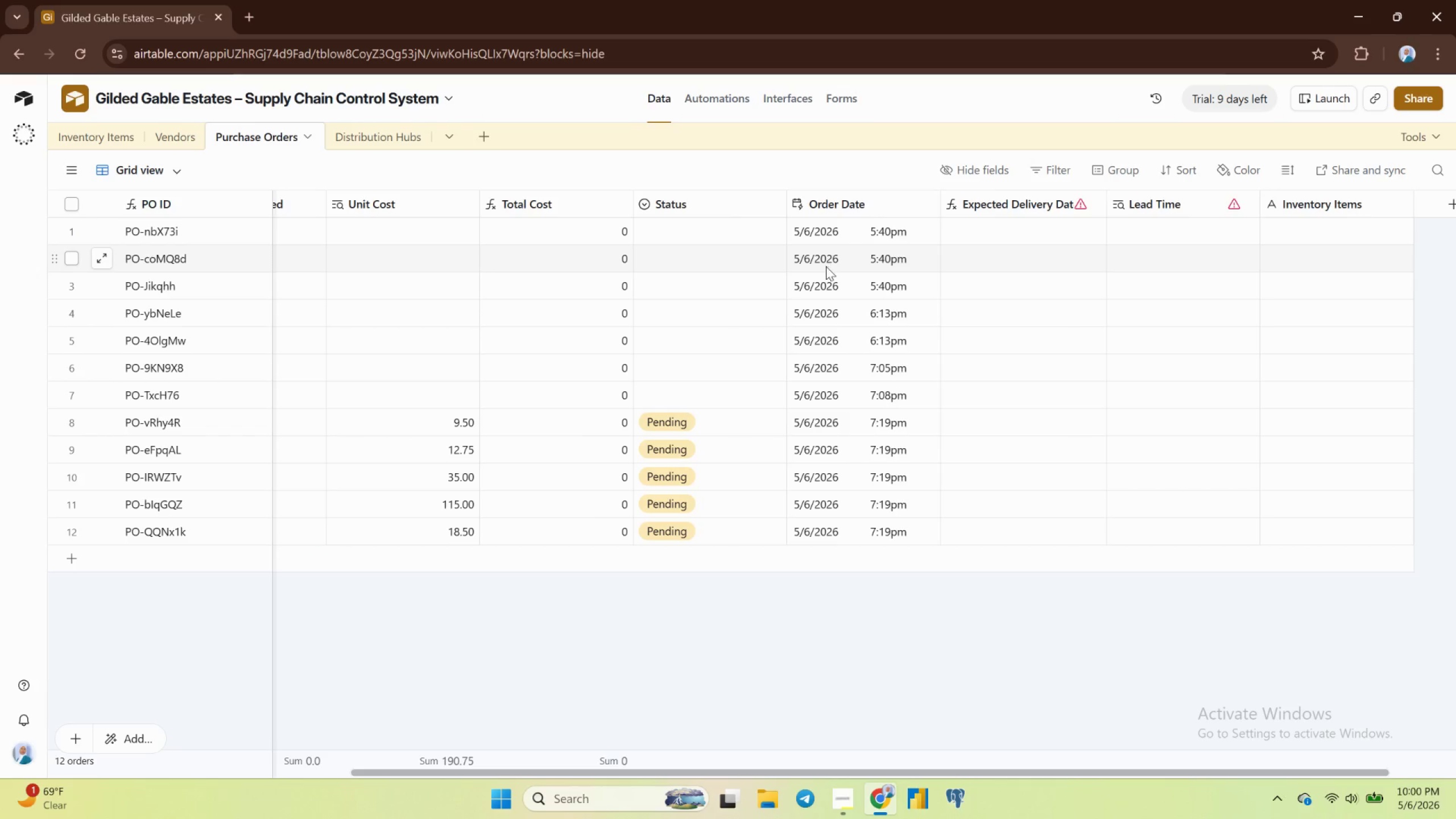 
left_click([1156, 203])
 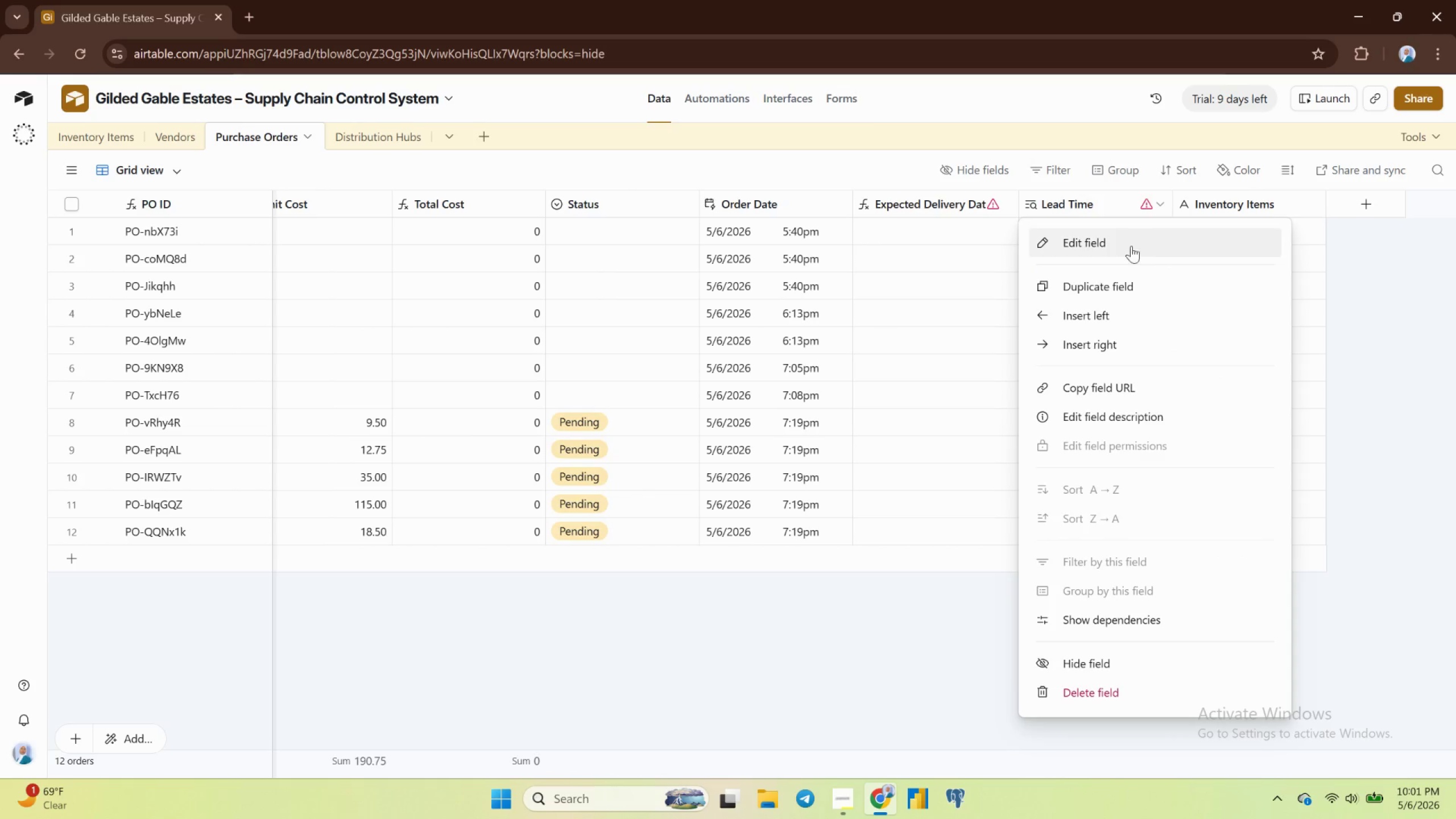 
left_click([1130, 246])
 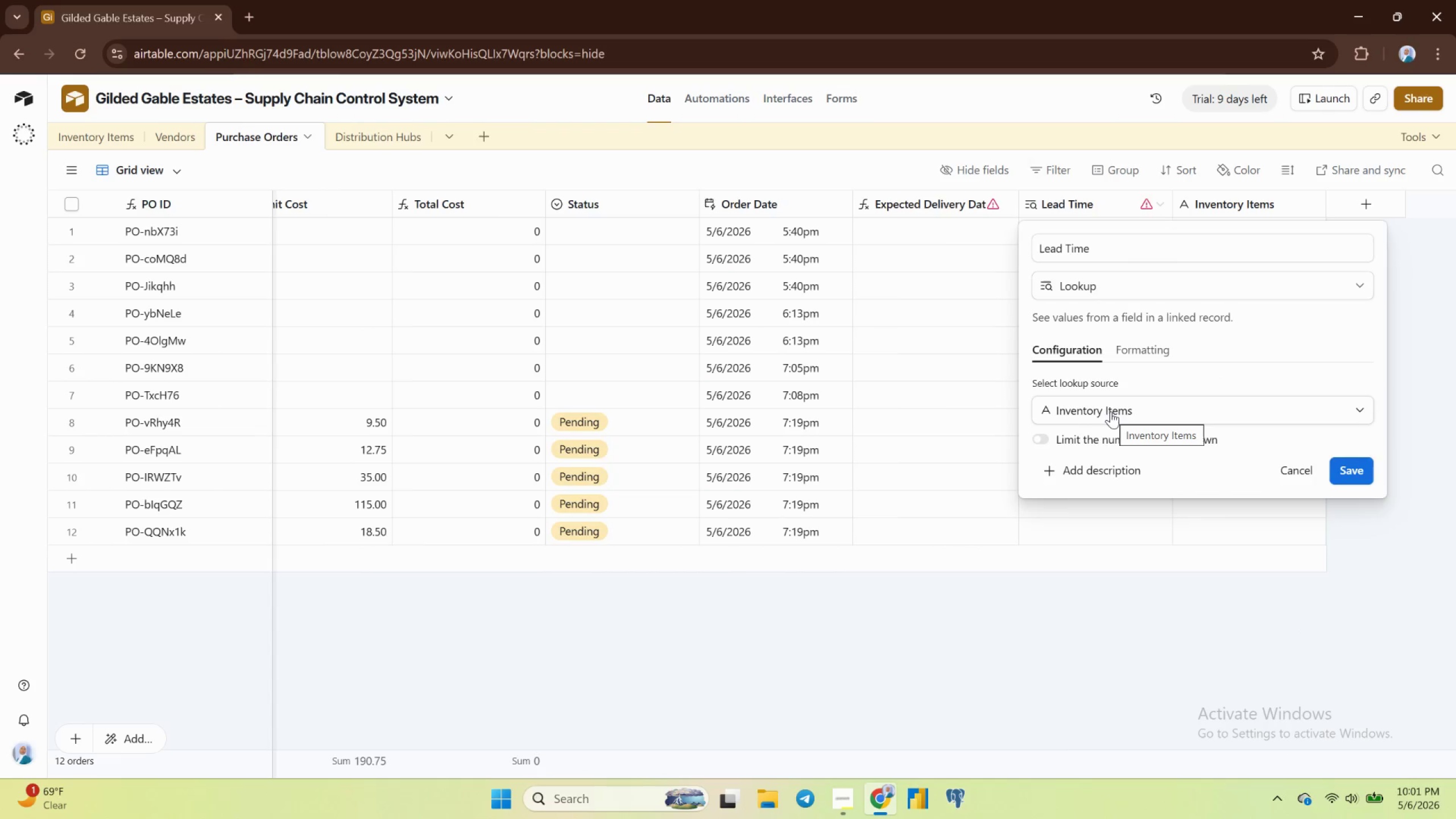 
wait(6.68)
 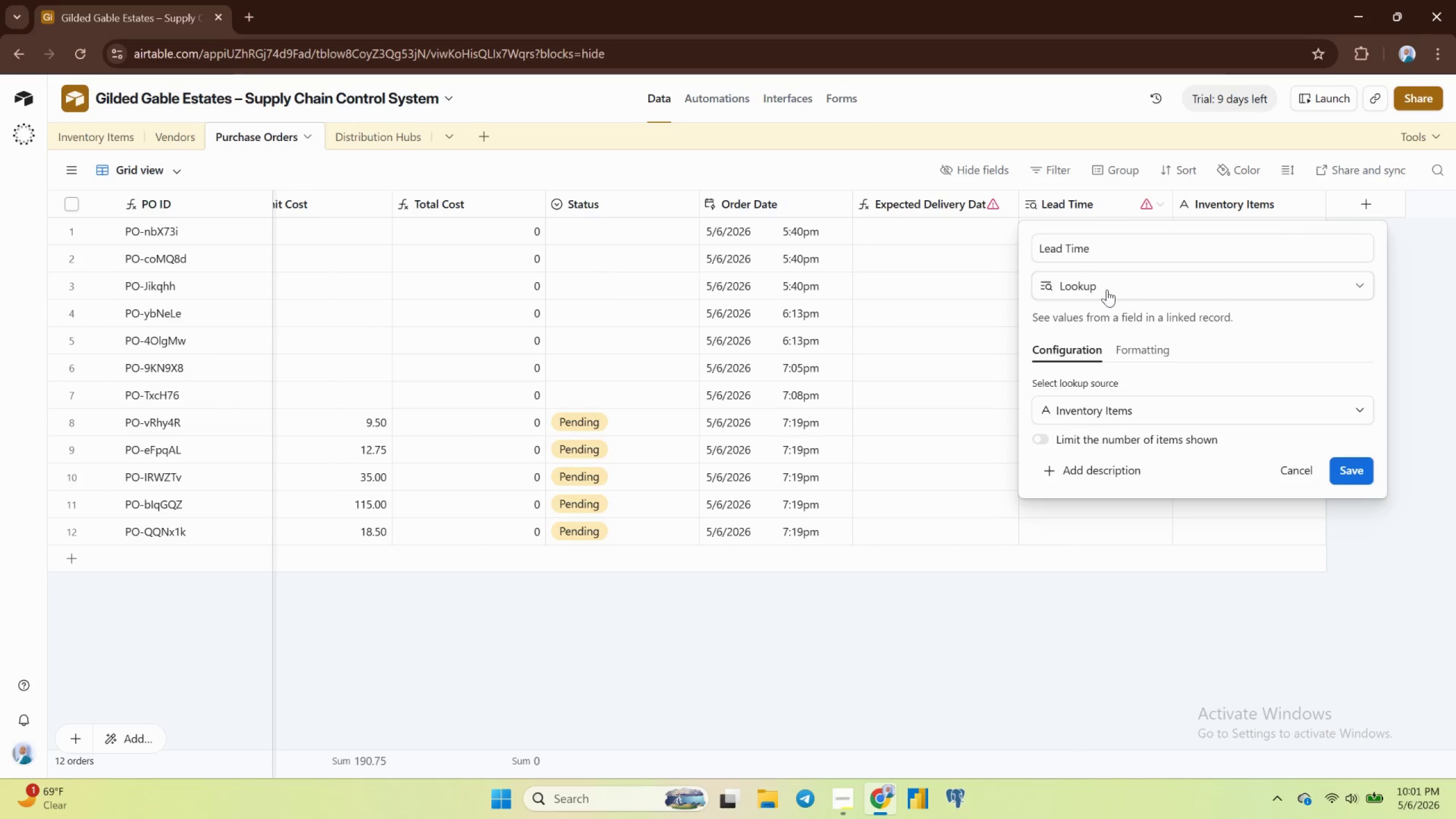 
left_click([1100, 476])
 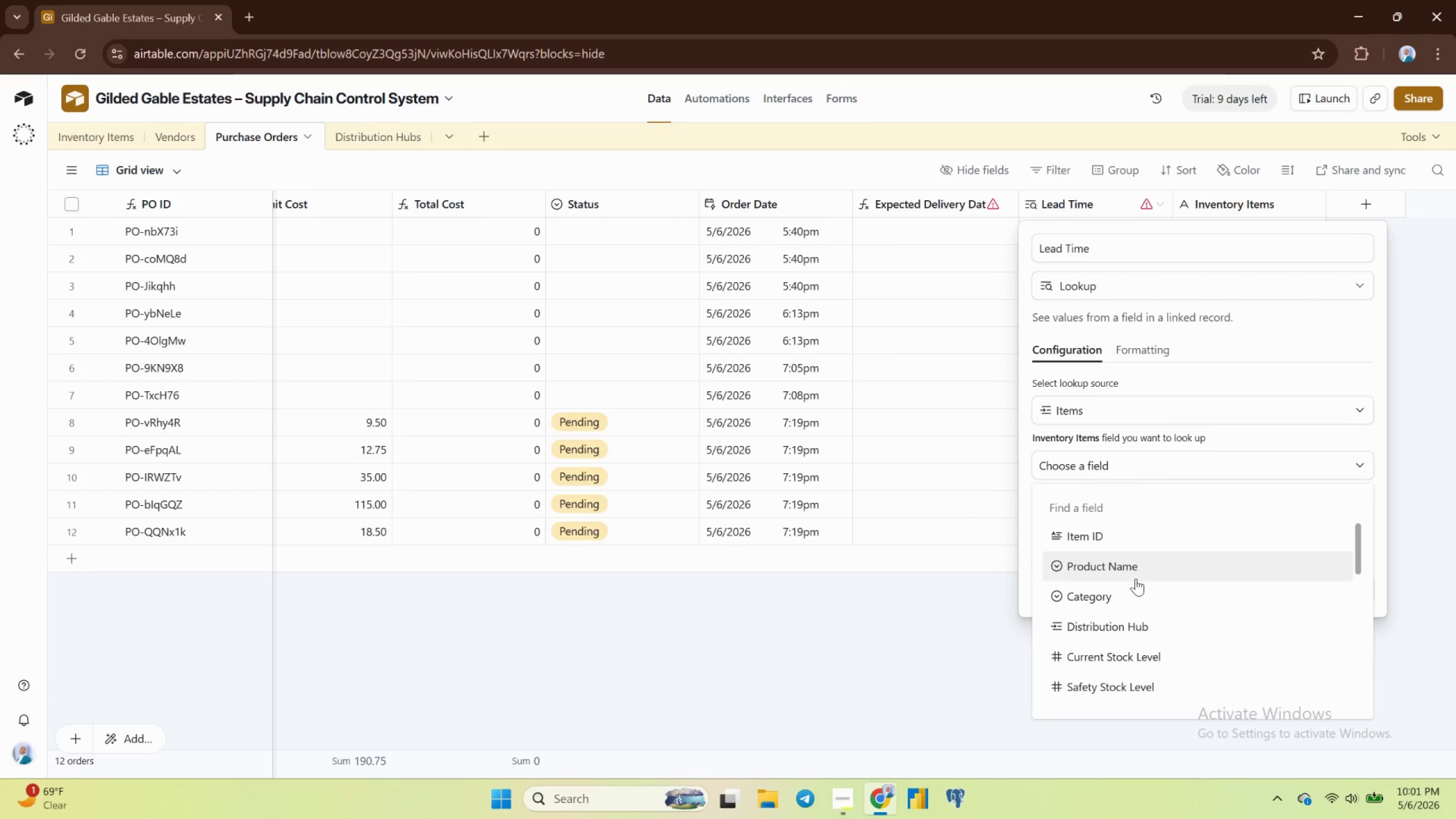 
scroll: coordinate [1133, 598], scroll_direction: down, amount: 9.0
 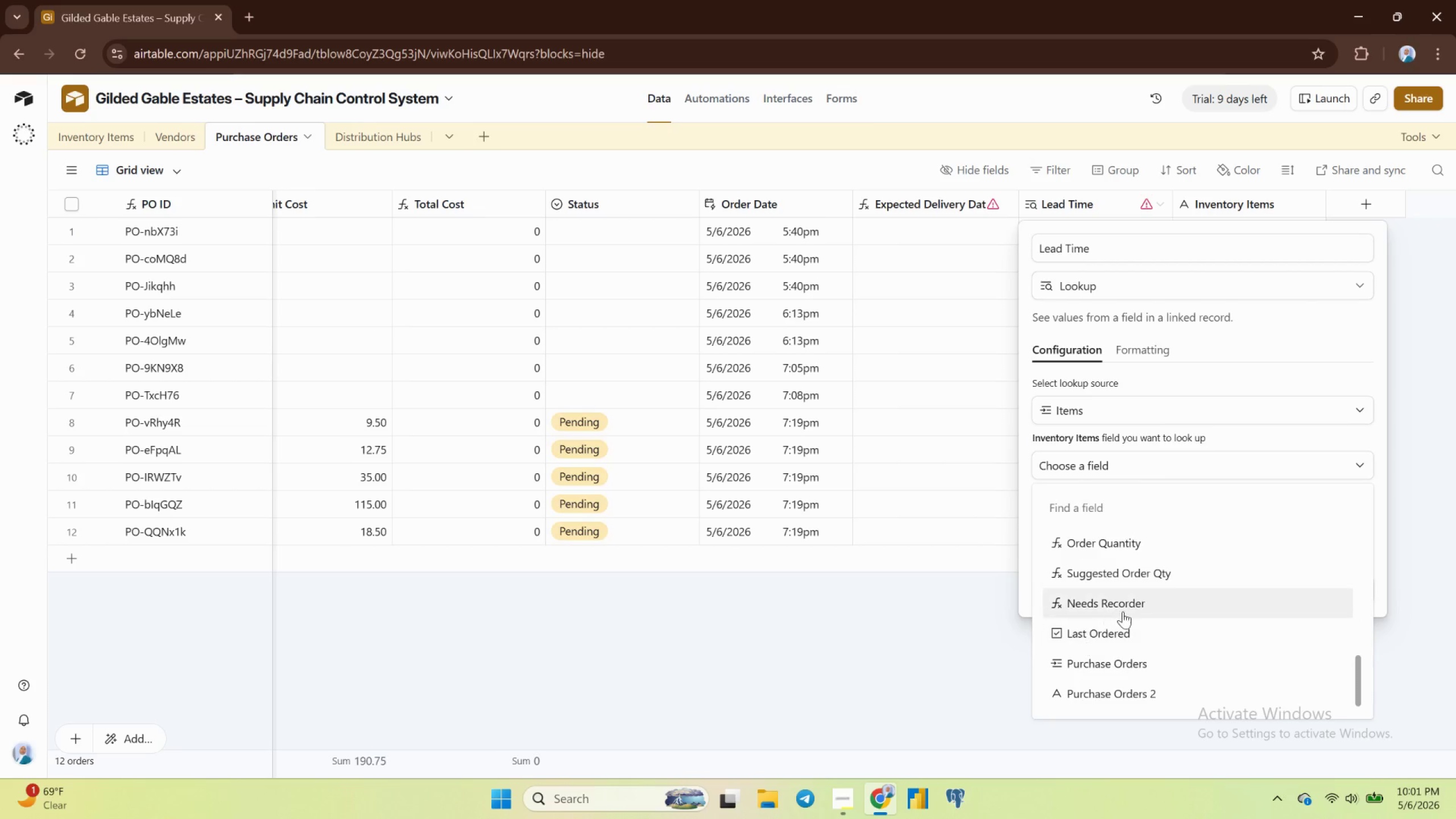 
scroll: coordinate [1120, 594], scroll_direction: up, amount: 3.0
 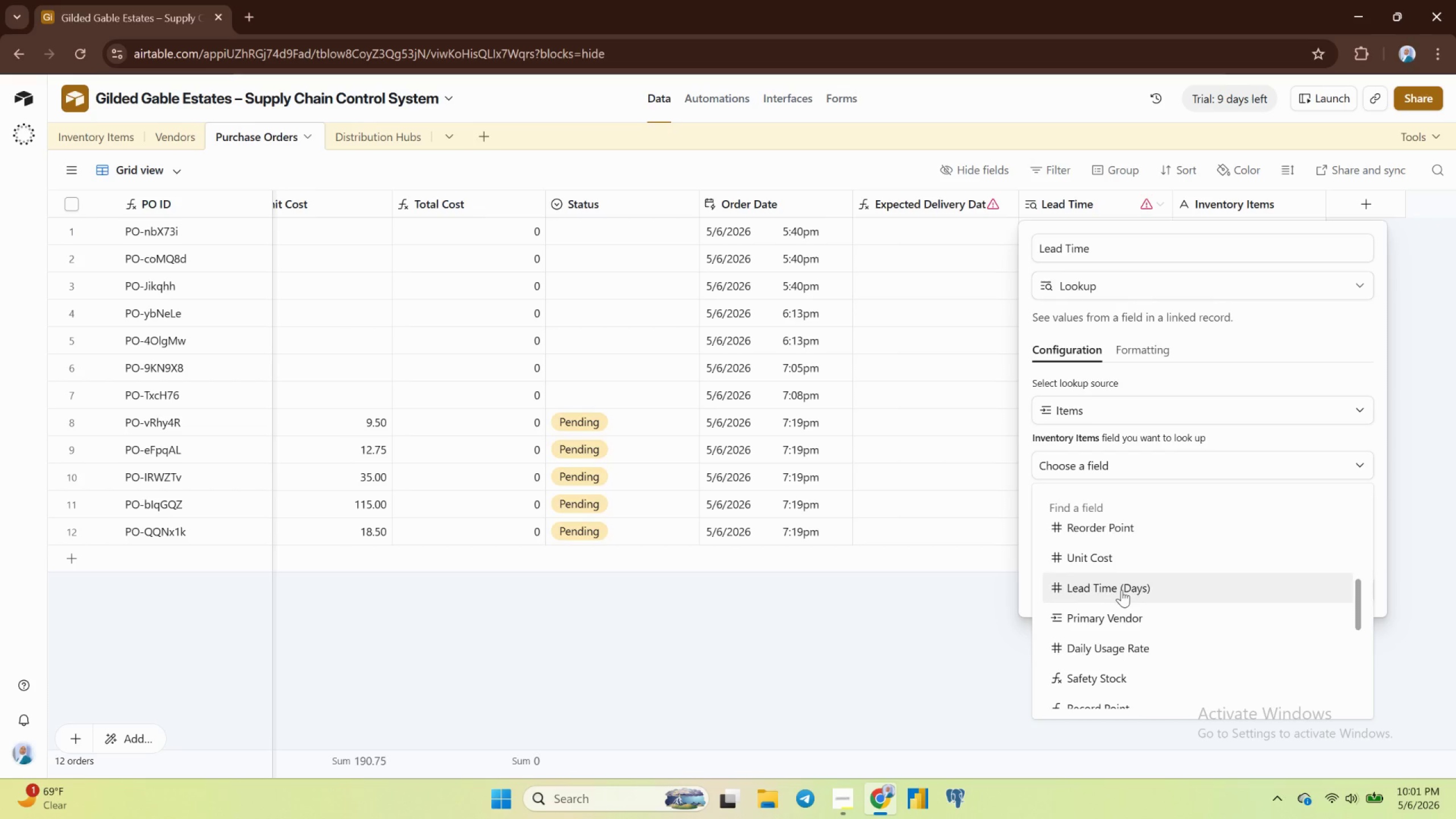 
left_click([1122, 590])
 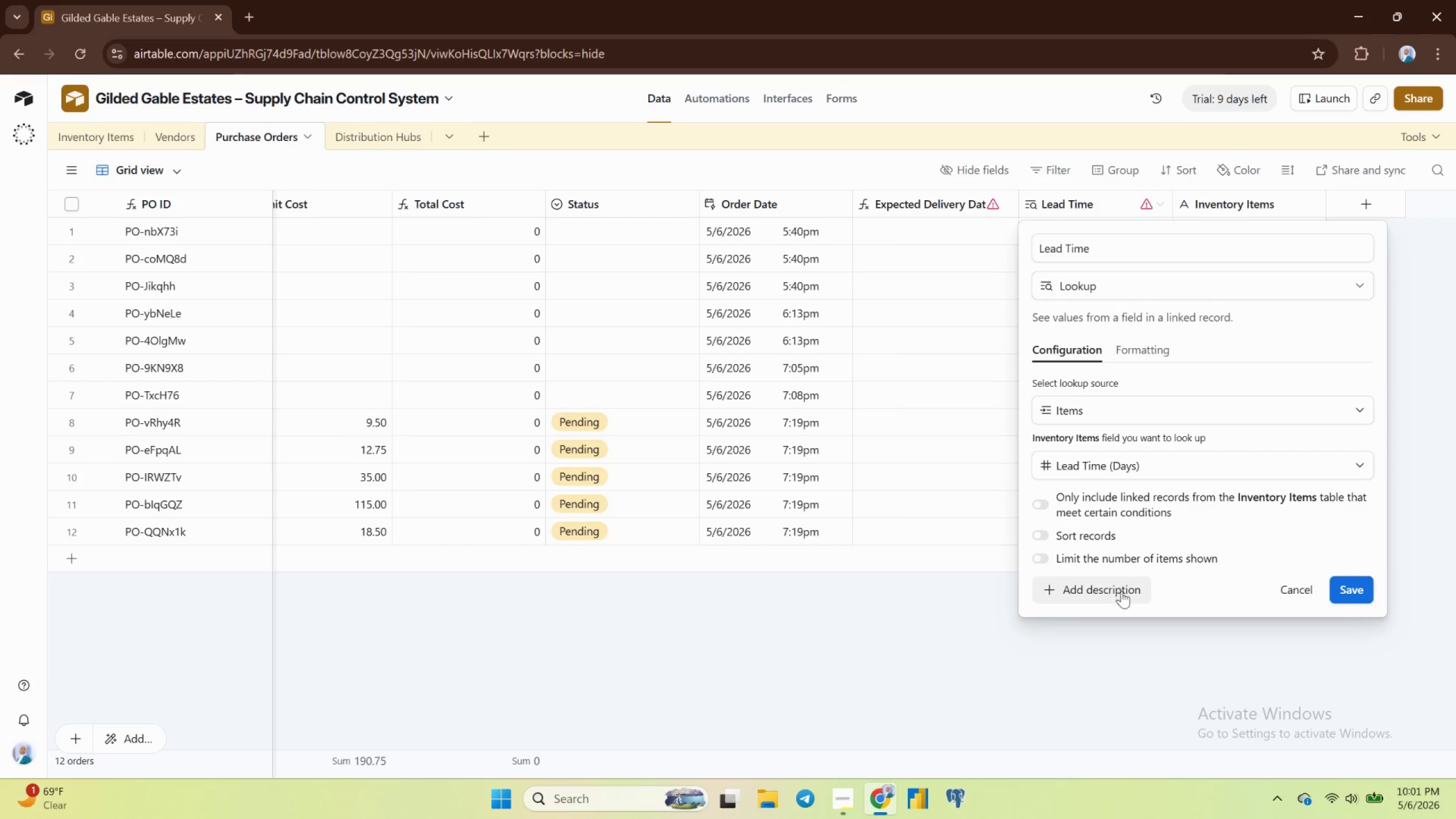 
left_click([1367, 585])
 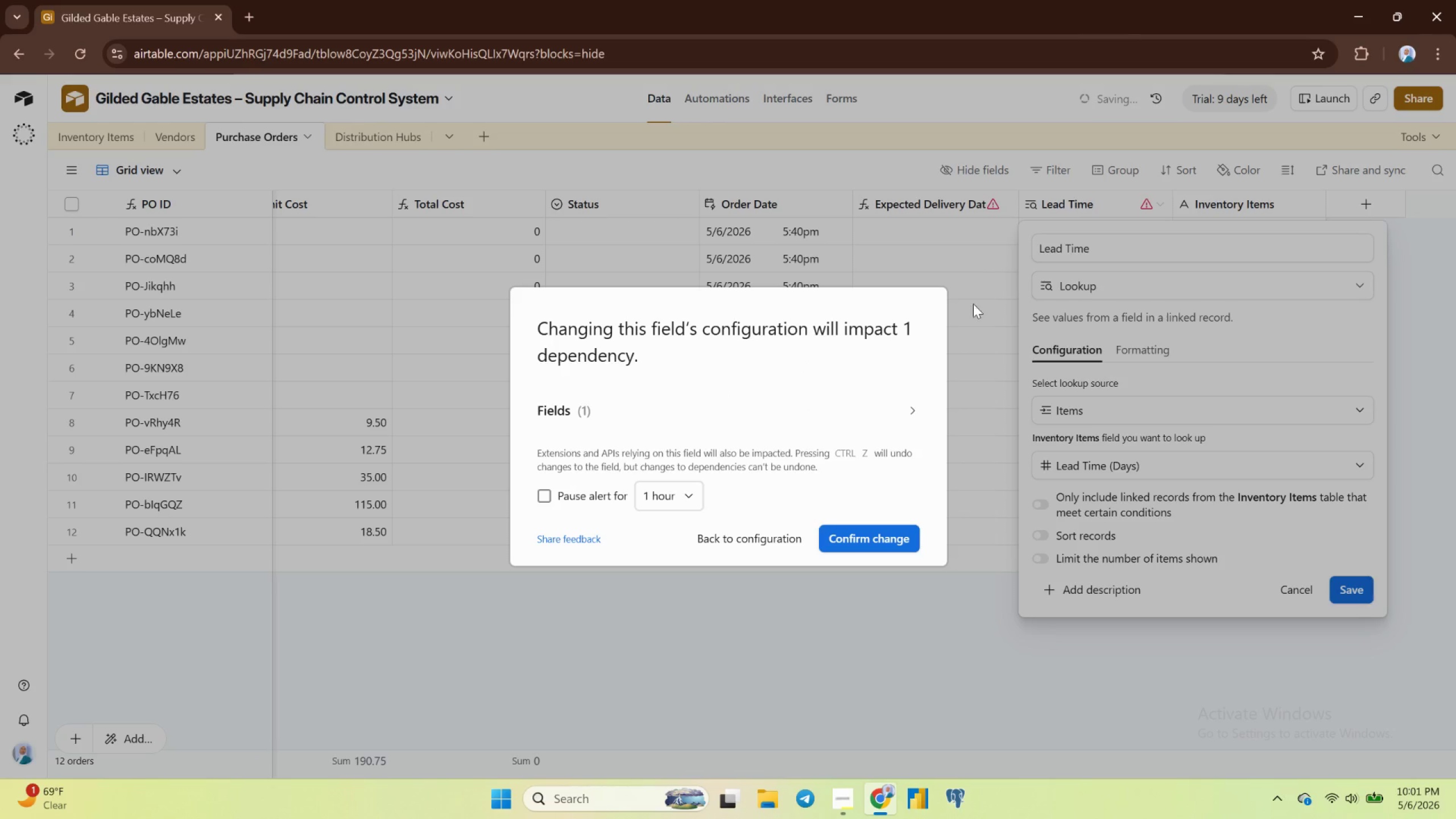 
left_click([875, 540])
 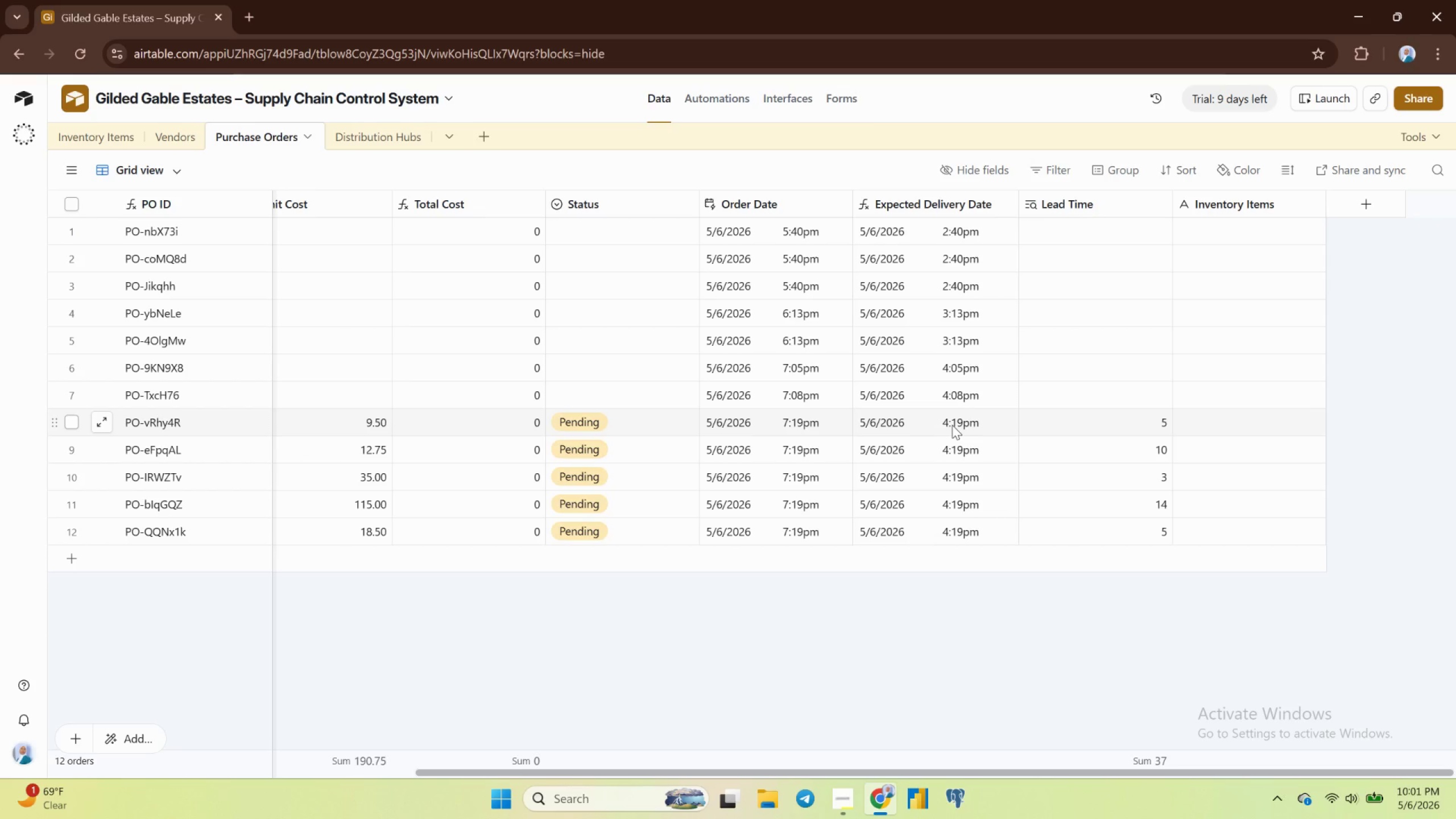 
wait(25.46)
 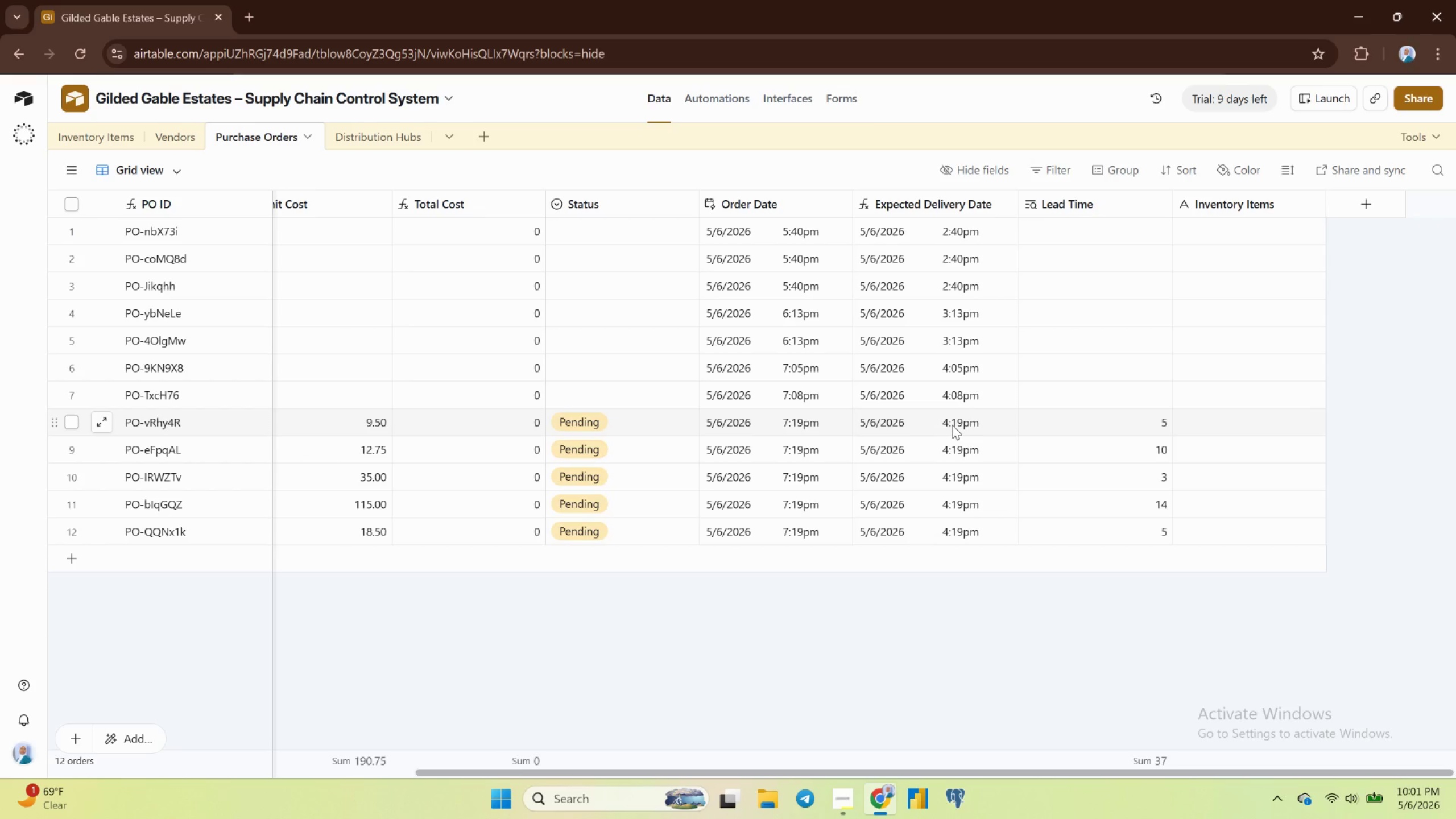 
left_click([1228, 207])
 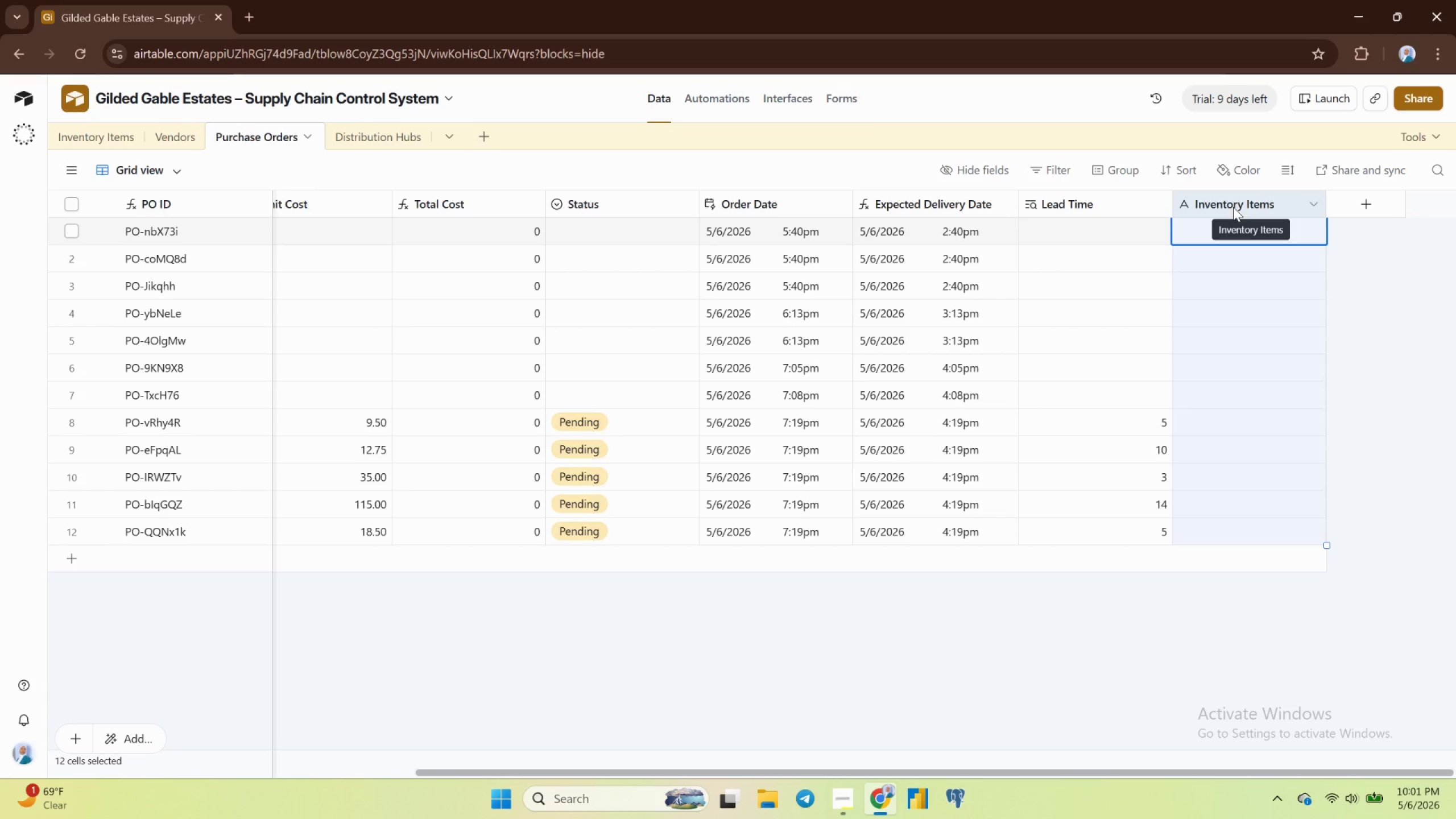 
right_click([1233, 207])
 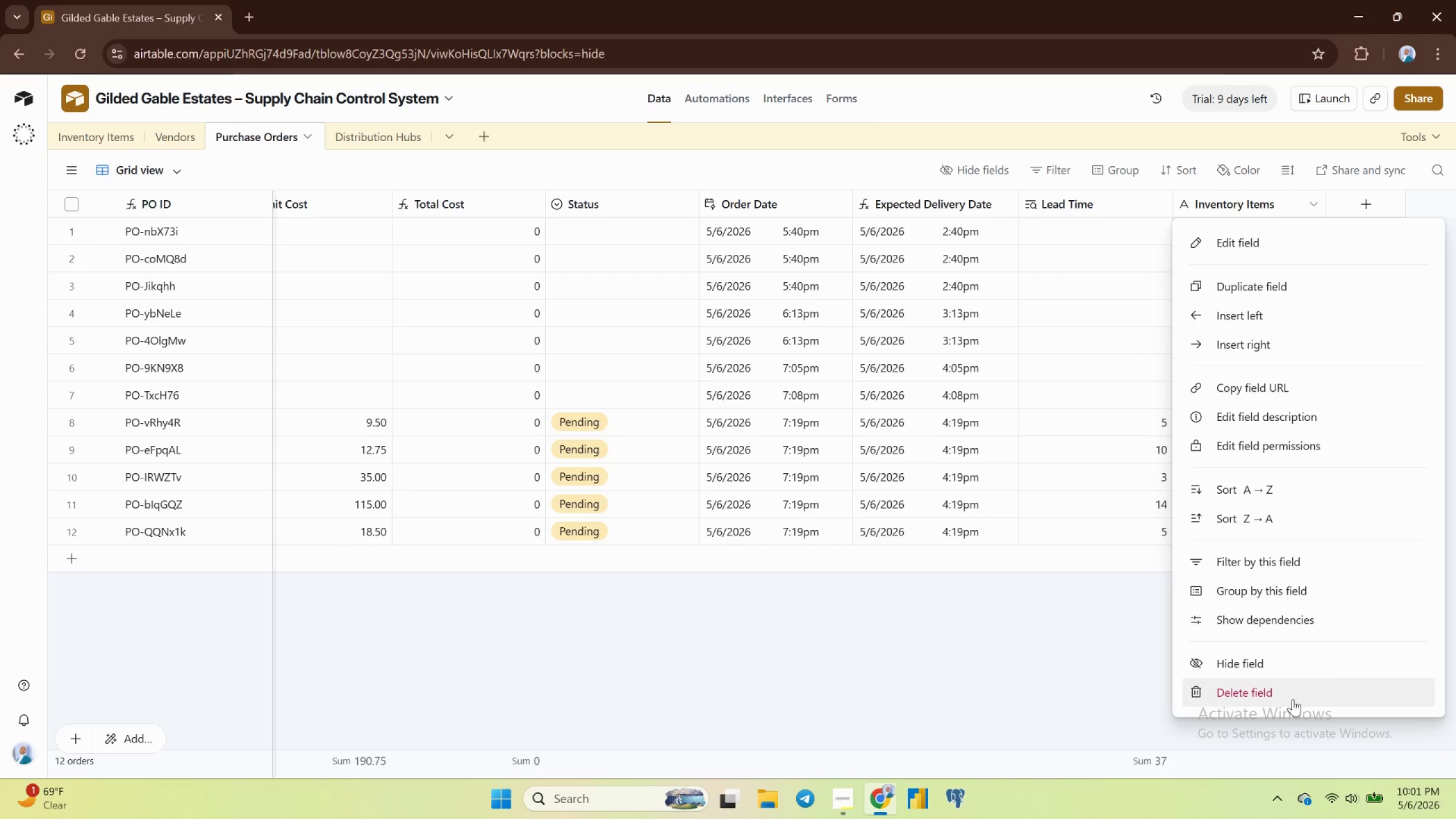 
left_click([1275, 693])
 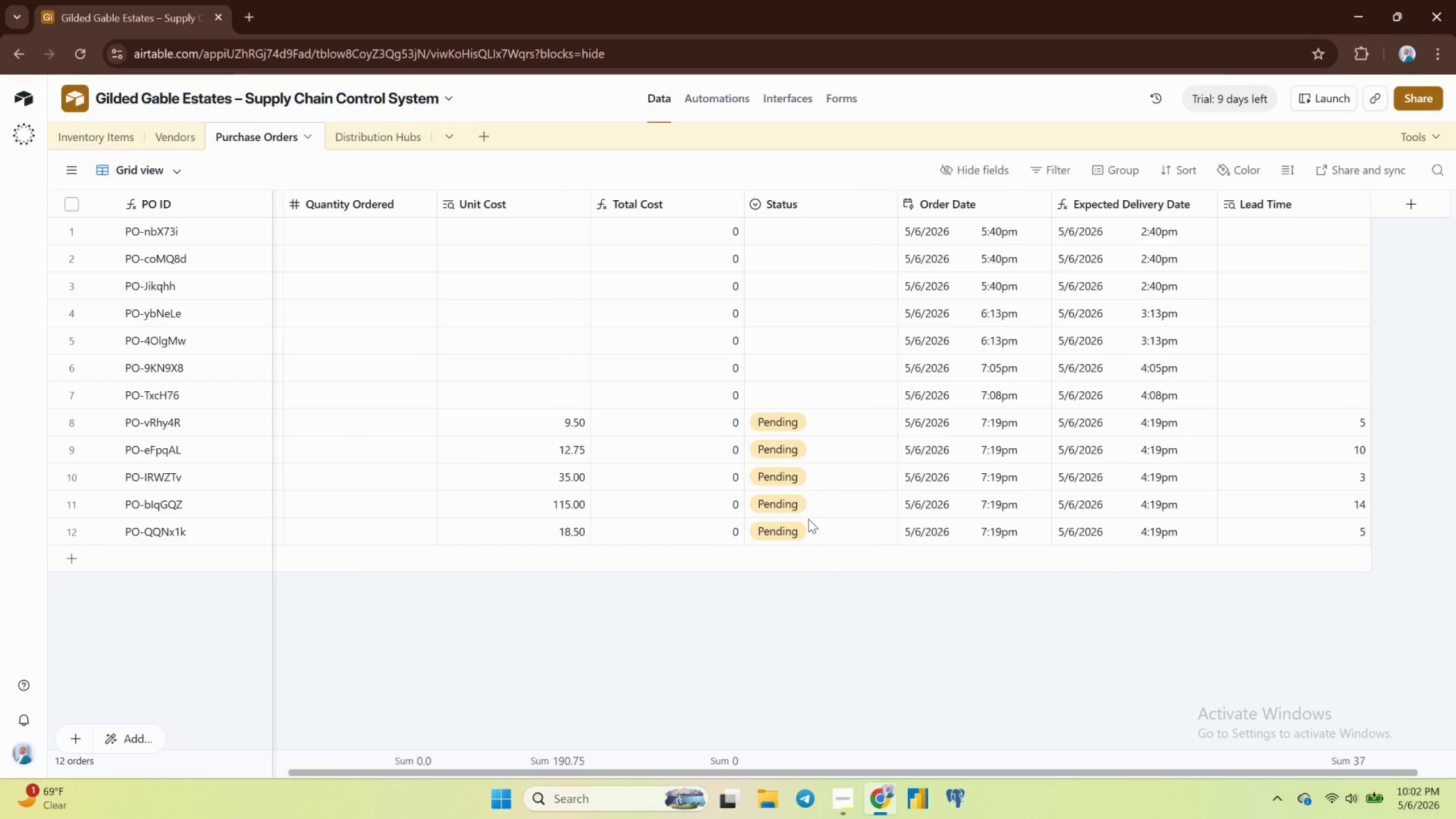 
wait(30.5)
 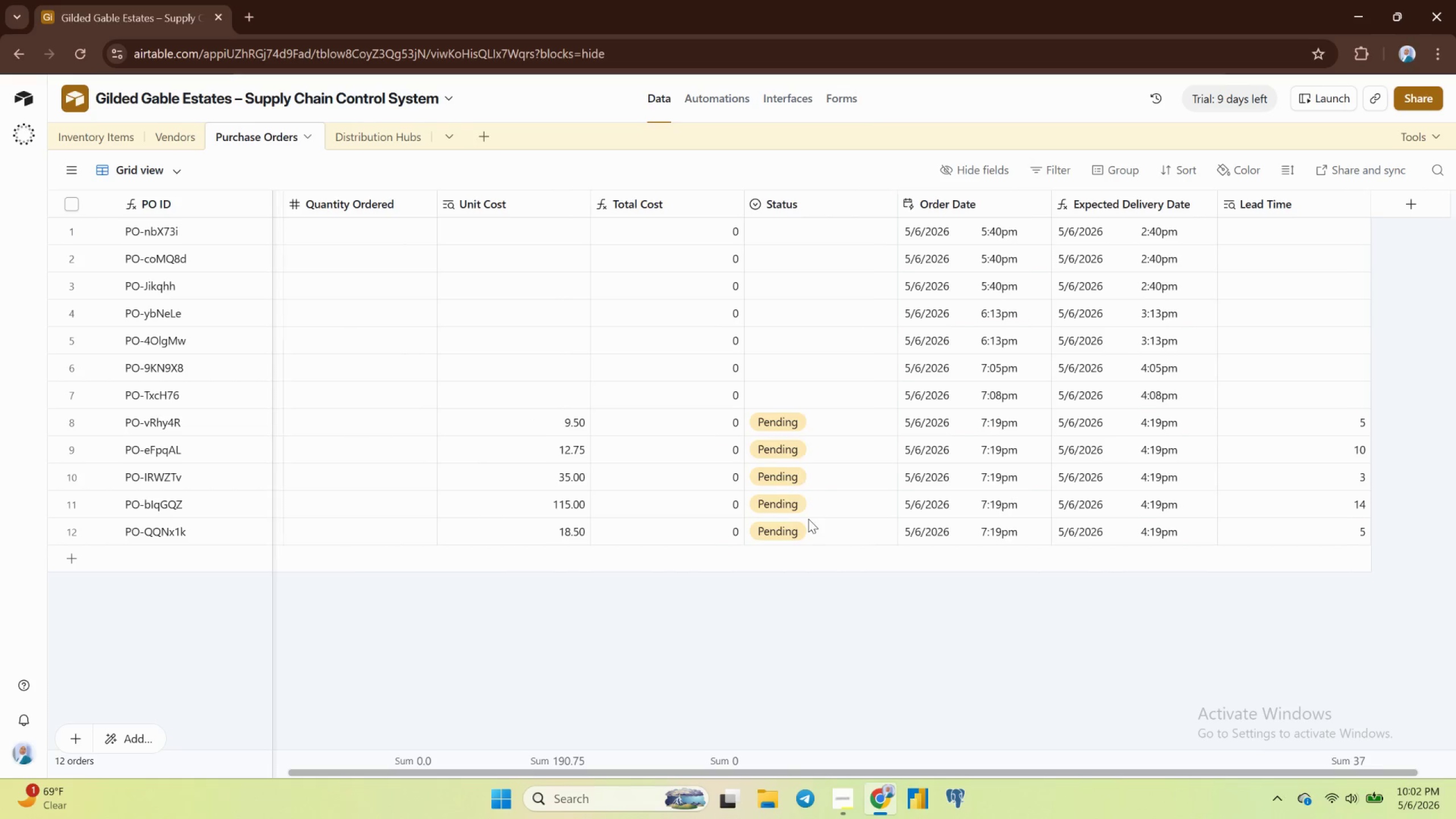 
left_click([72, 135])
 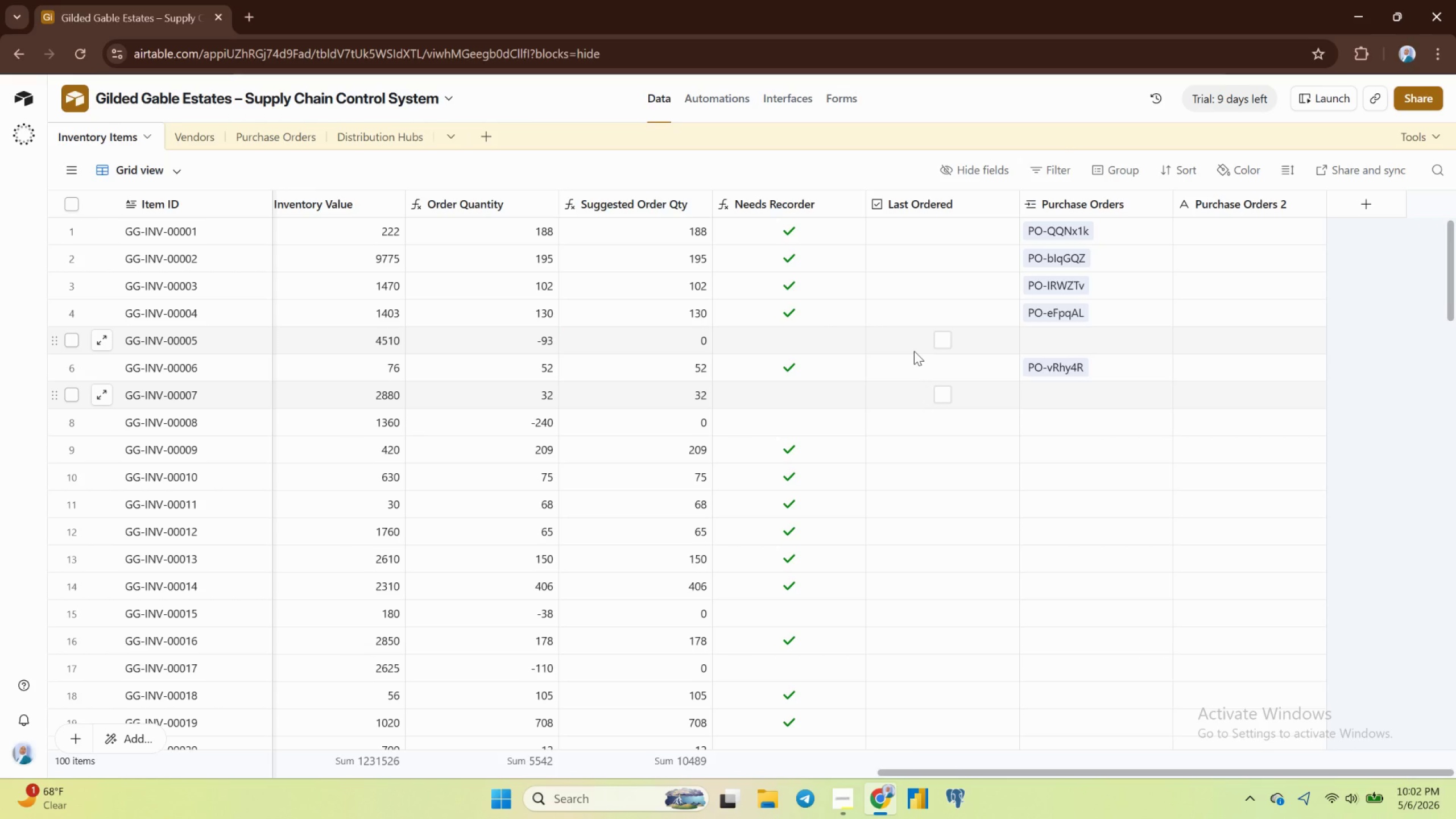 
wait(18.54)
 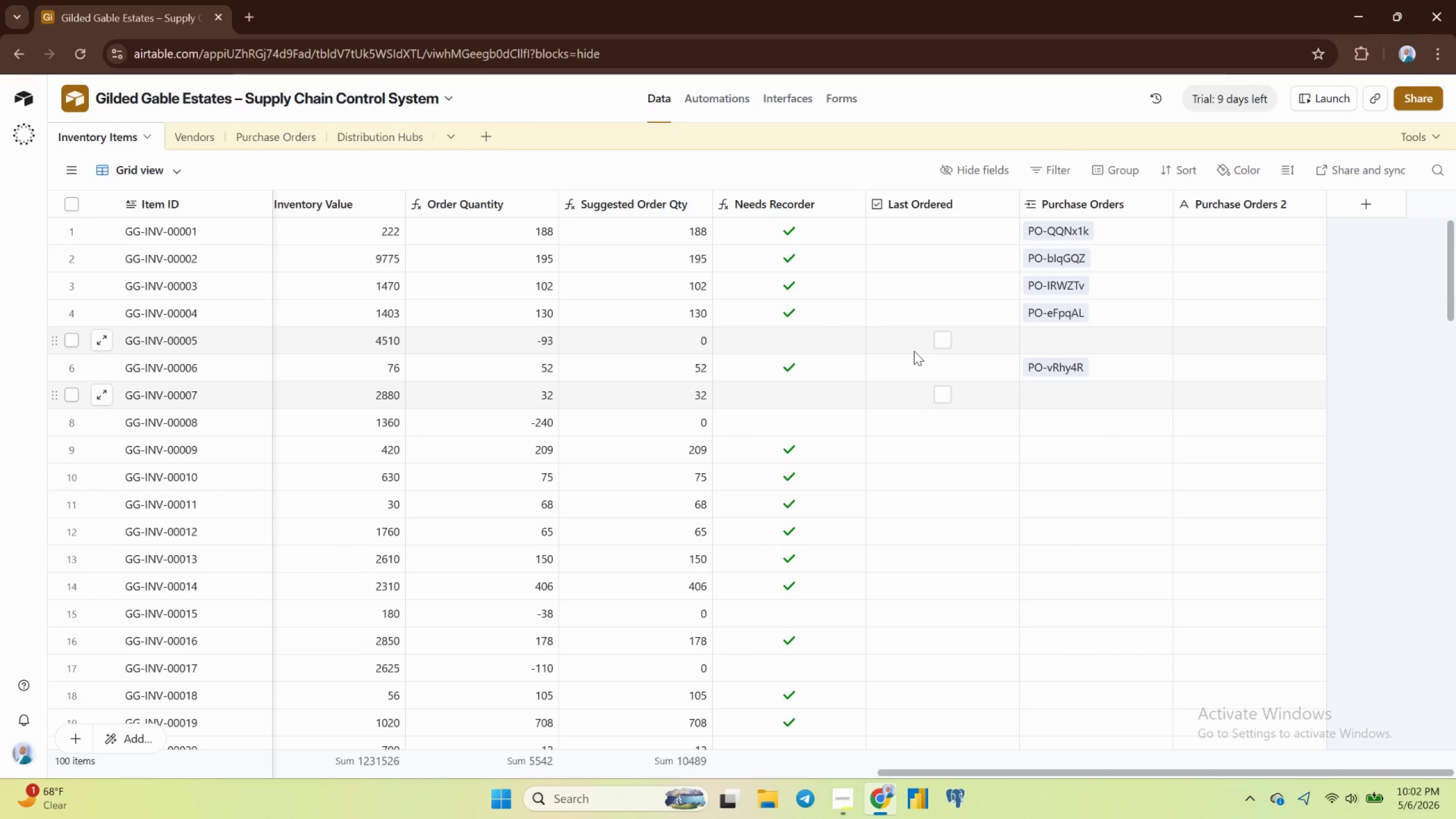 
left_click([723, 93])
 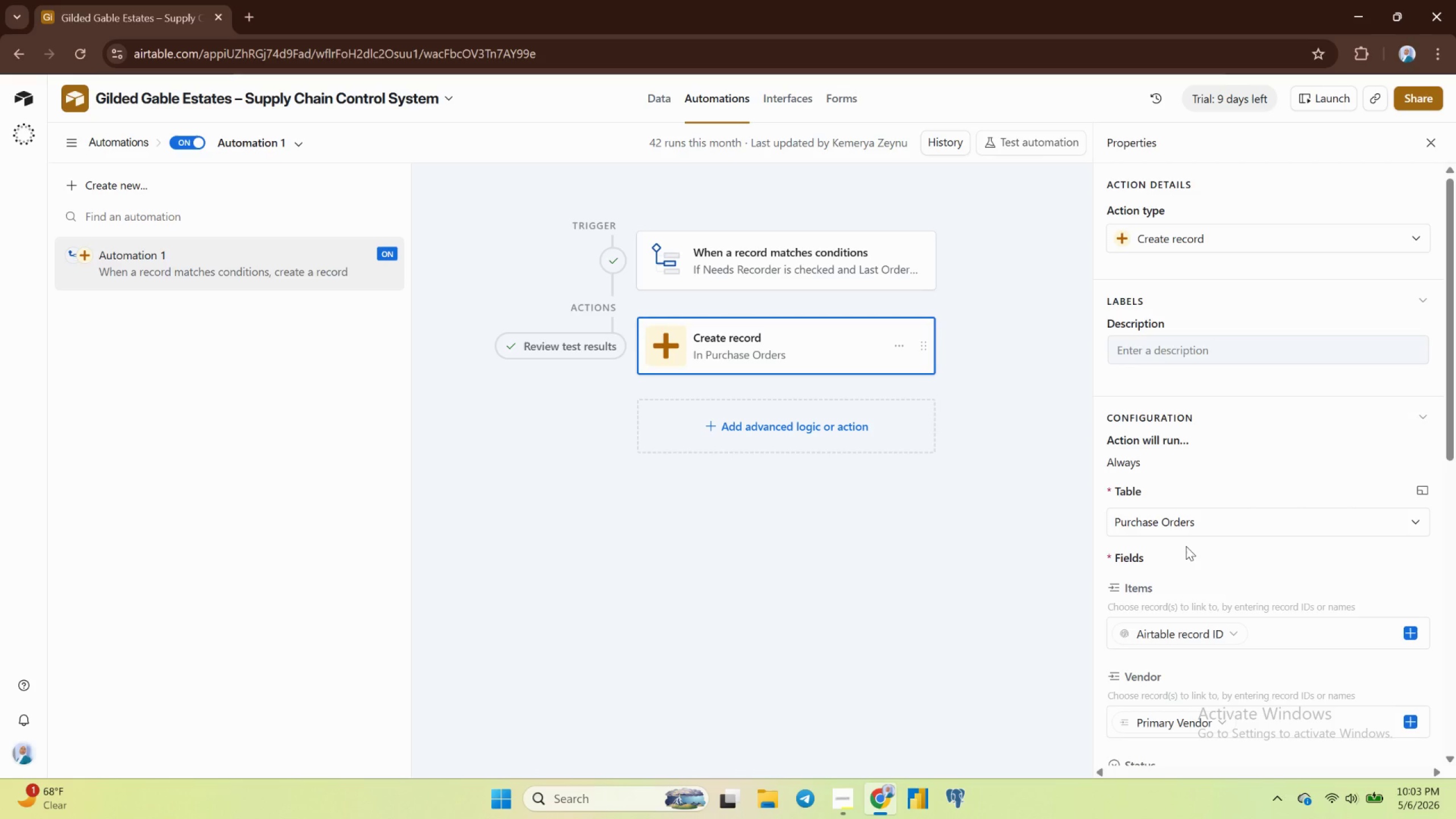 
wait(20.13)
 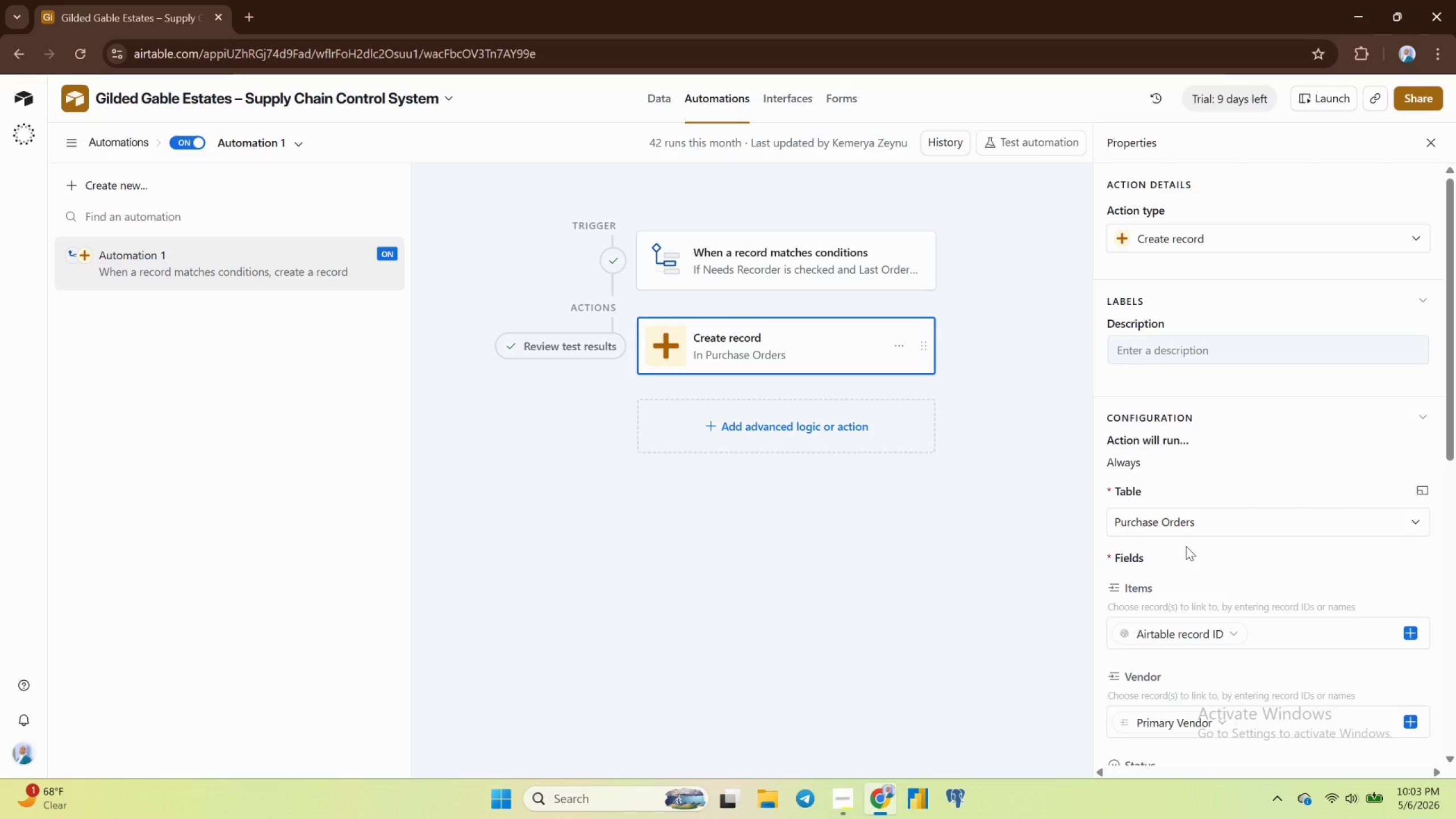 
scroll: coordinate [1203, 573], scroll_direction: down, amount: 1.0
 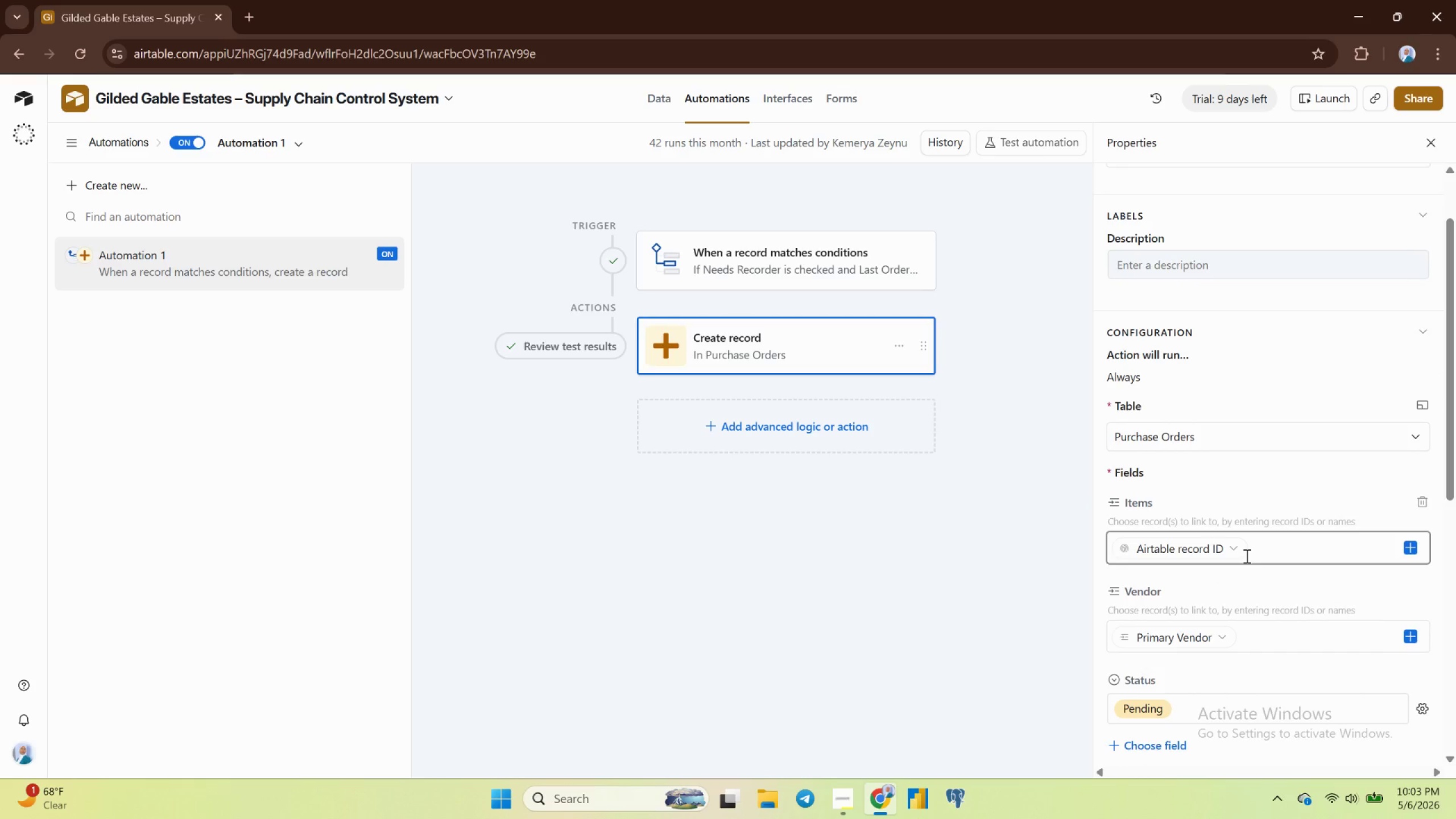 
left_click([1237, 549])
 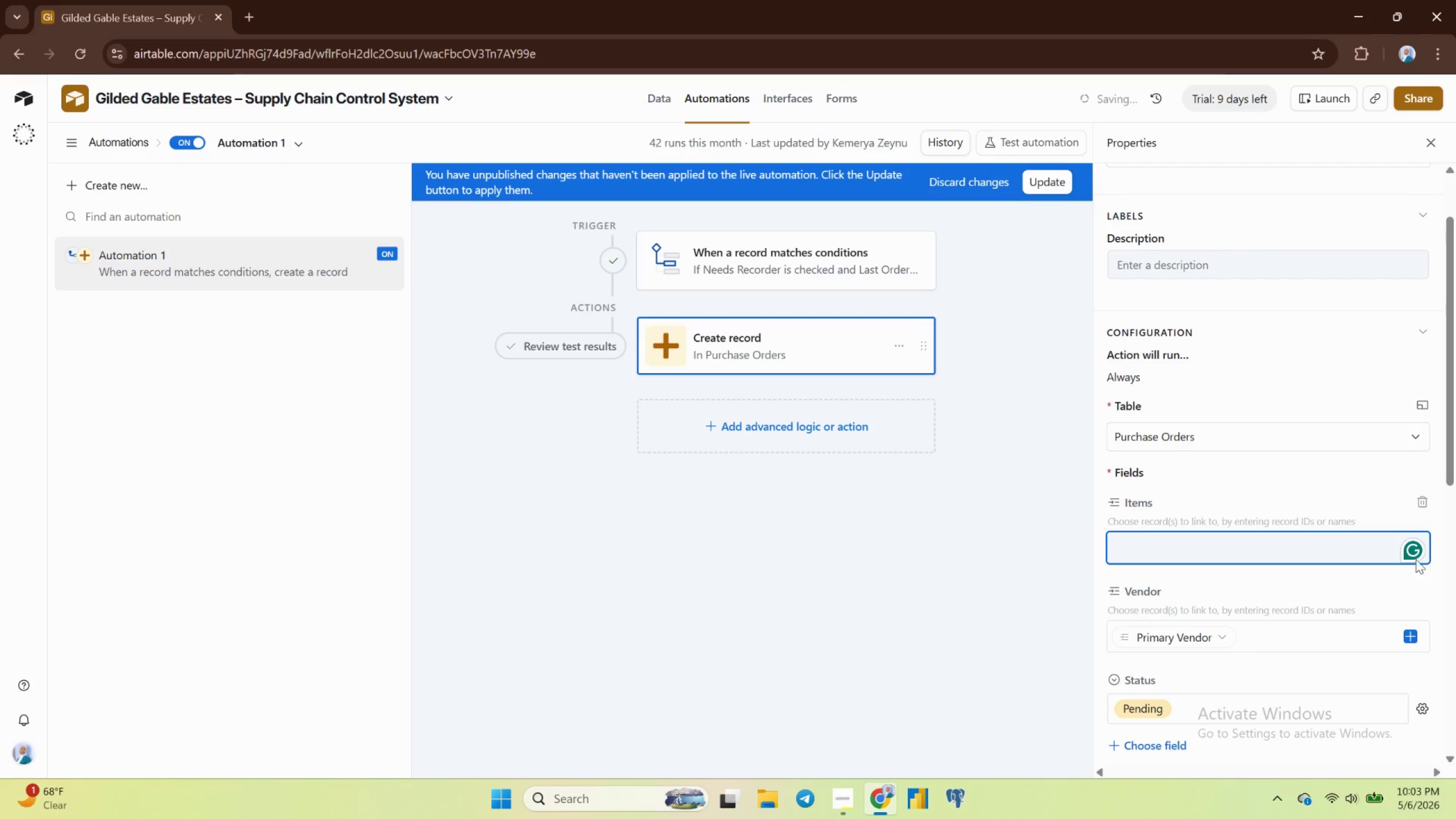 
left_click([1326, 557])
 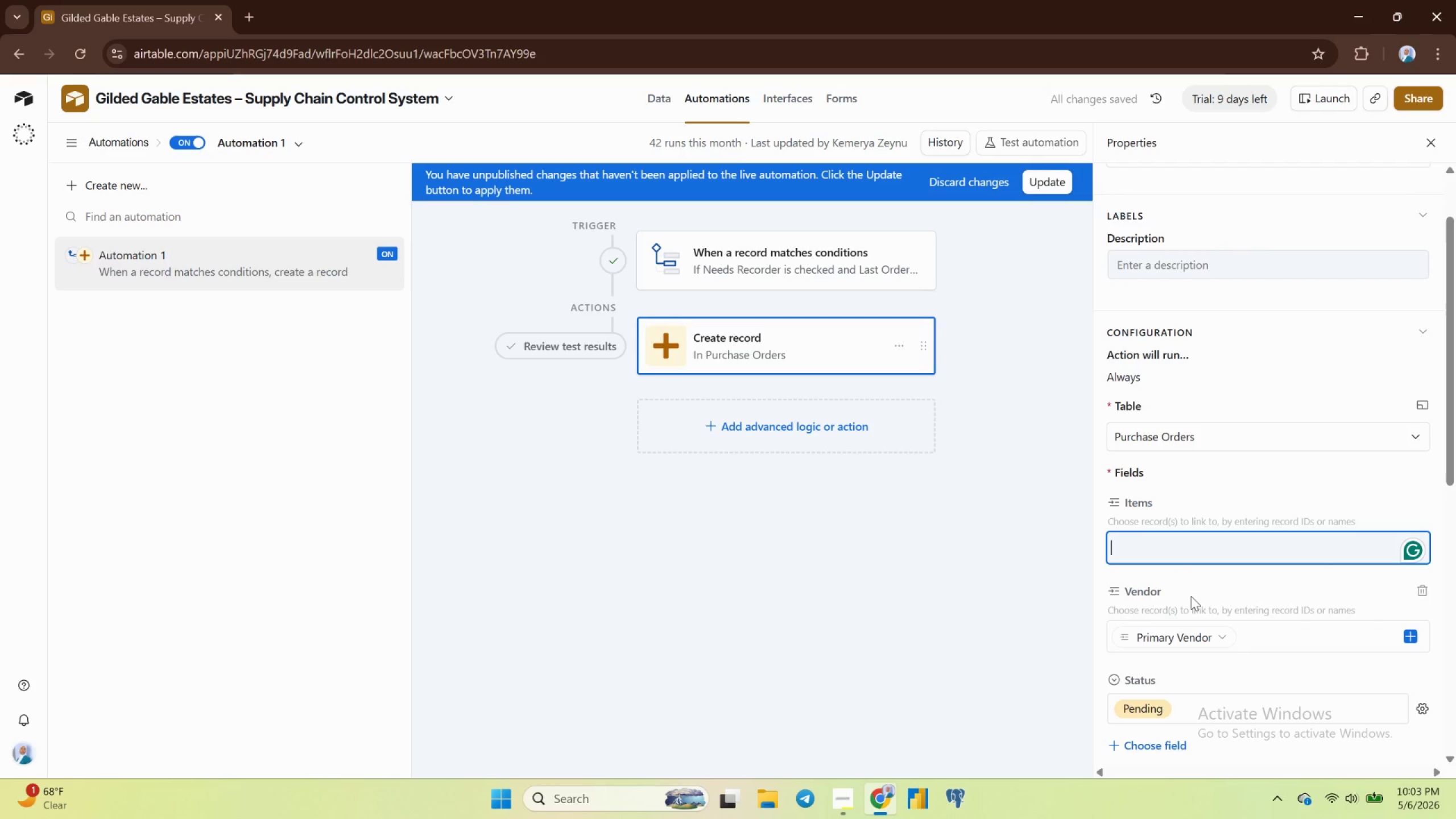 
left_click([1193, 590])
 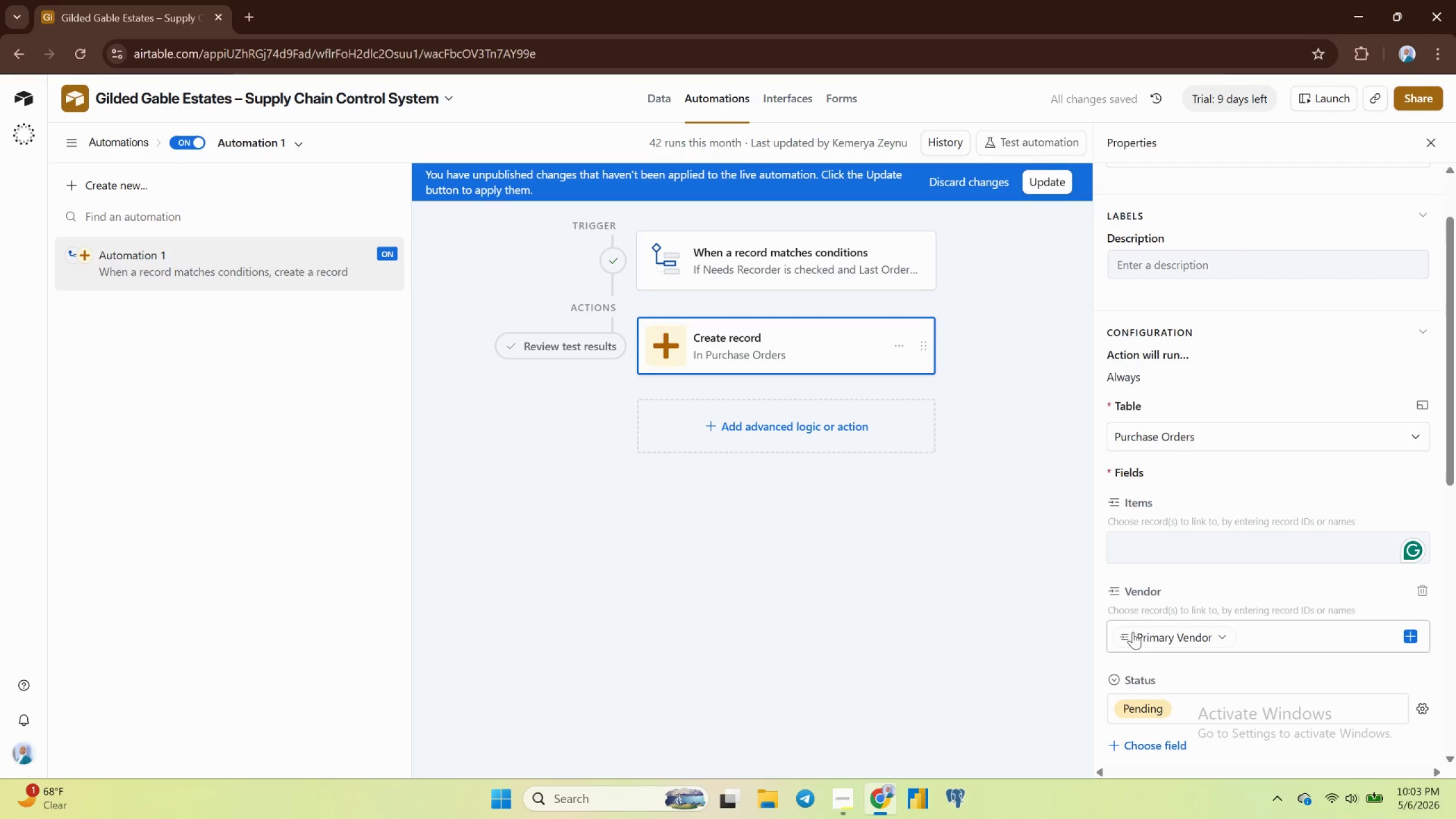 
left_click([1141, 647])
 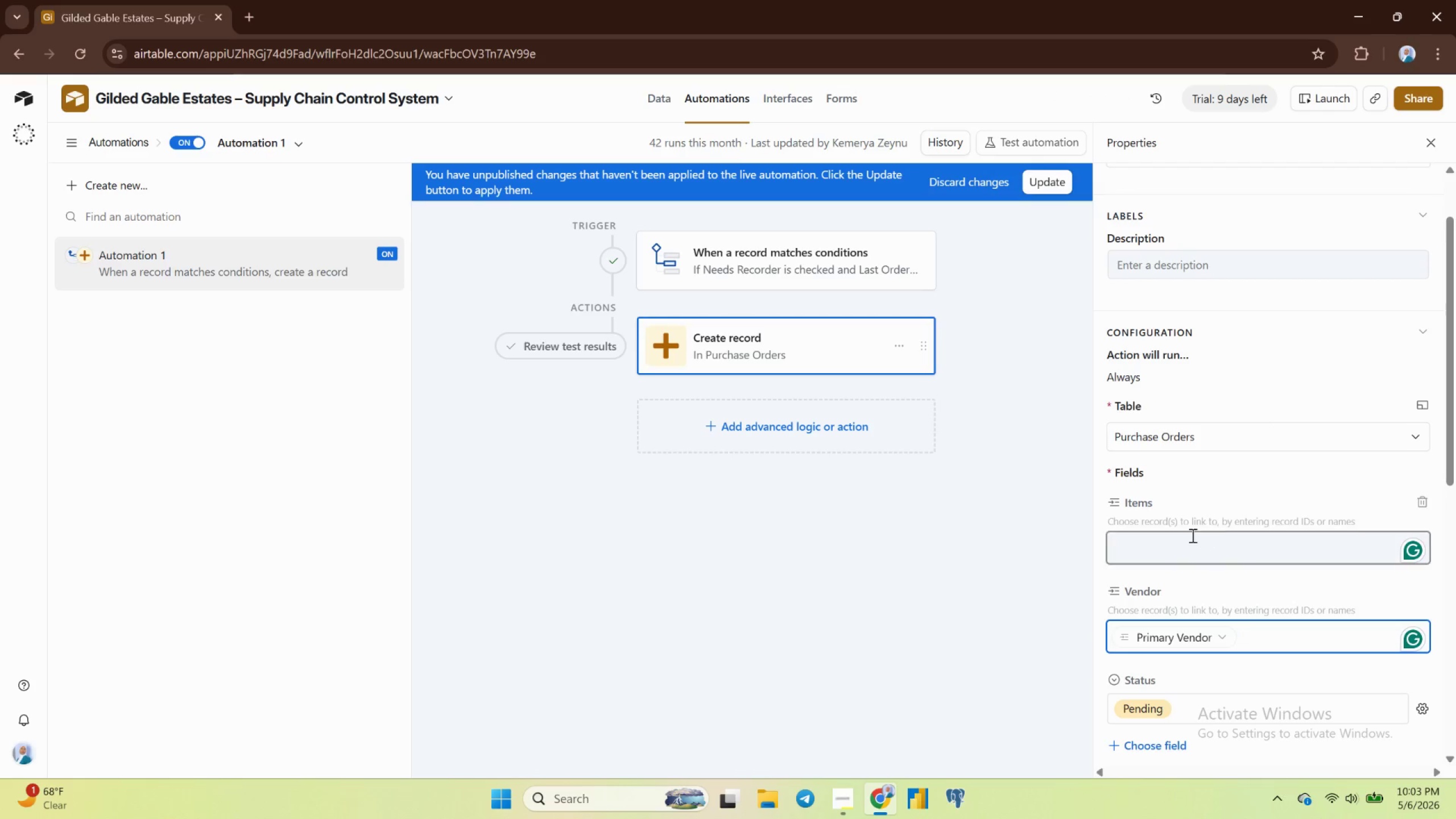 
left_click([1169, 538])
 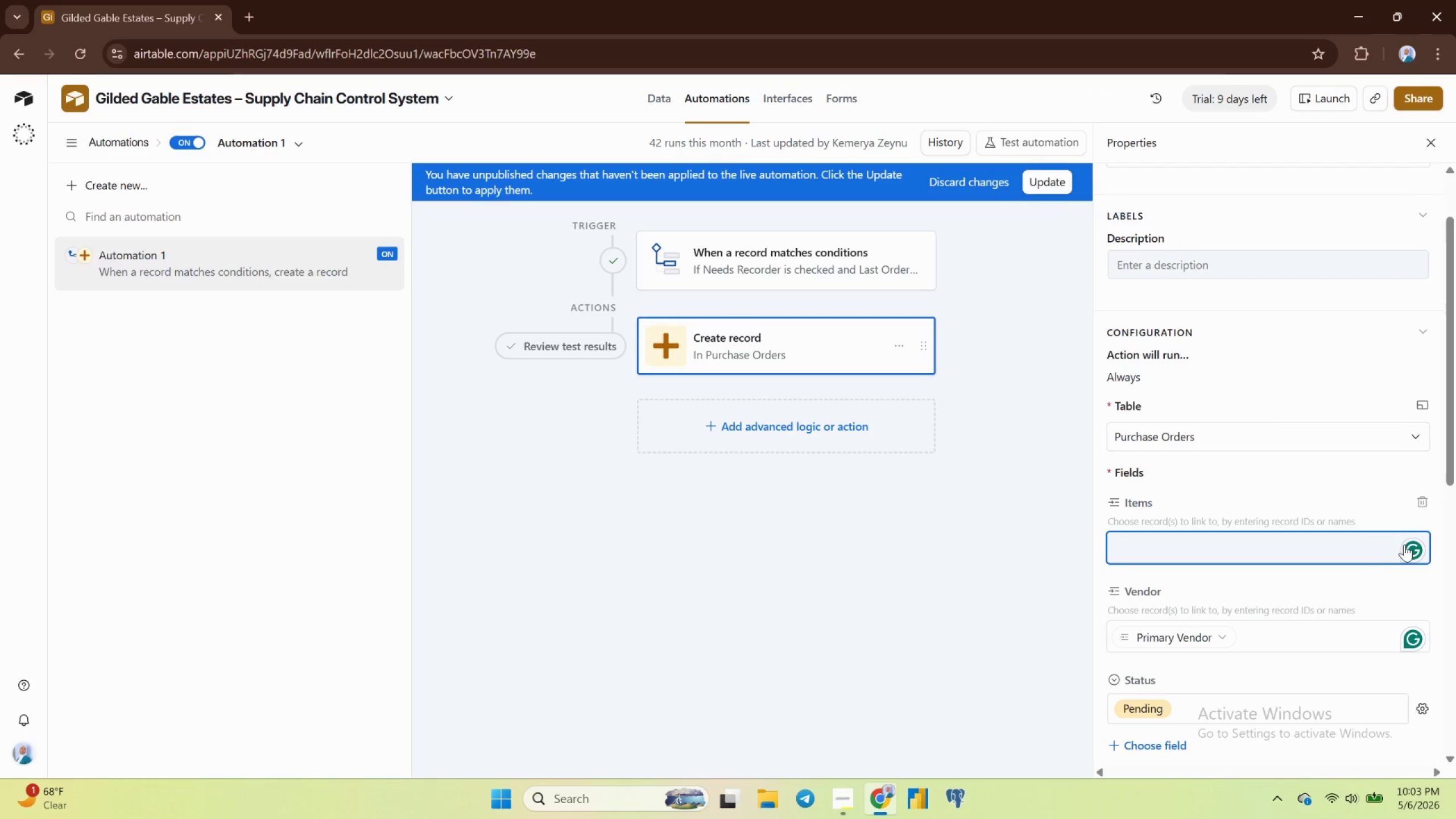 
mouse_move([1400, 546])
 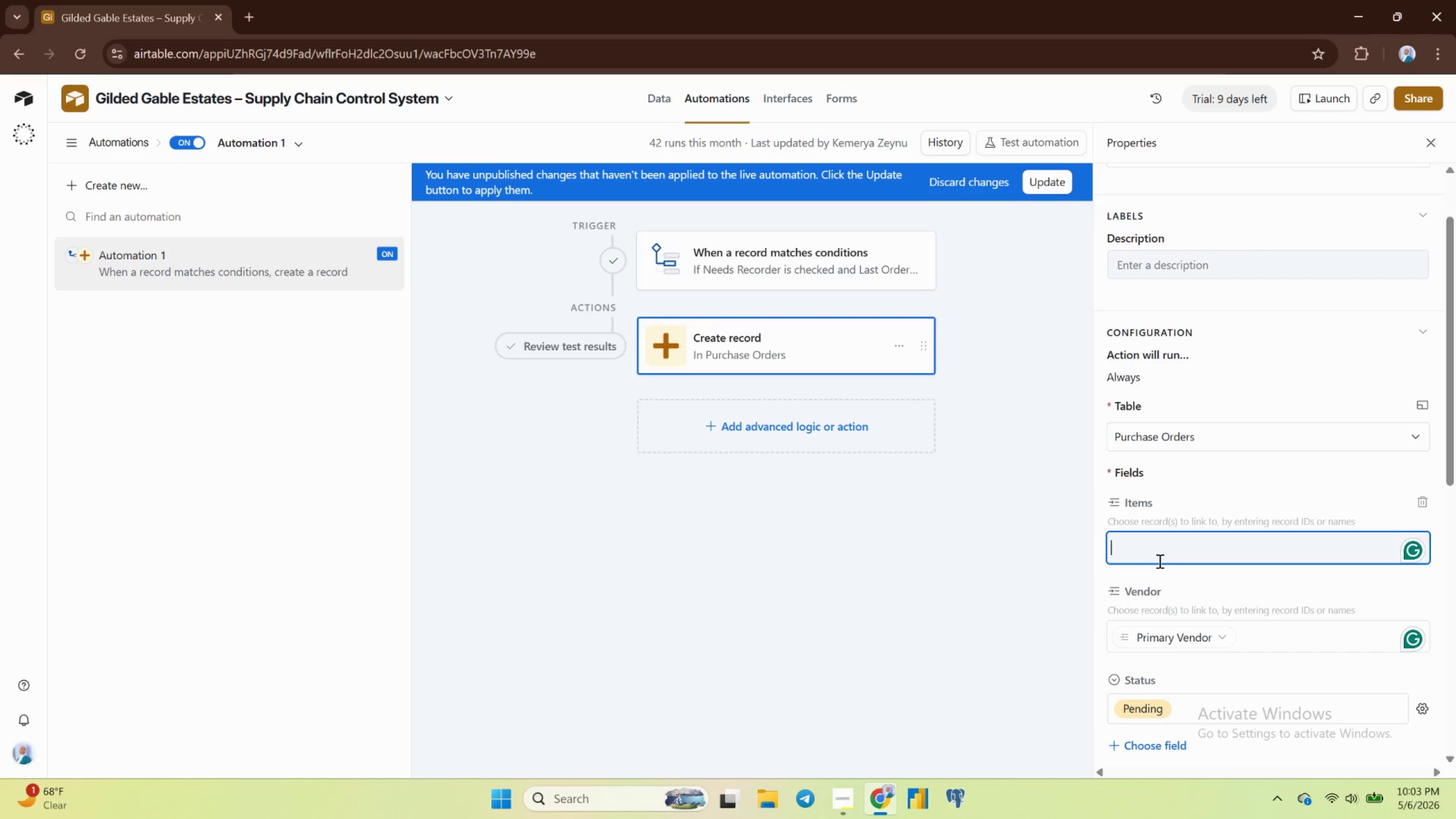 
left_click([1196, 498])
 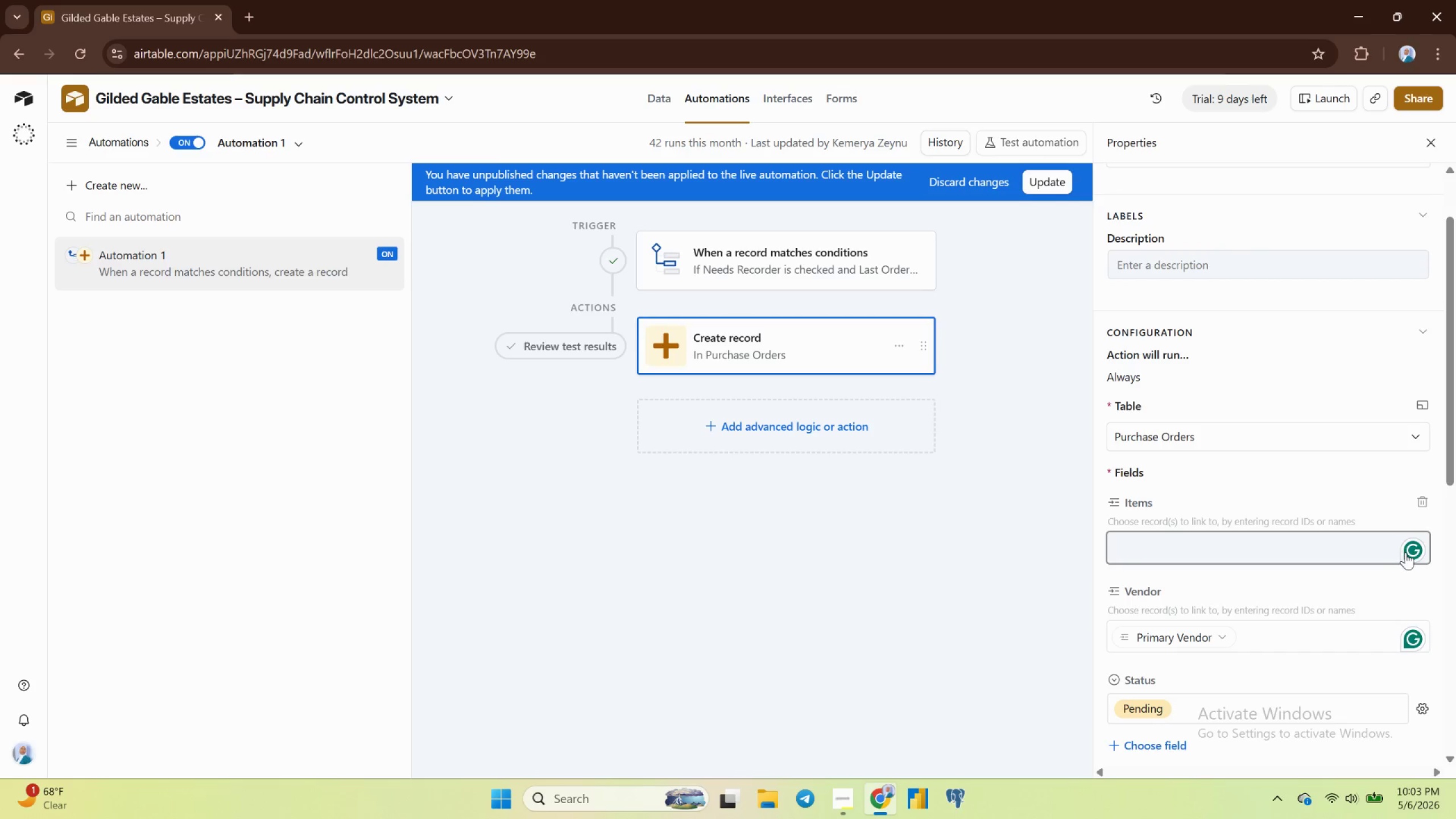 
left_click_drag(start_coordinate=[1407, 553], to_coordinate=[1351, 551])
 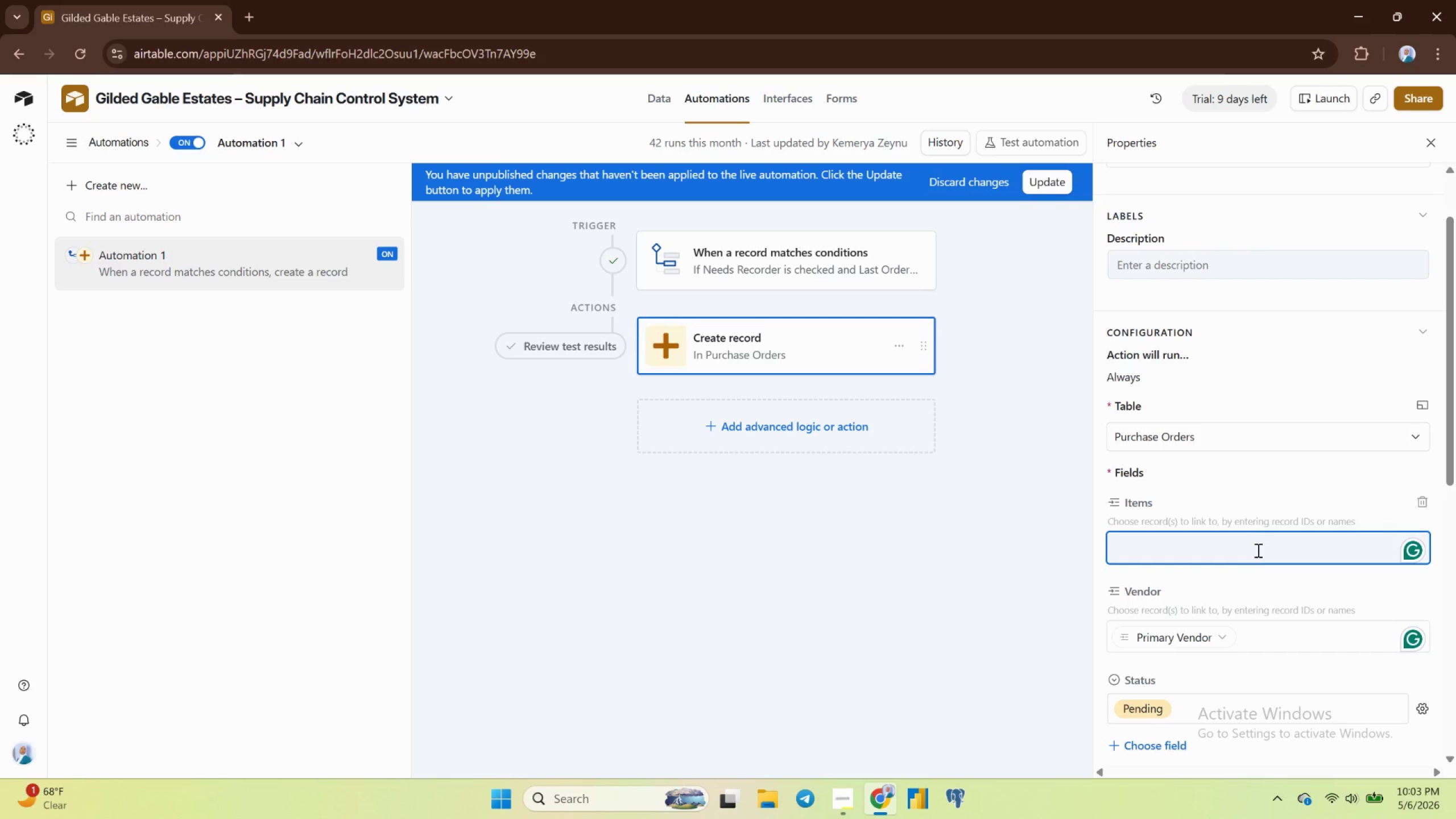 
left_click([1257, 551])
 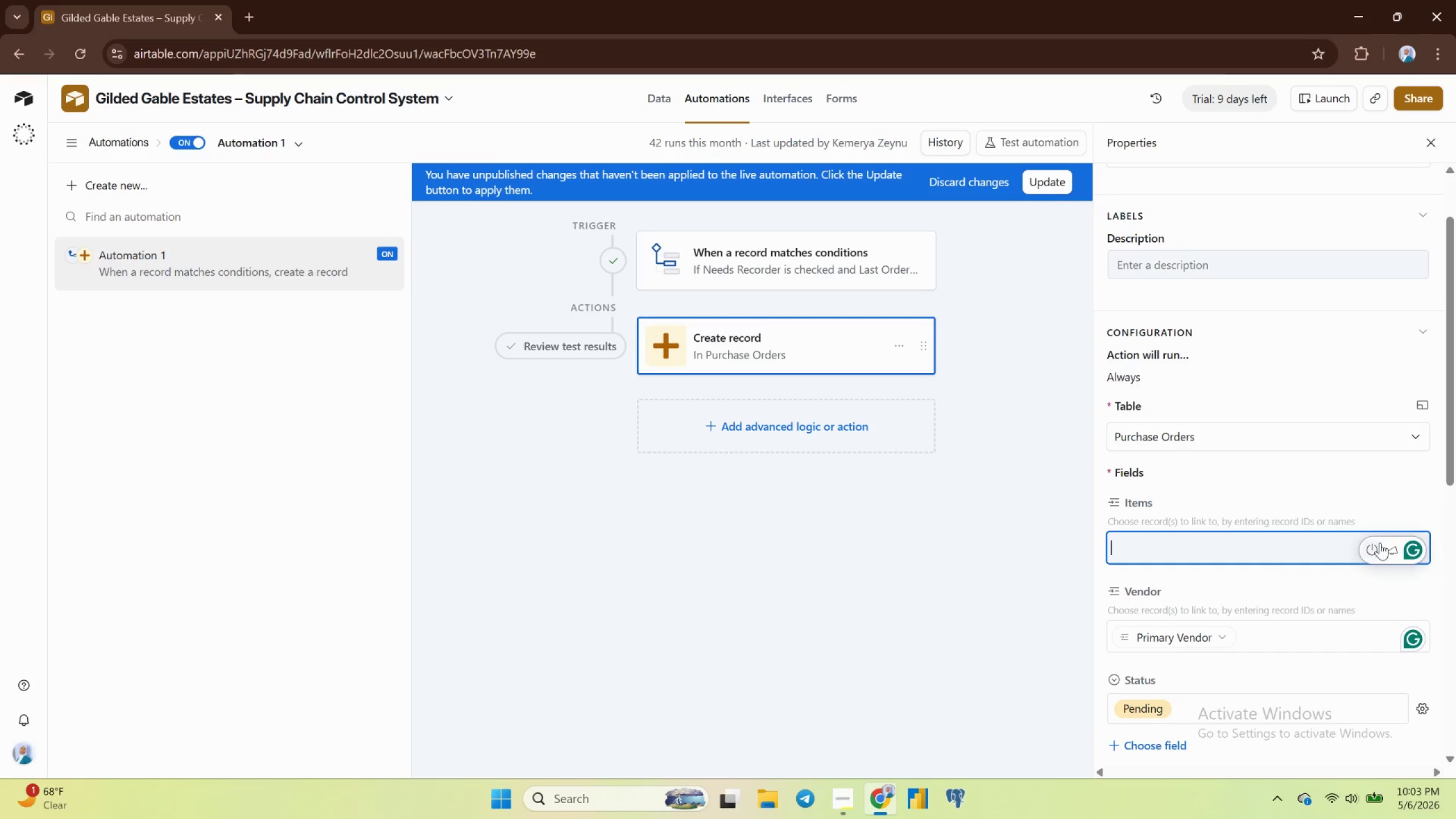 
left_click([1375, 545])
 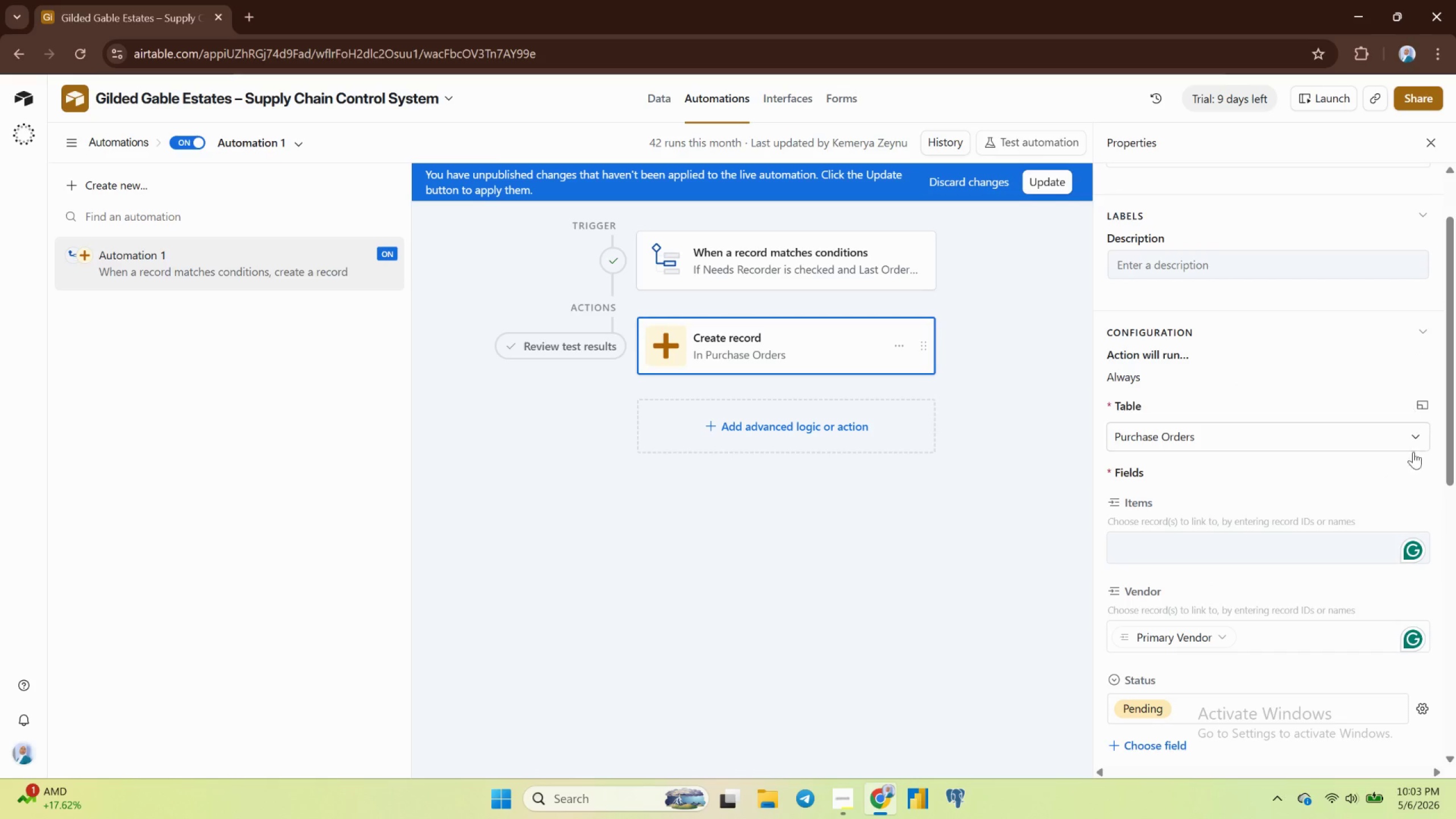 
wait(11.54)
 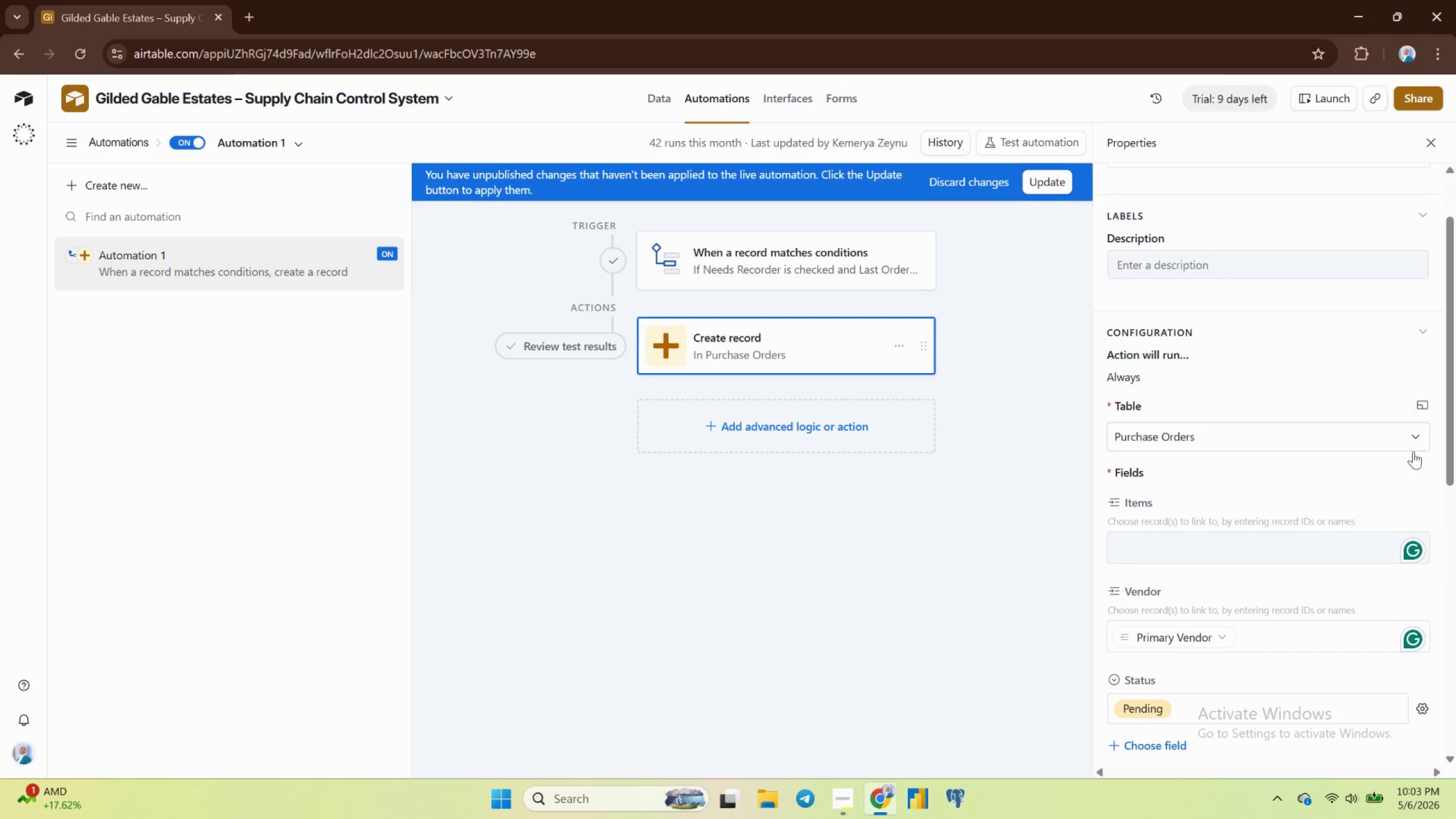 
left_click([1164, 553])
 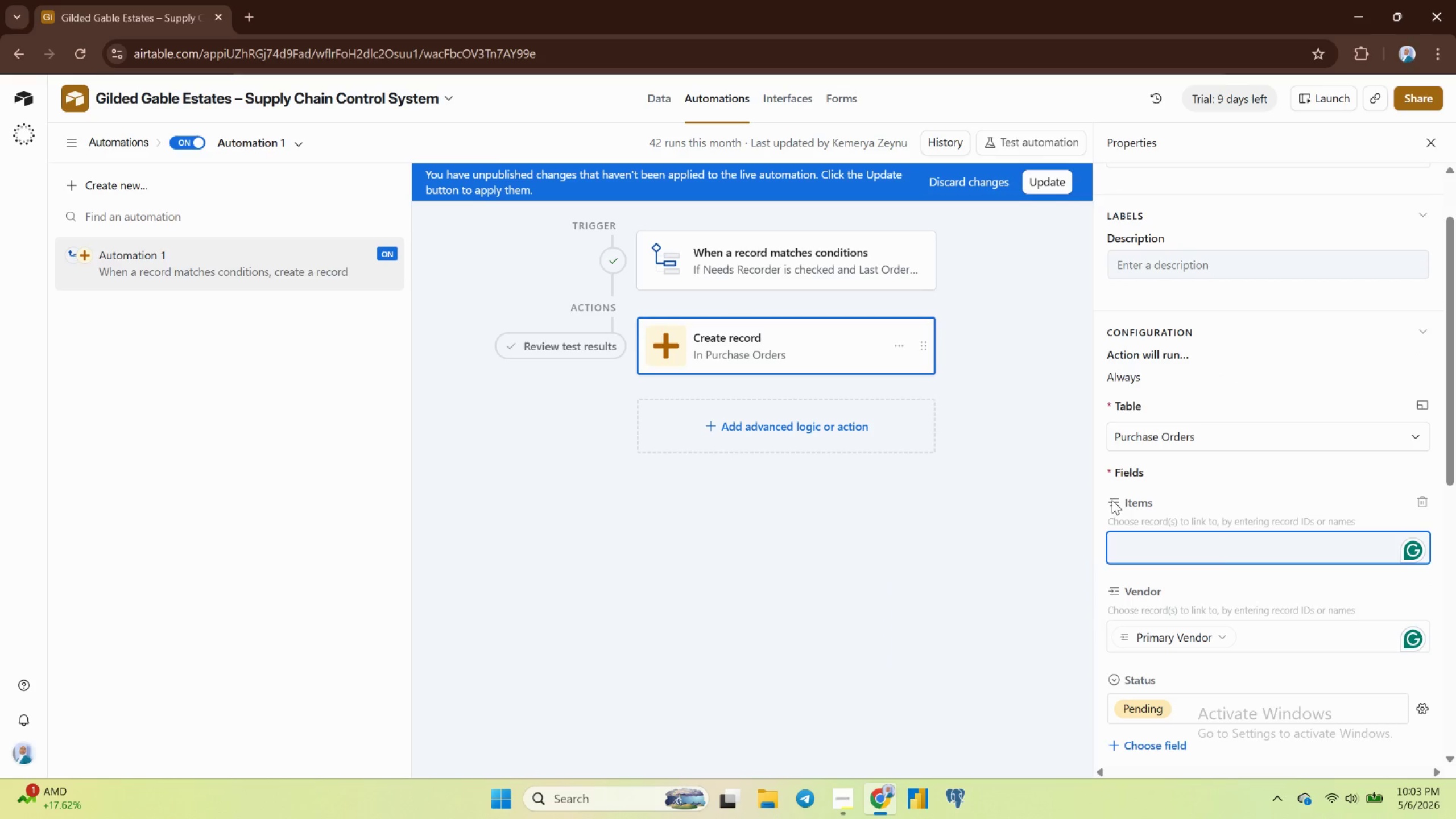 
left_click([1108, 500])
 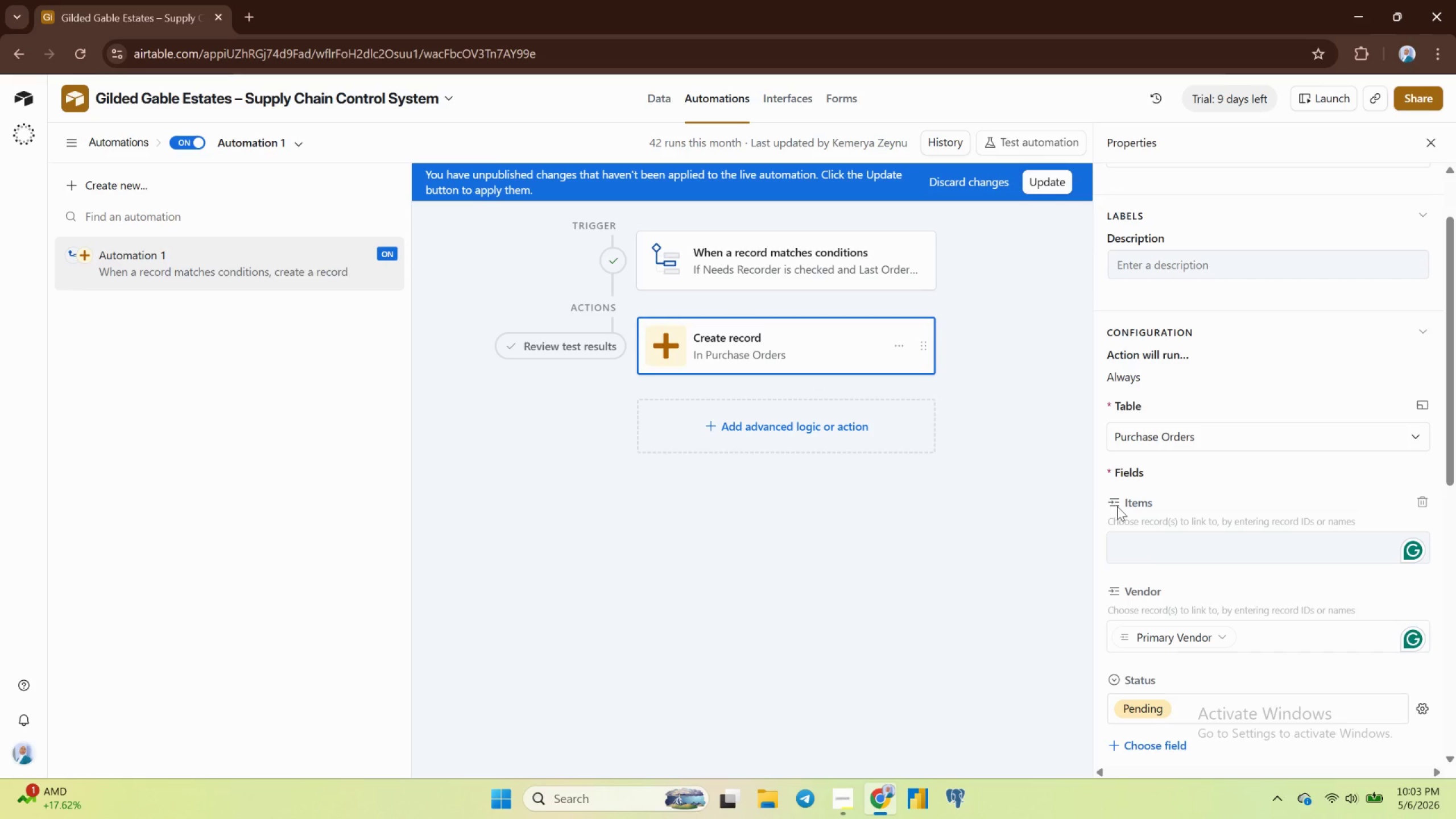 
left_click([1117, 507])
 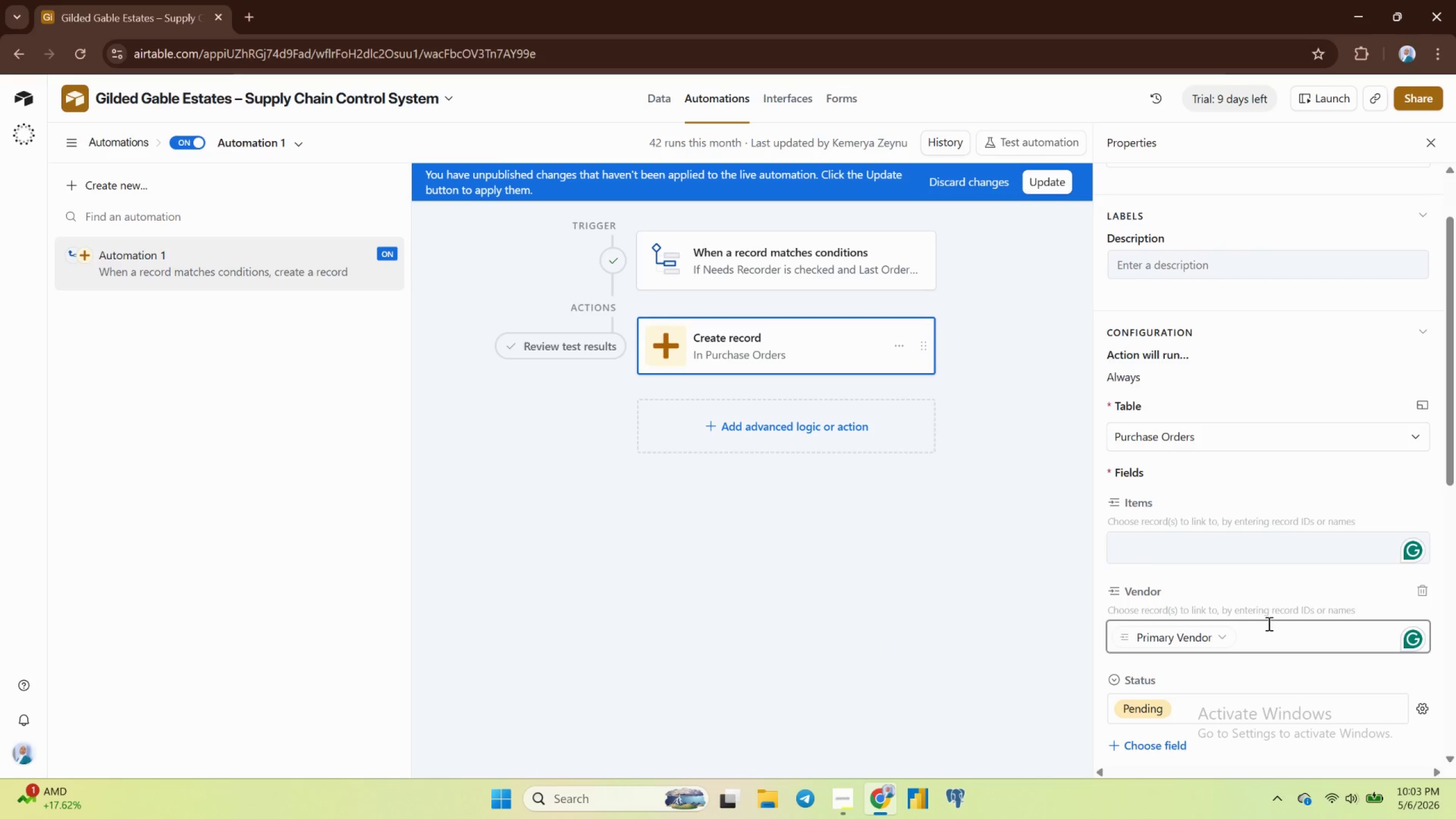 
scroll: coordinate [1242, 686], scroll_direction: down, amount: 1.0
 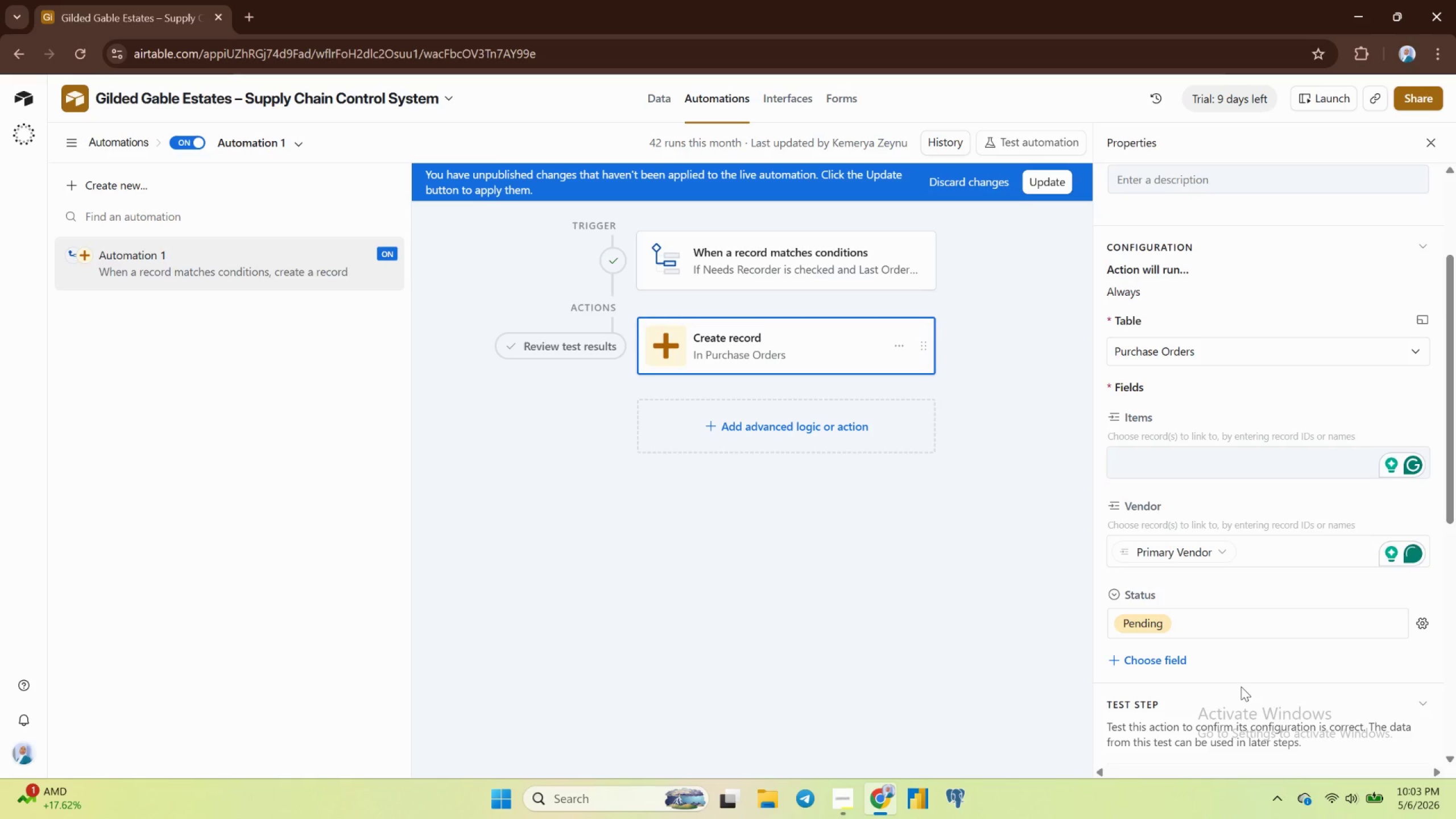 
wait(5.95)
 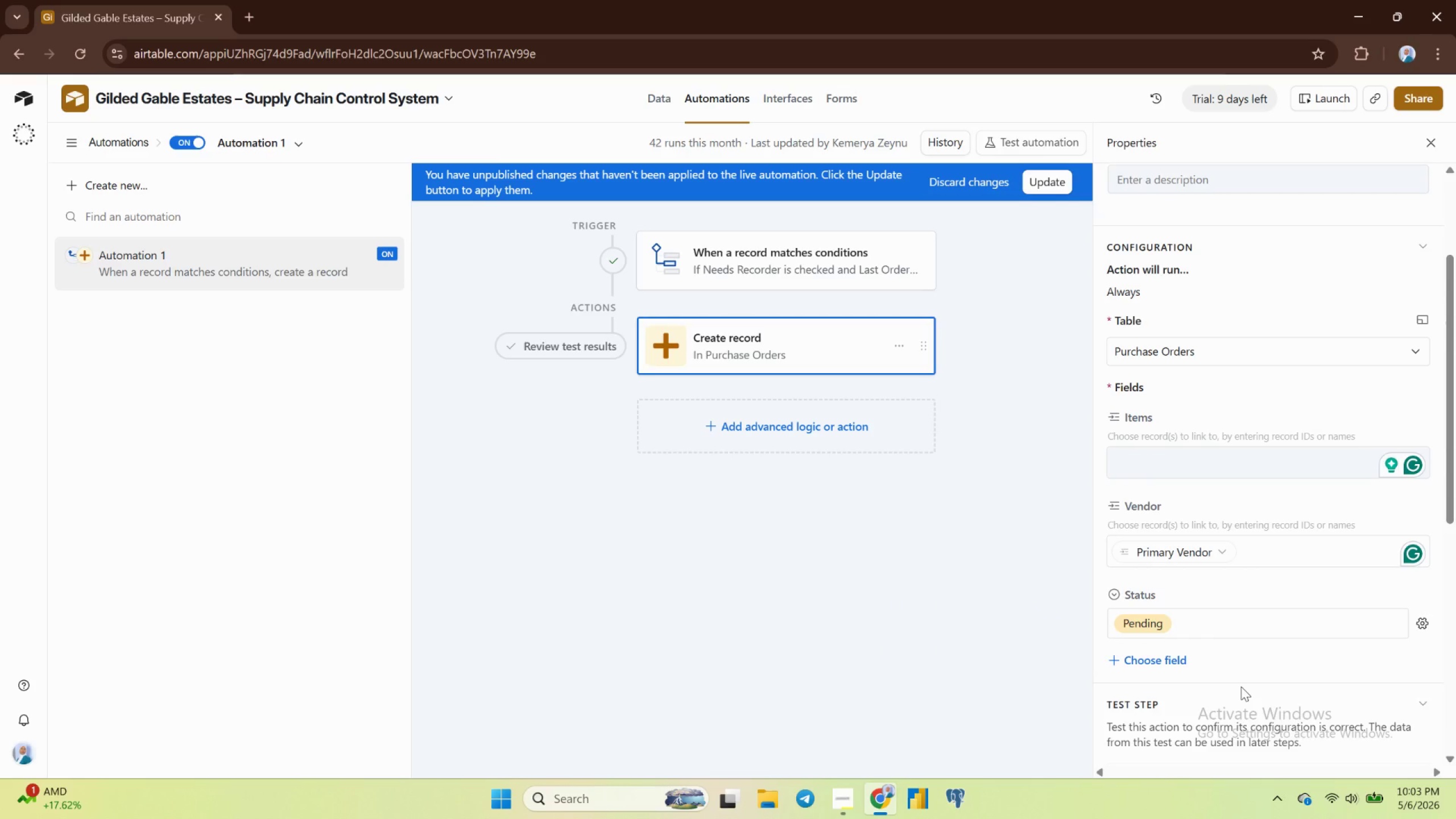 
scroll: coordinate [1241, 686], scroll_direction: down, amount: 1.0
 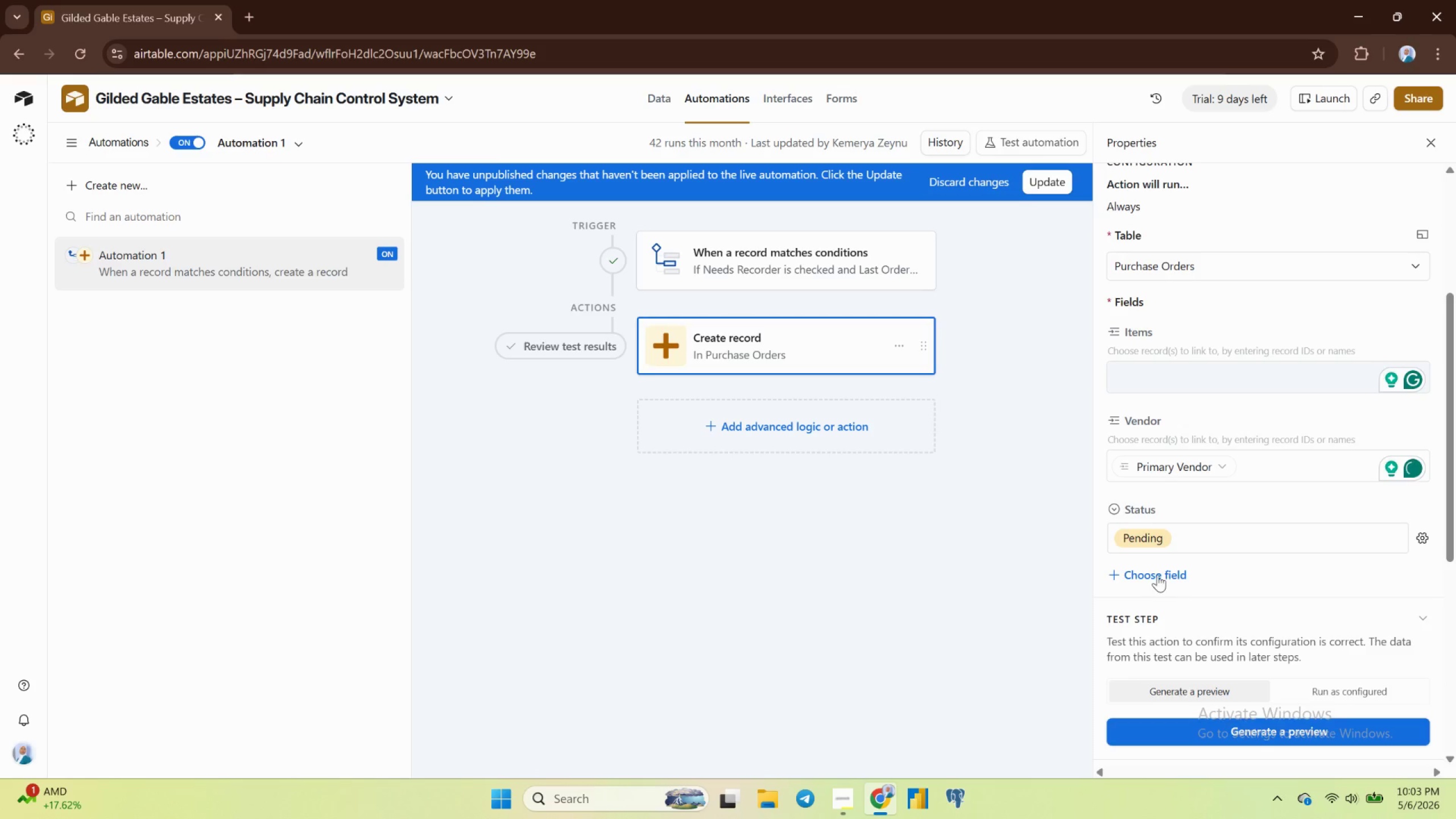 
left_click([1157, 574])
 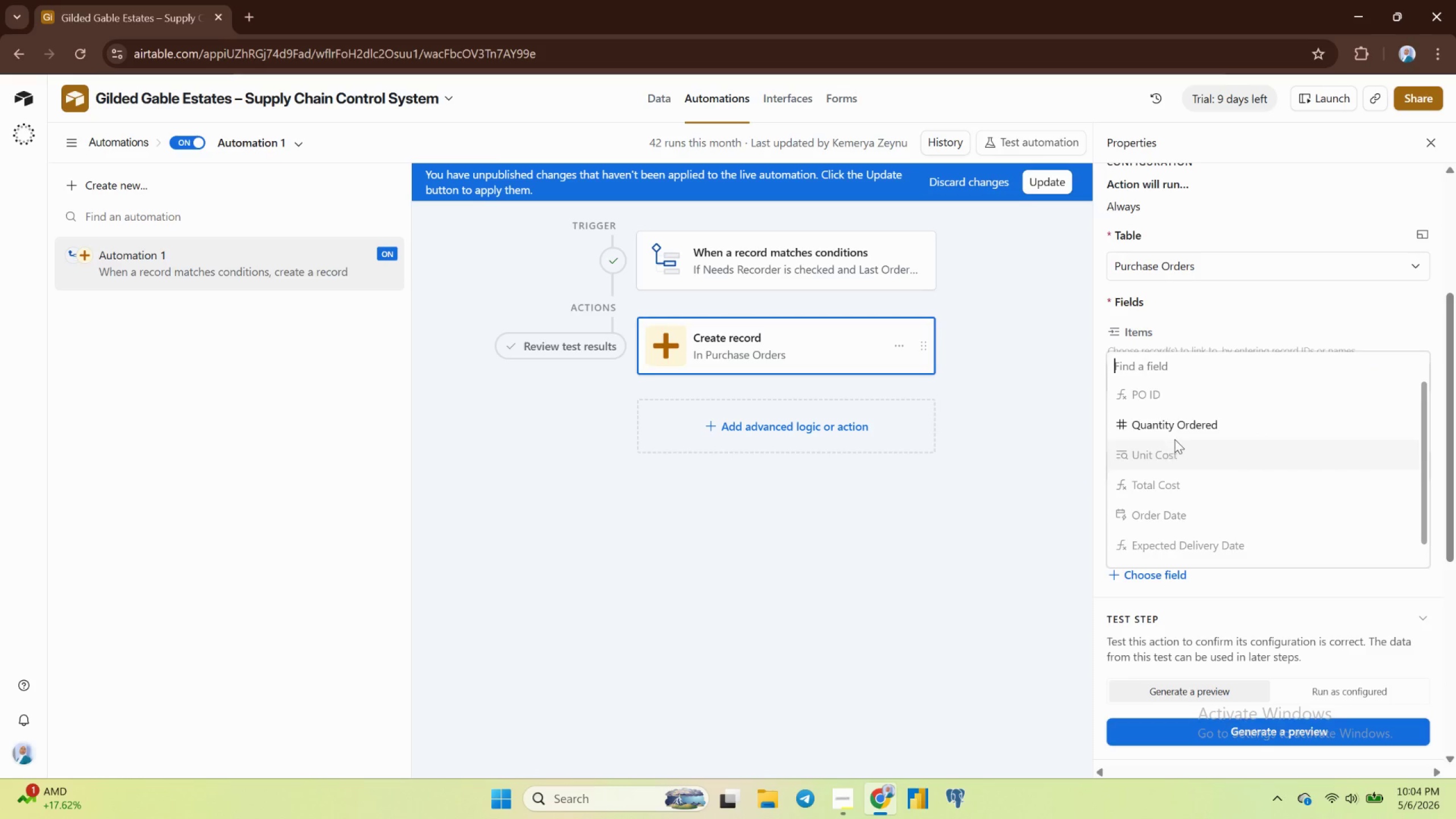 
left_click([1169, 430])
 